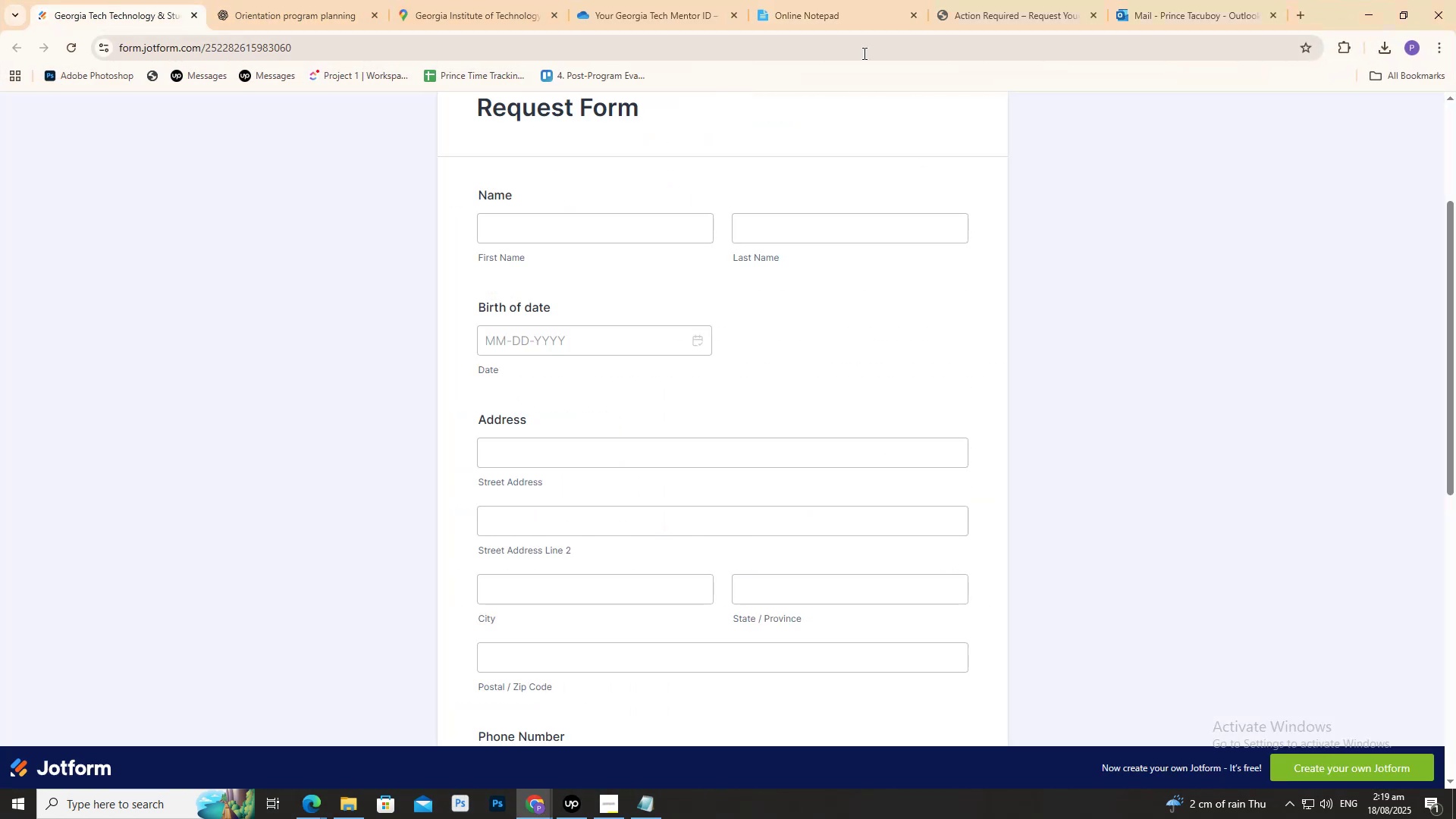 
left_click([1365, 0])
 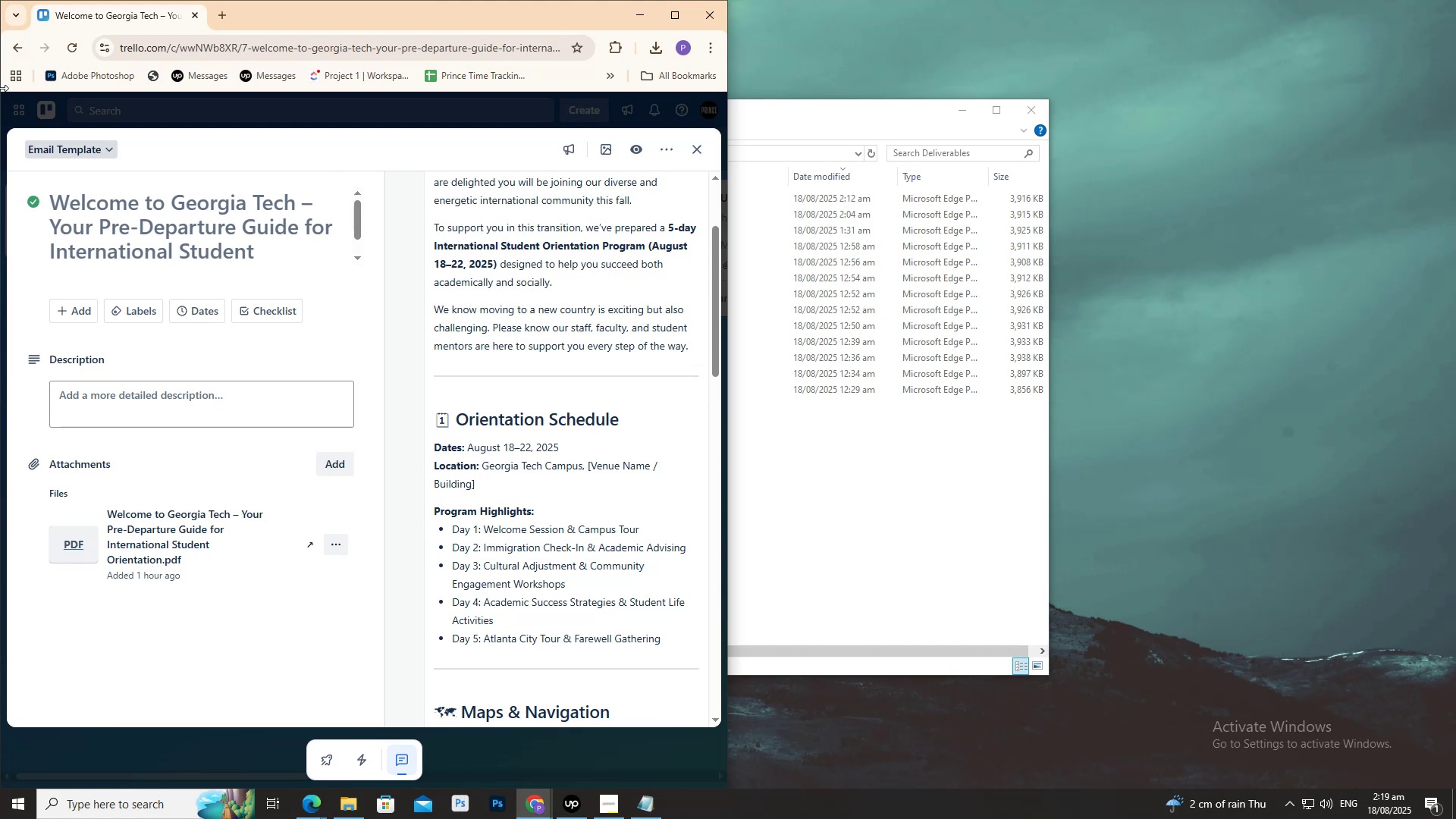 
middle_click([20, 53])
 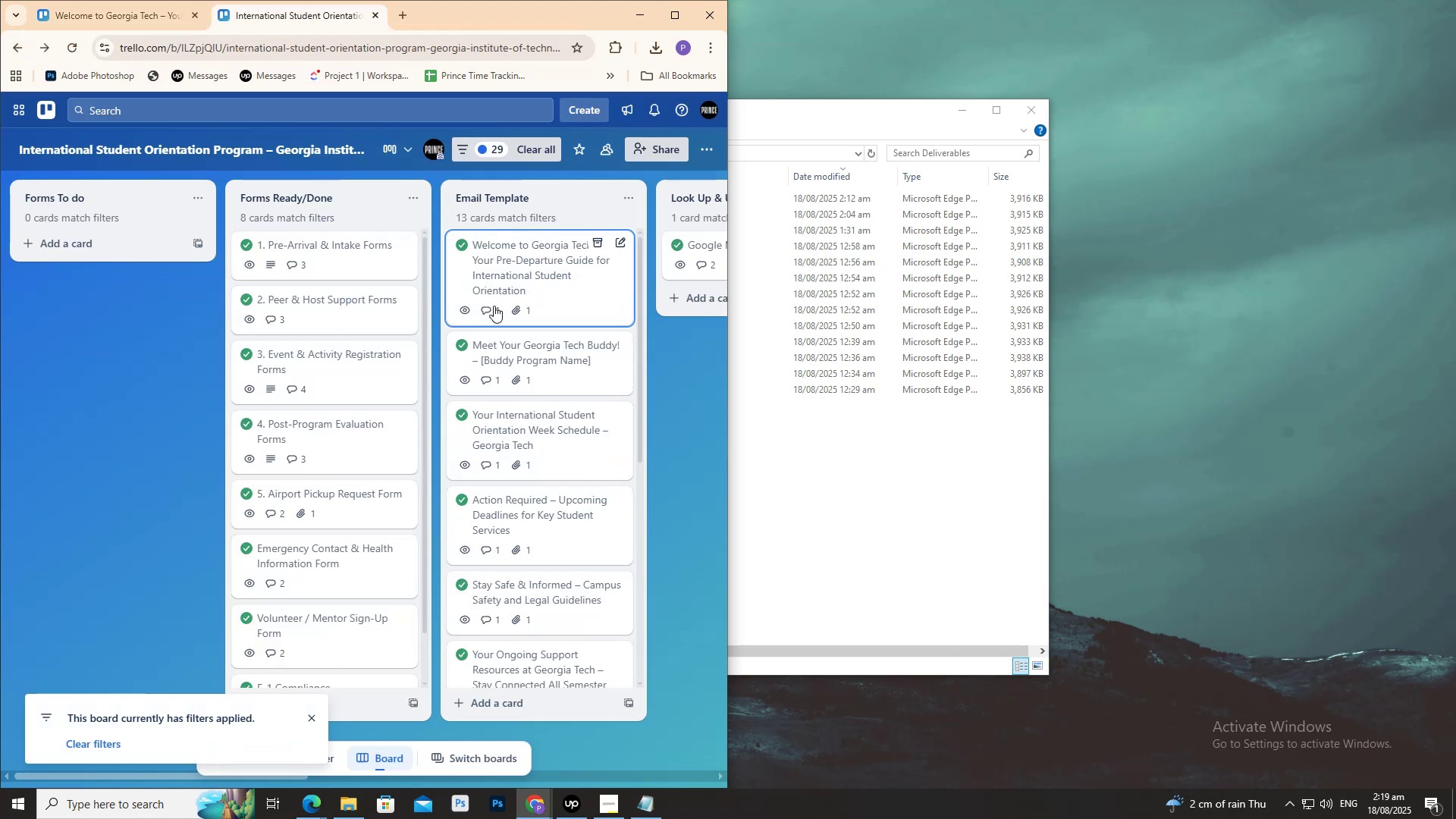 
scroll: coordinate [544, 268], scroll_direction: up, amount: 2.0
 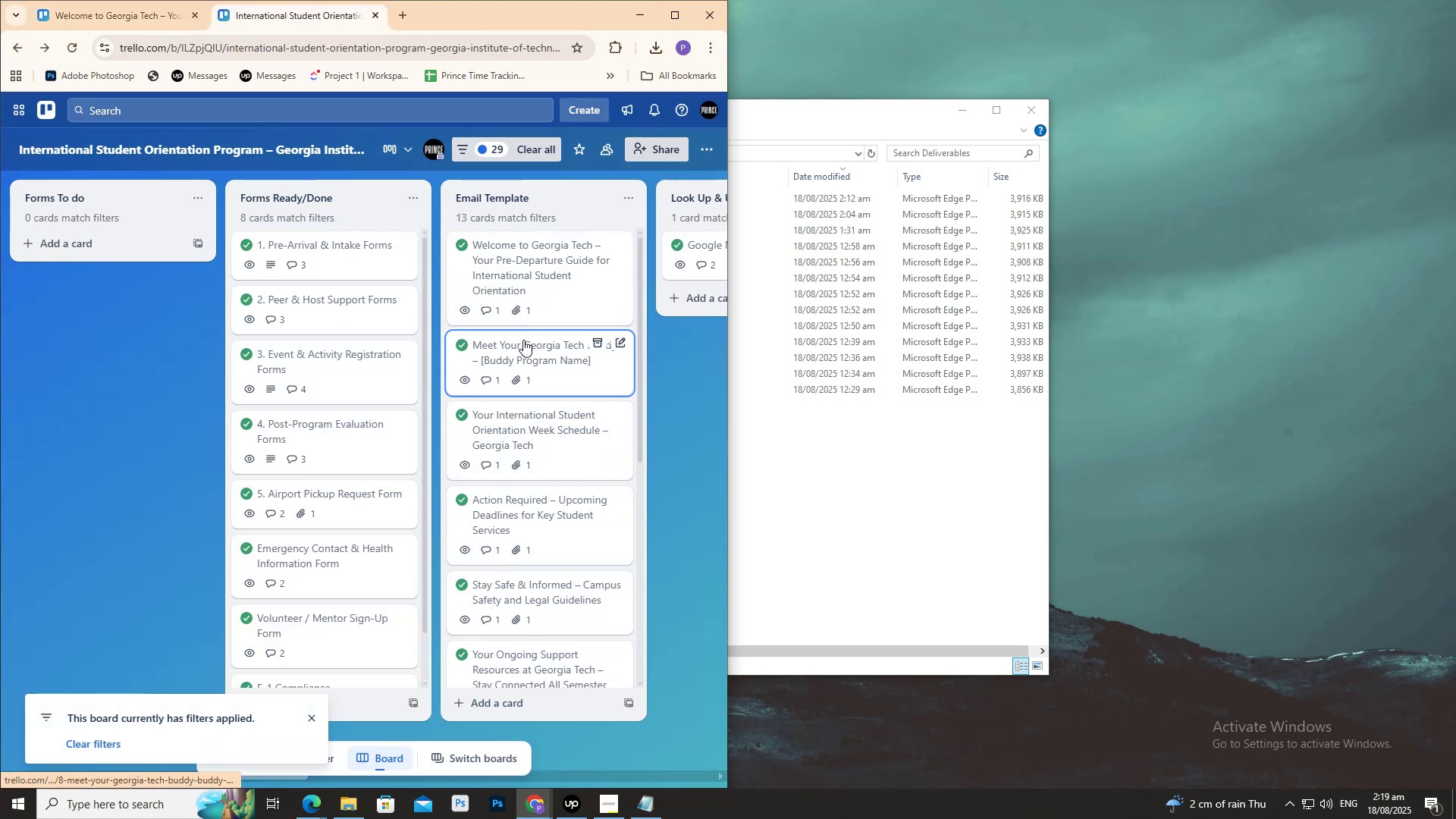 
left_click([524, 341])
 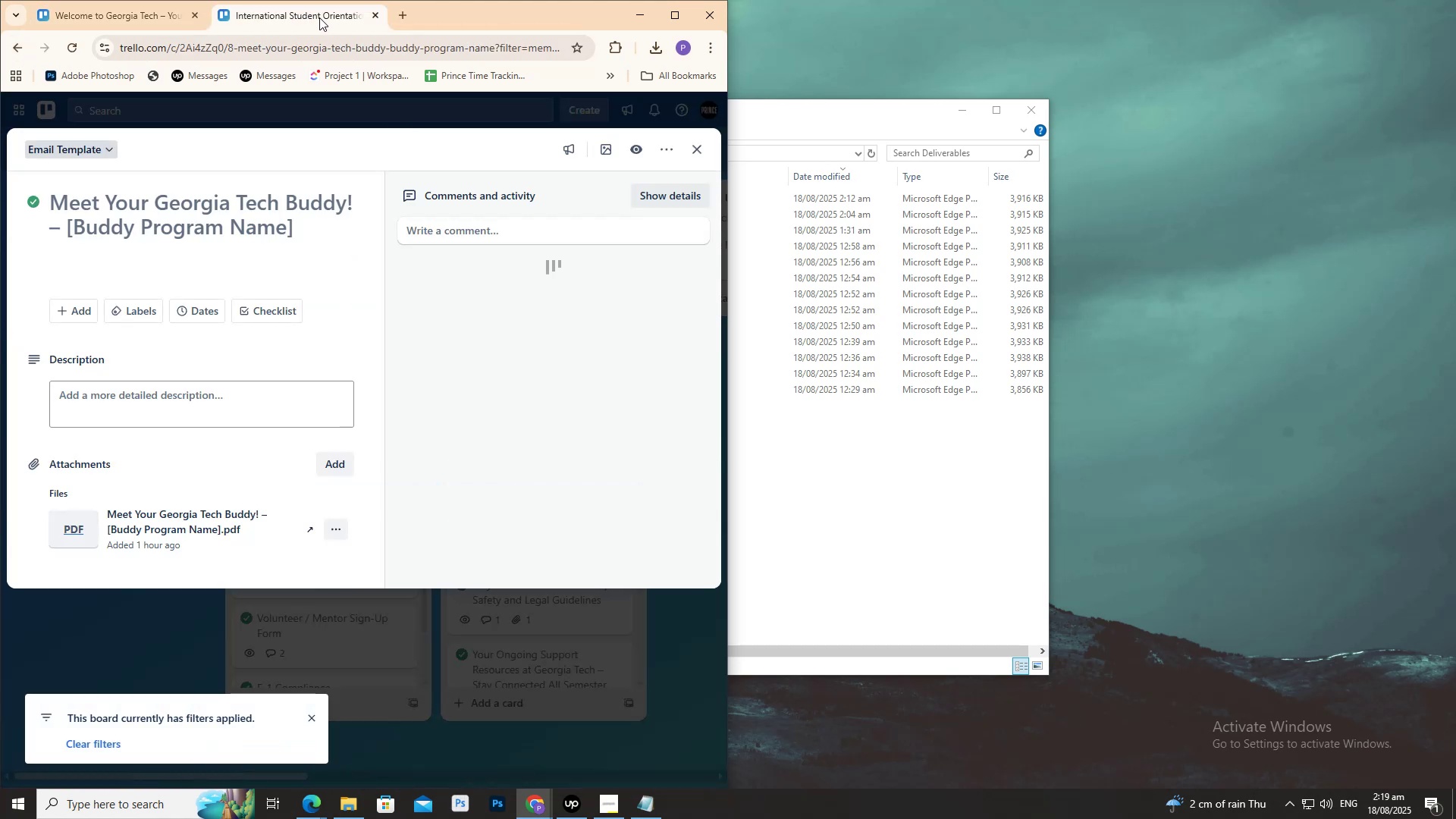 
left_click_drag(start_coordinate=[300, 9], to_coordinate=[1455, 152])
 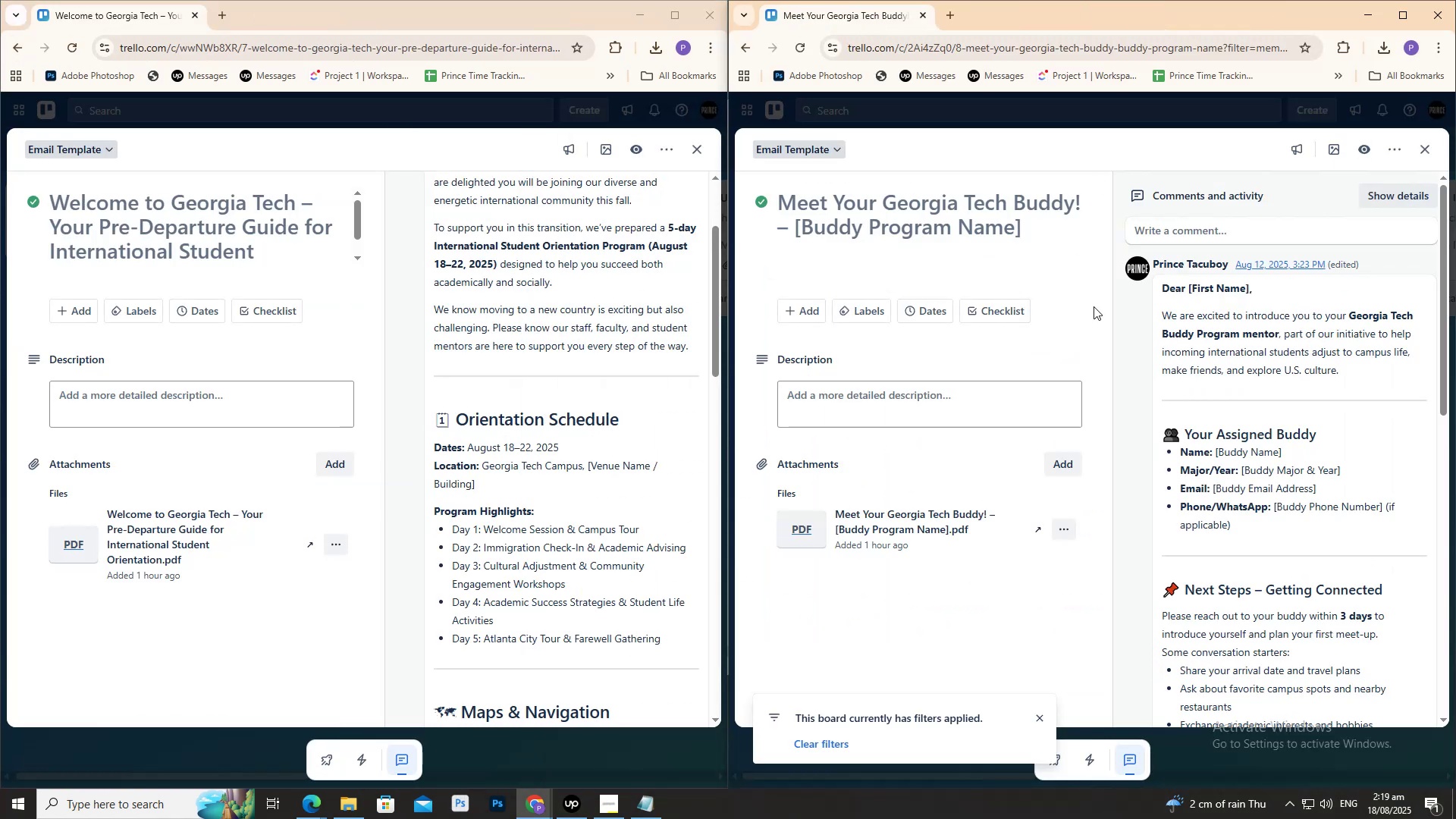 
scroll: coordinate [1306, 425], scroll_direction: down, amount: 4.0
 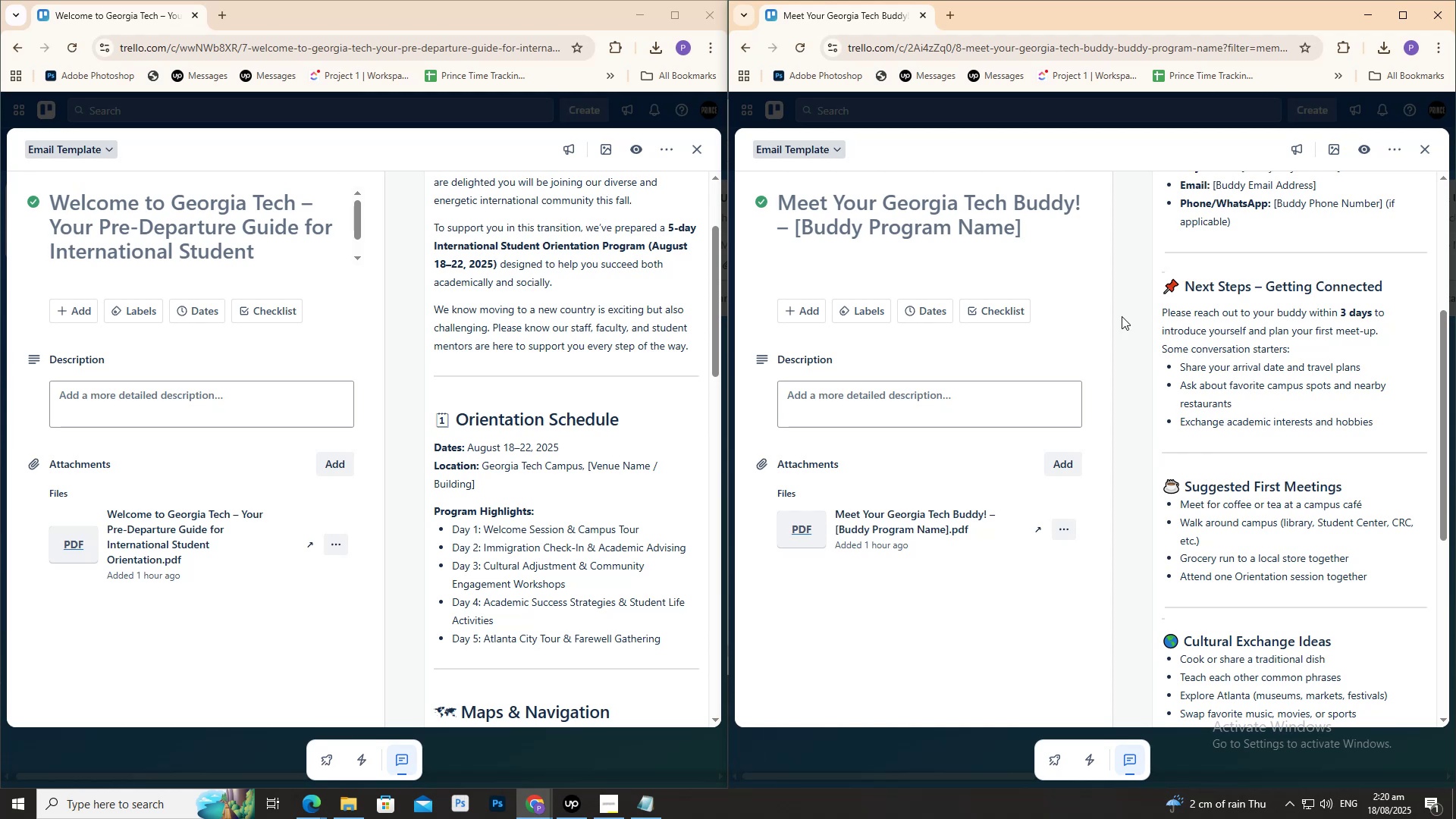 
wait(7.12)
 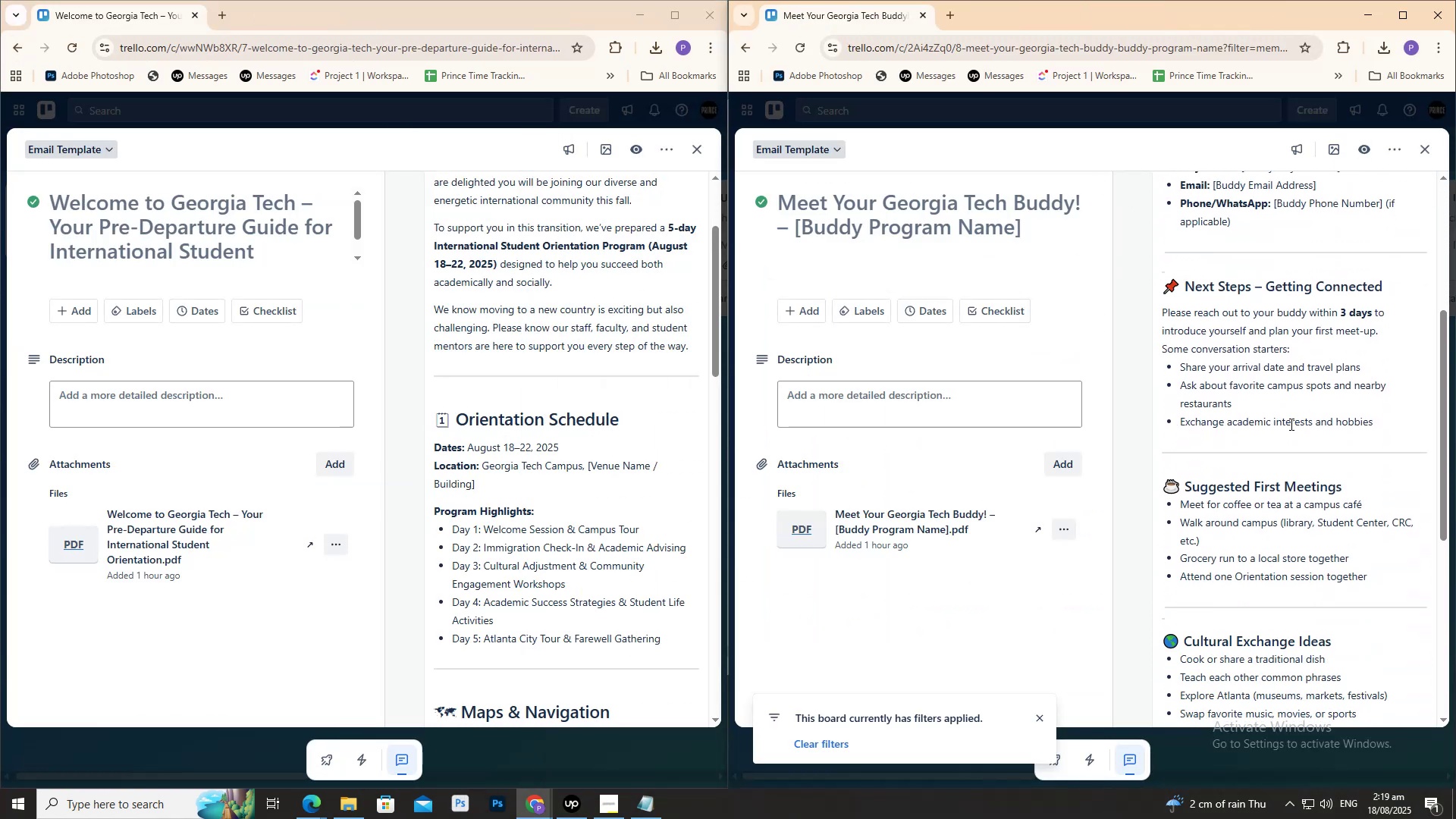 
middle_click([740, 48])
 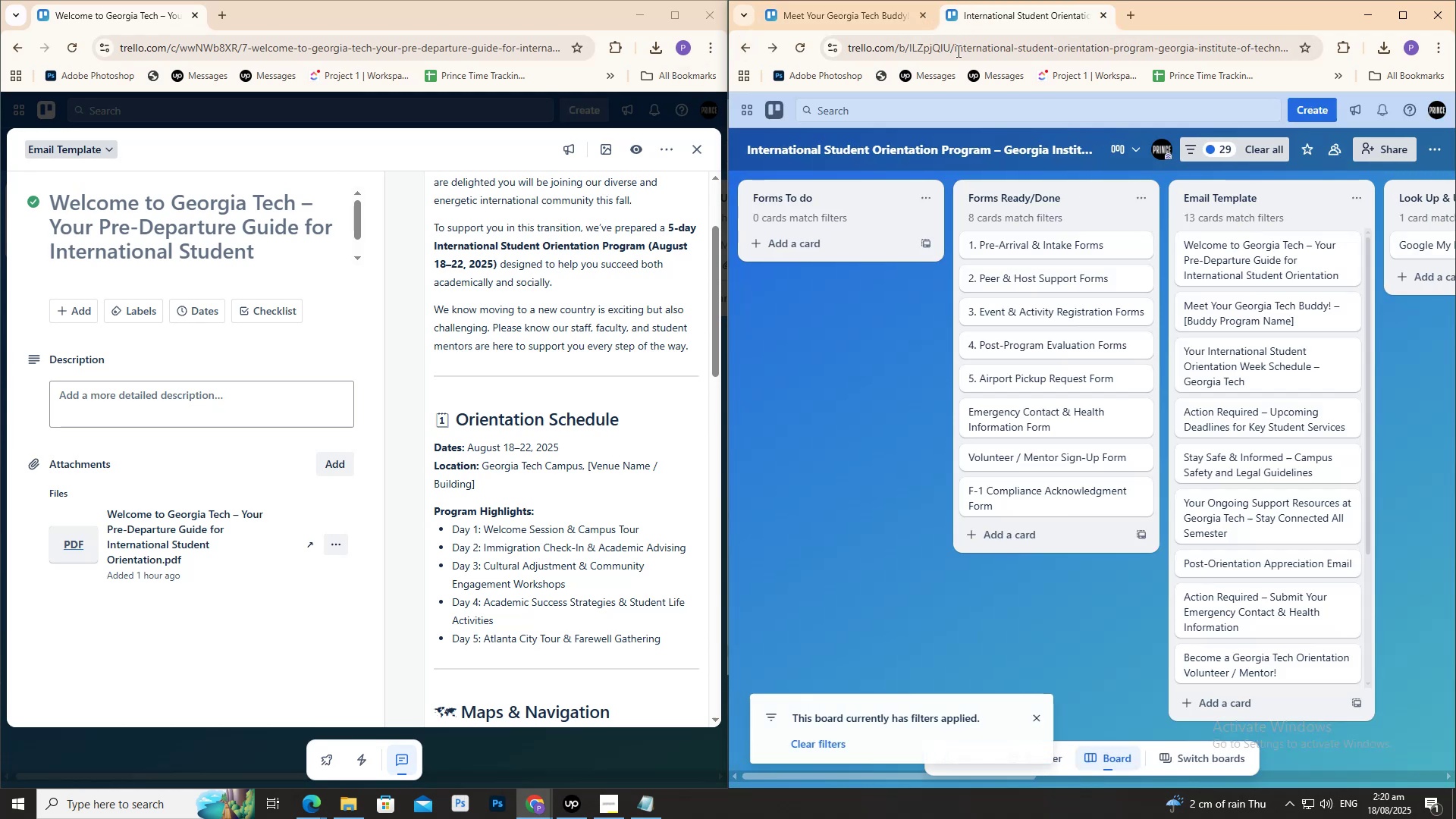 
mouse_move([1025, 343])
 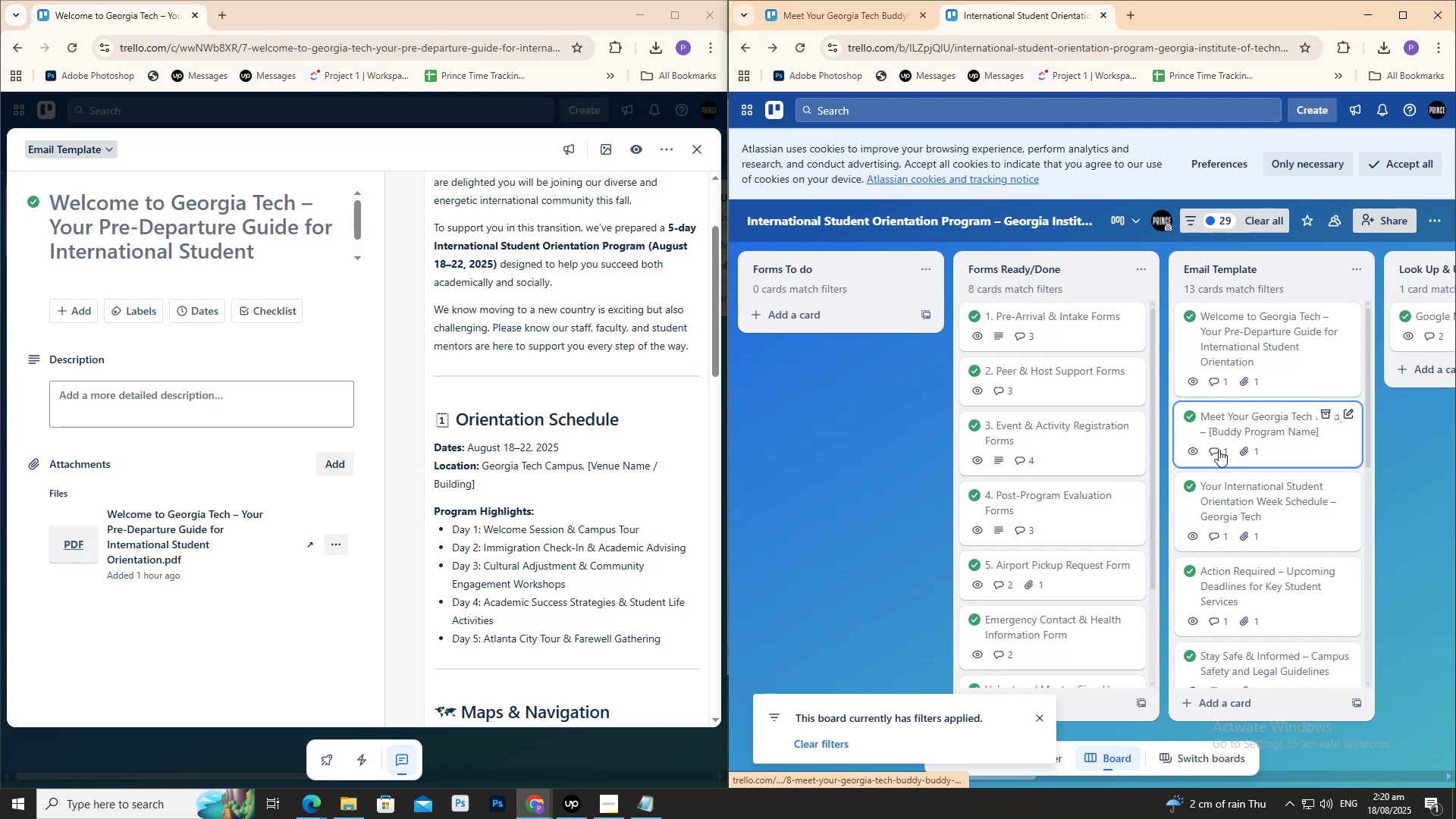 
left_click([1225, 496])
 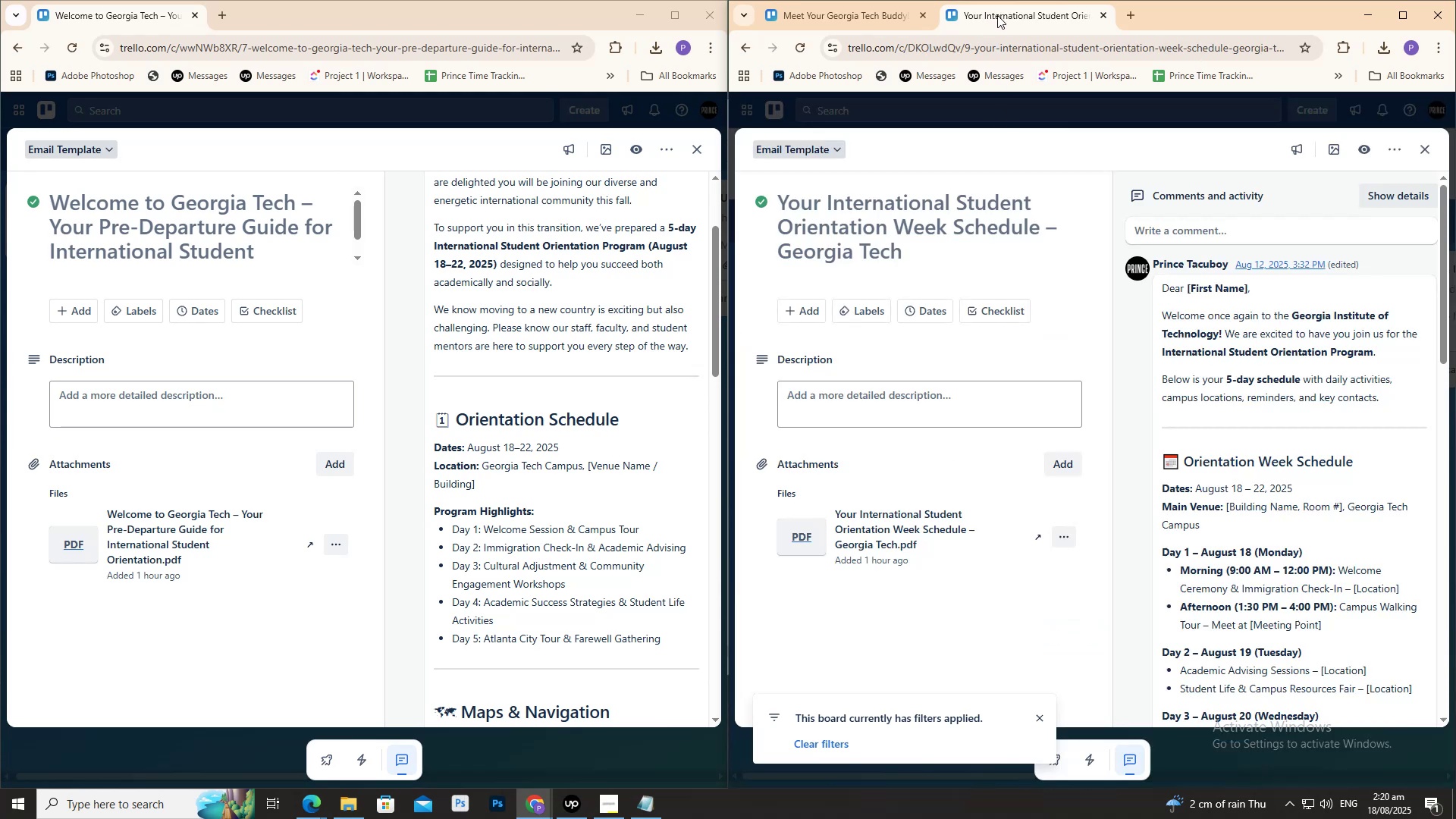 
left_click_drag(start_coordinate=[998, 14], to_coordinate=[1455, 786])
 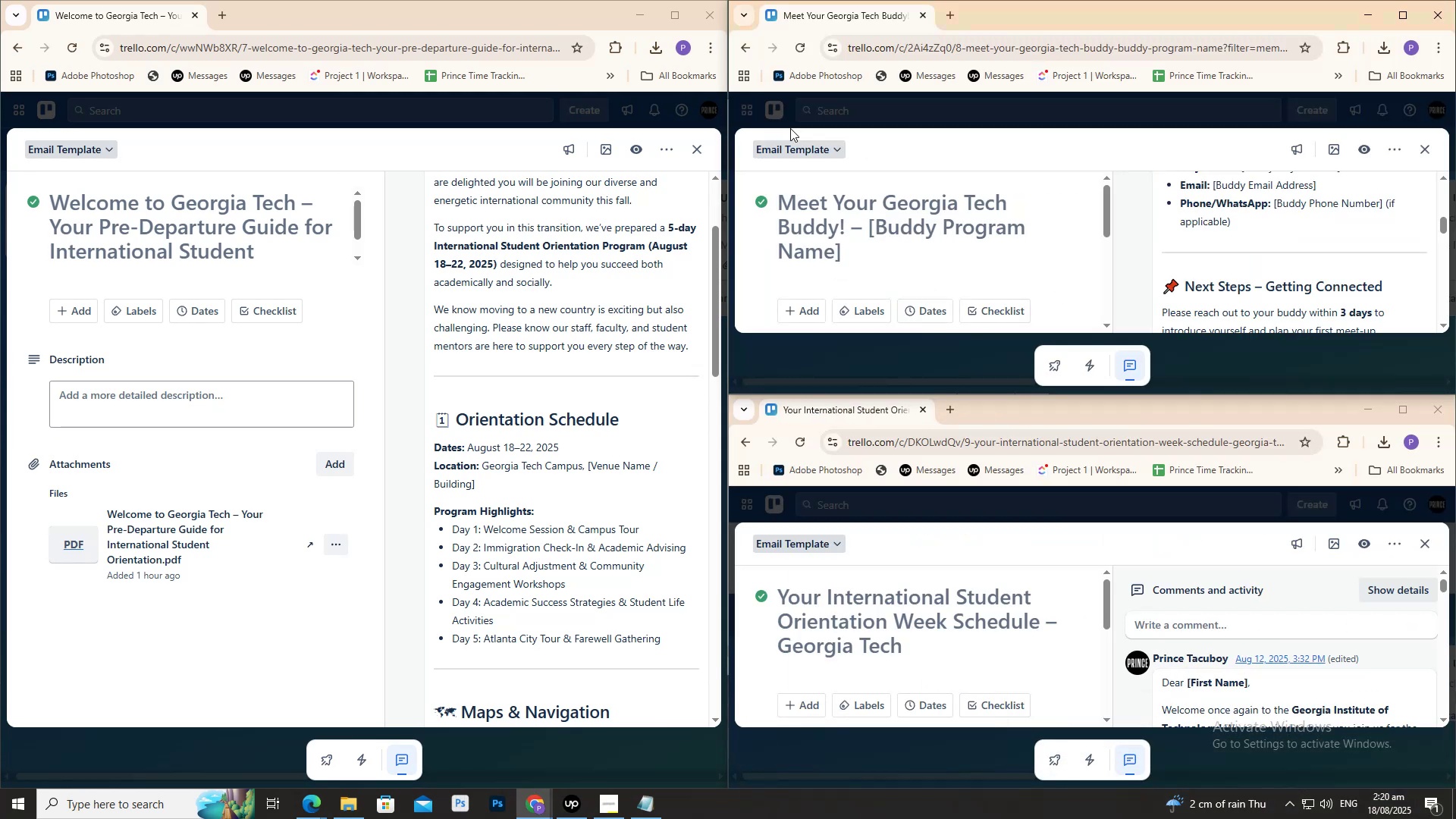 
scroll: coordinate [1278, 253], scroll_direction: none, amount: 0.0
 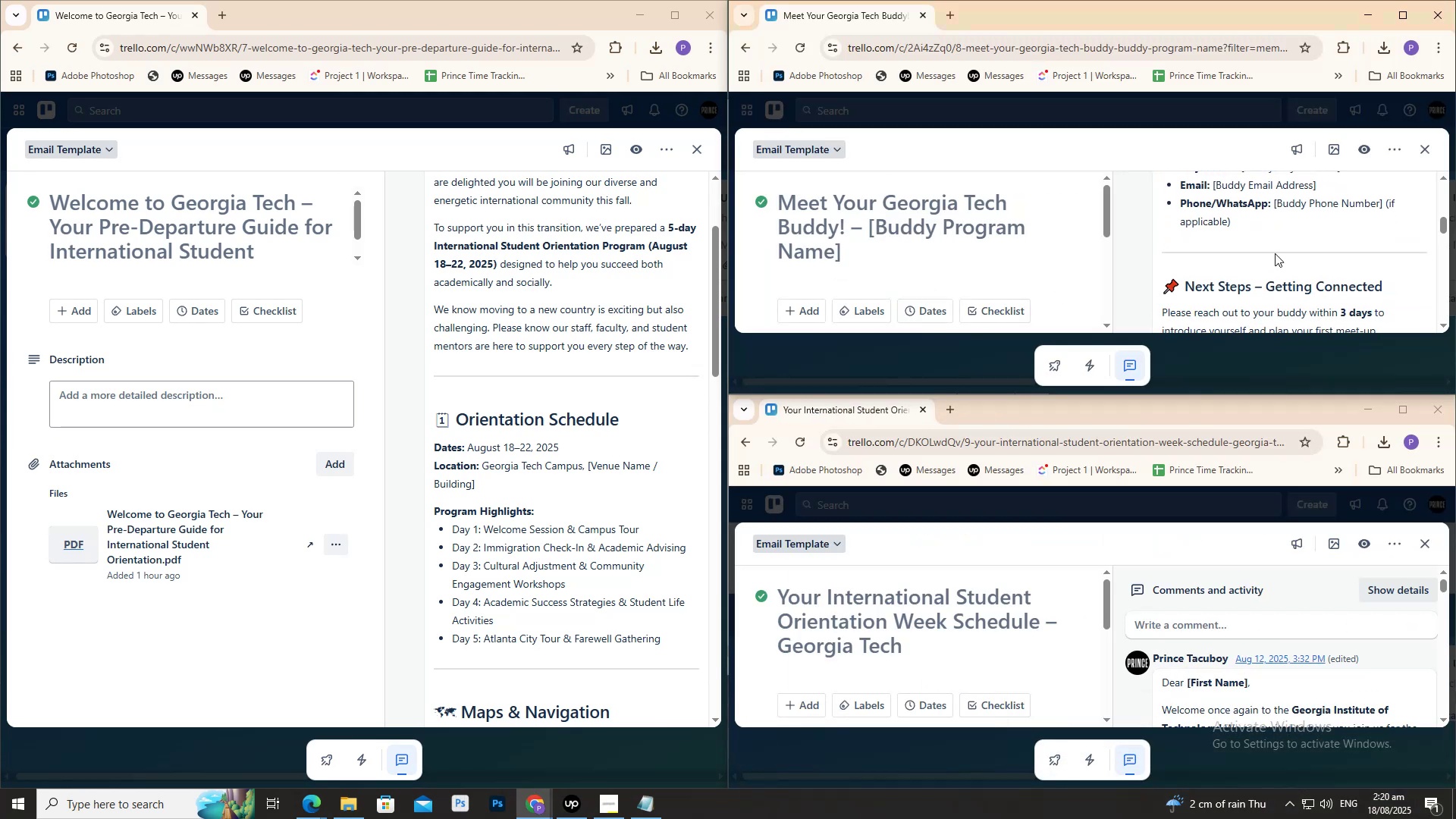 
scroll: coordinate [1267, 251], scroll_direction: up, amount: 2.0
 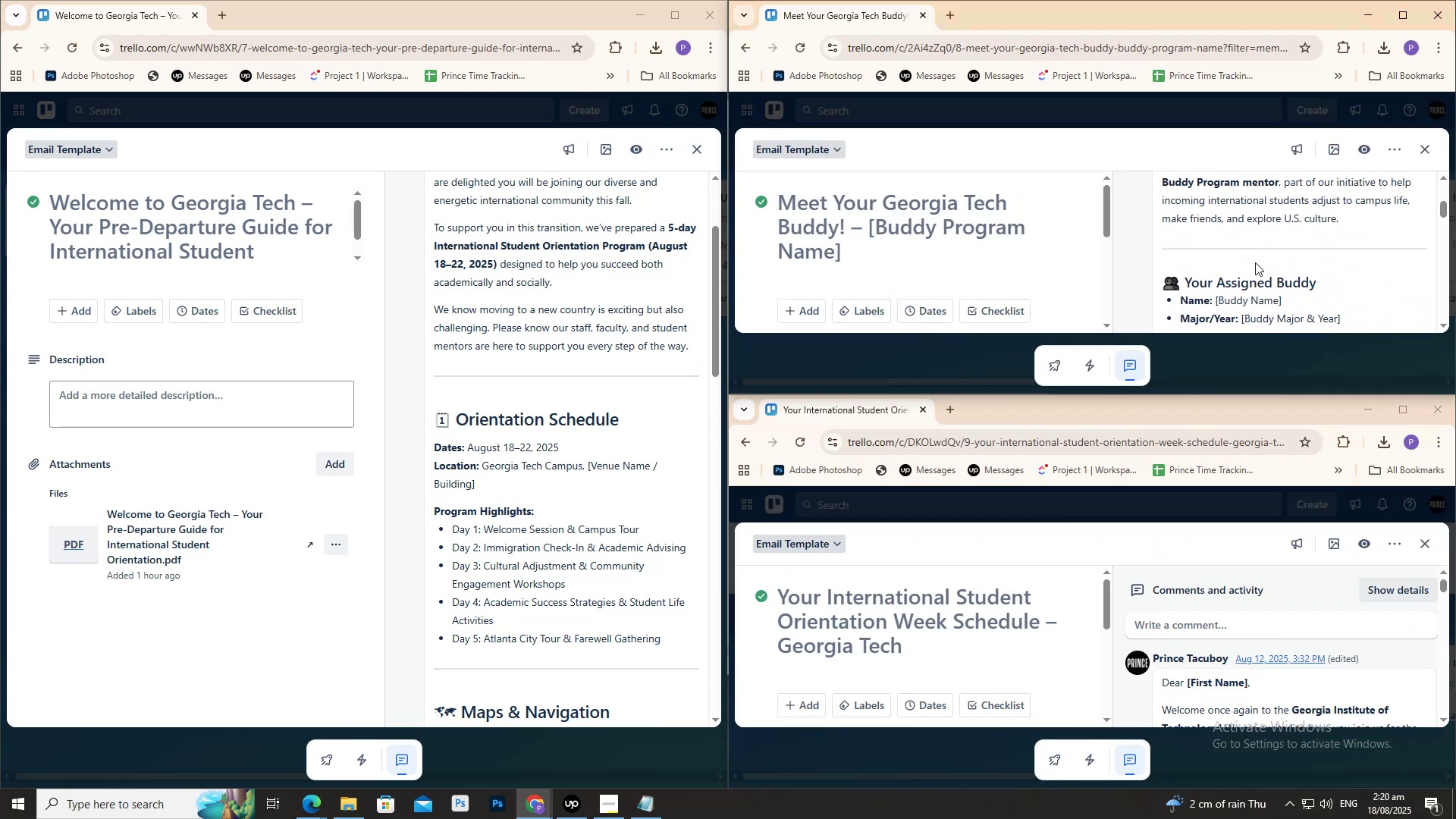 
scroll: coordinate [1219, 652], scroll_direction: none, amount: 0.0
 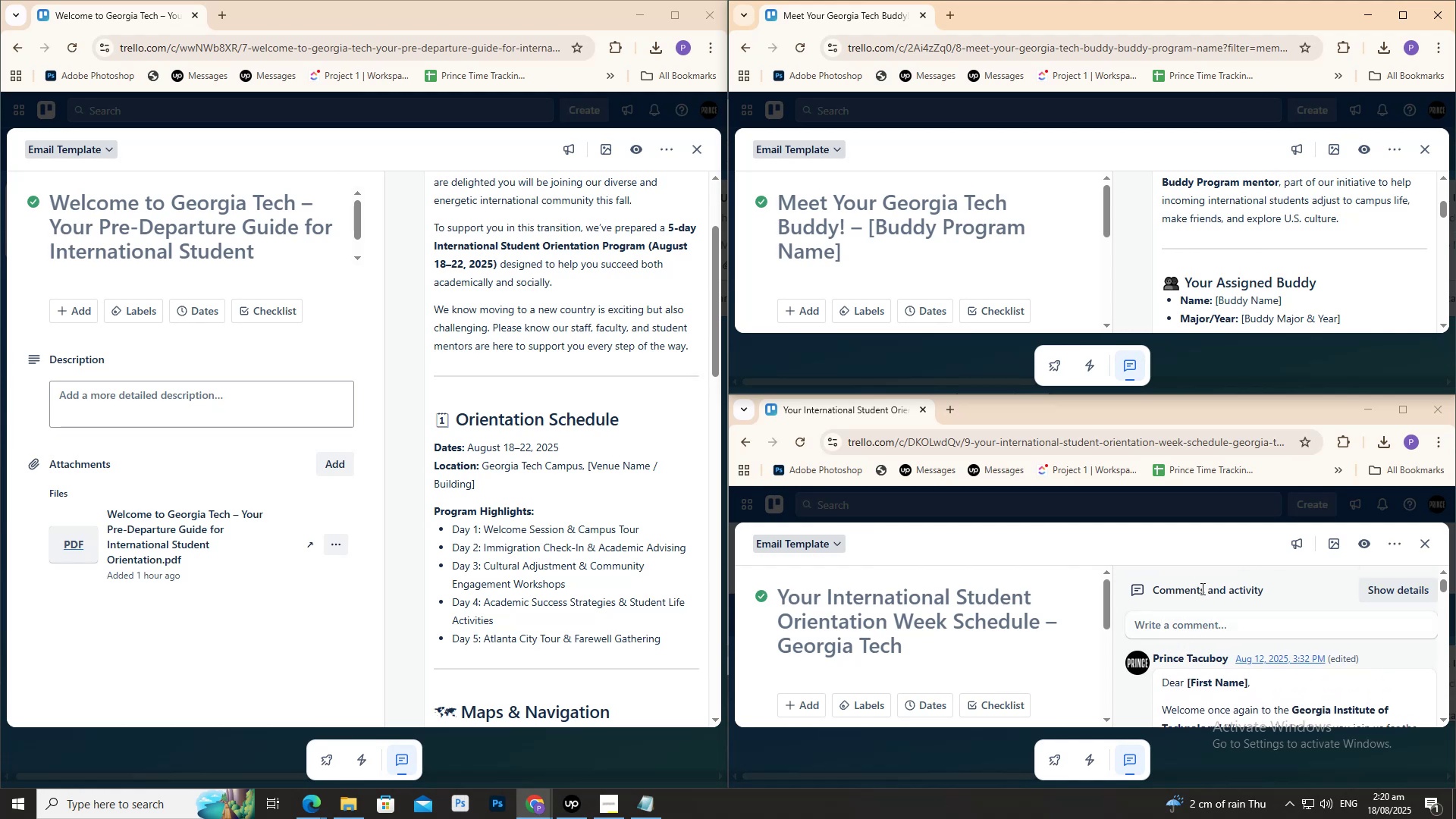 
scroll: coordinate [1213, 624], scroll_direction: down, amount: 3.0
 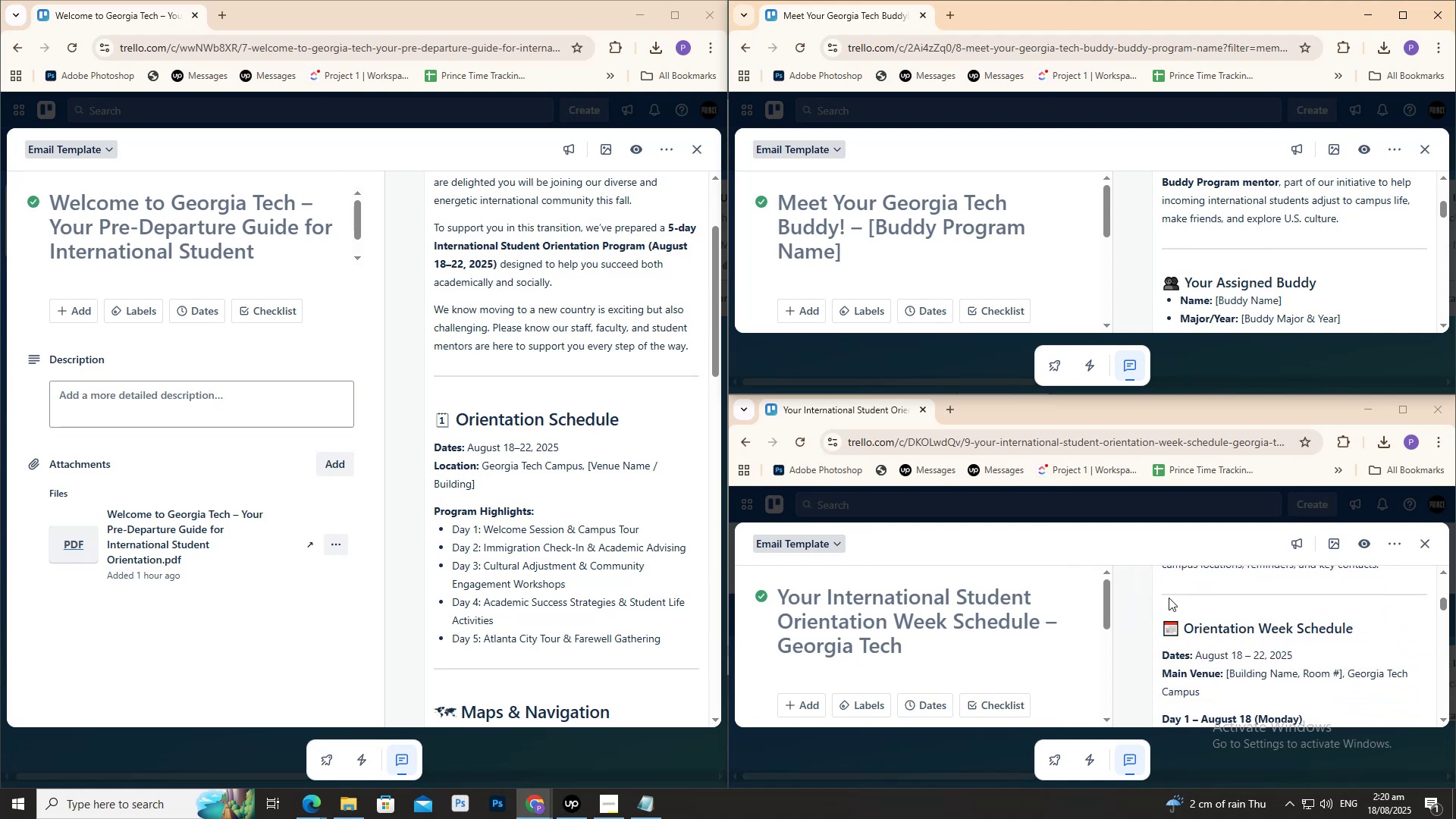 
scroll: coordinate [638, 529], scroll_direction: up, amount: 1.0
 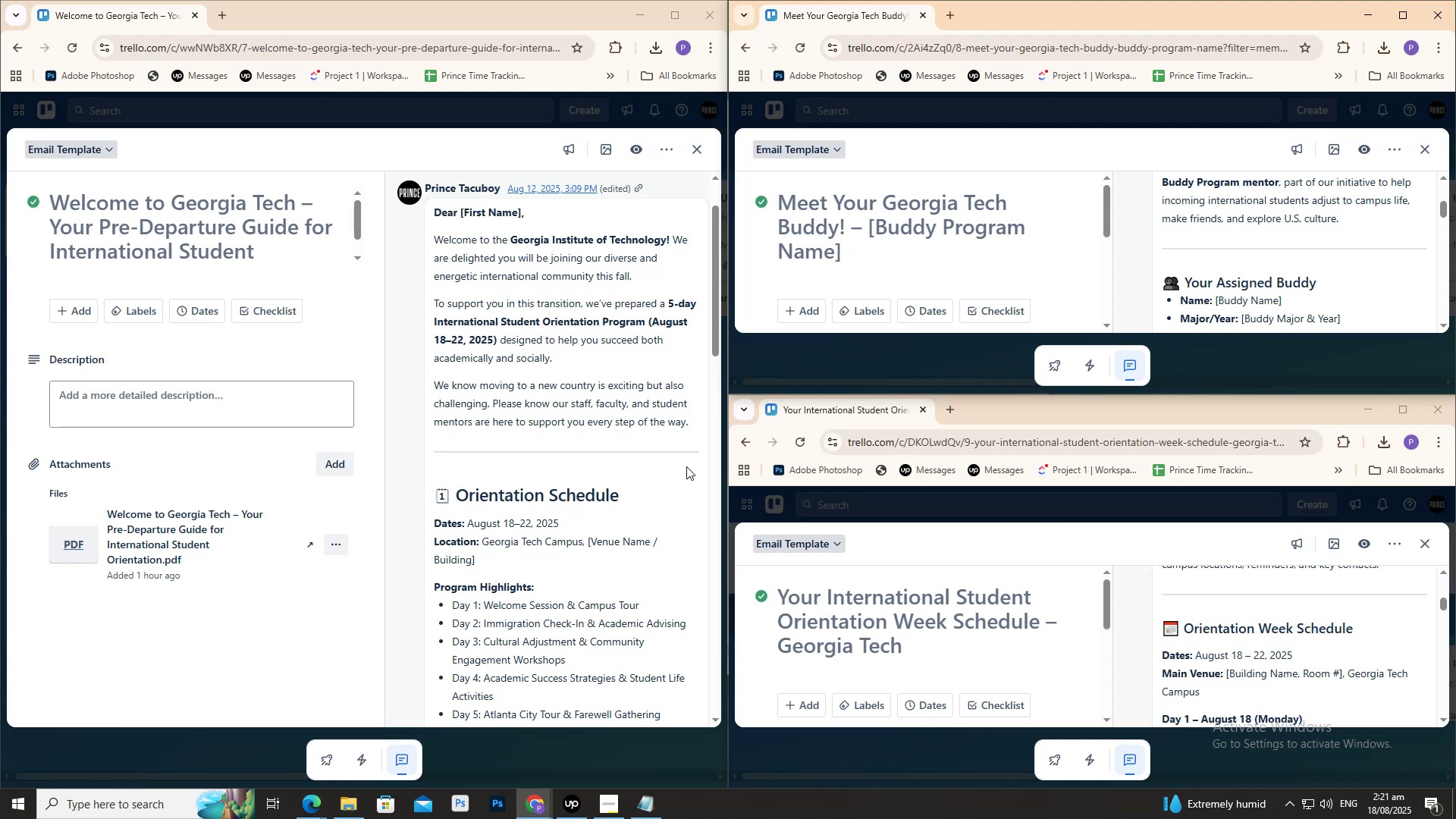 
wait(85.61)
 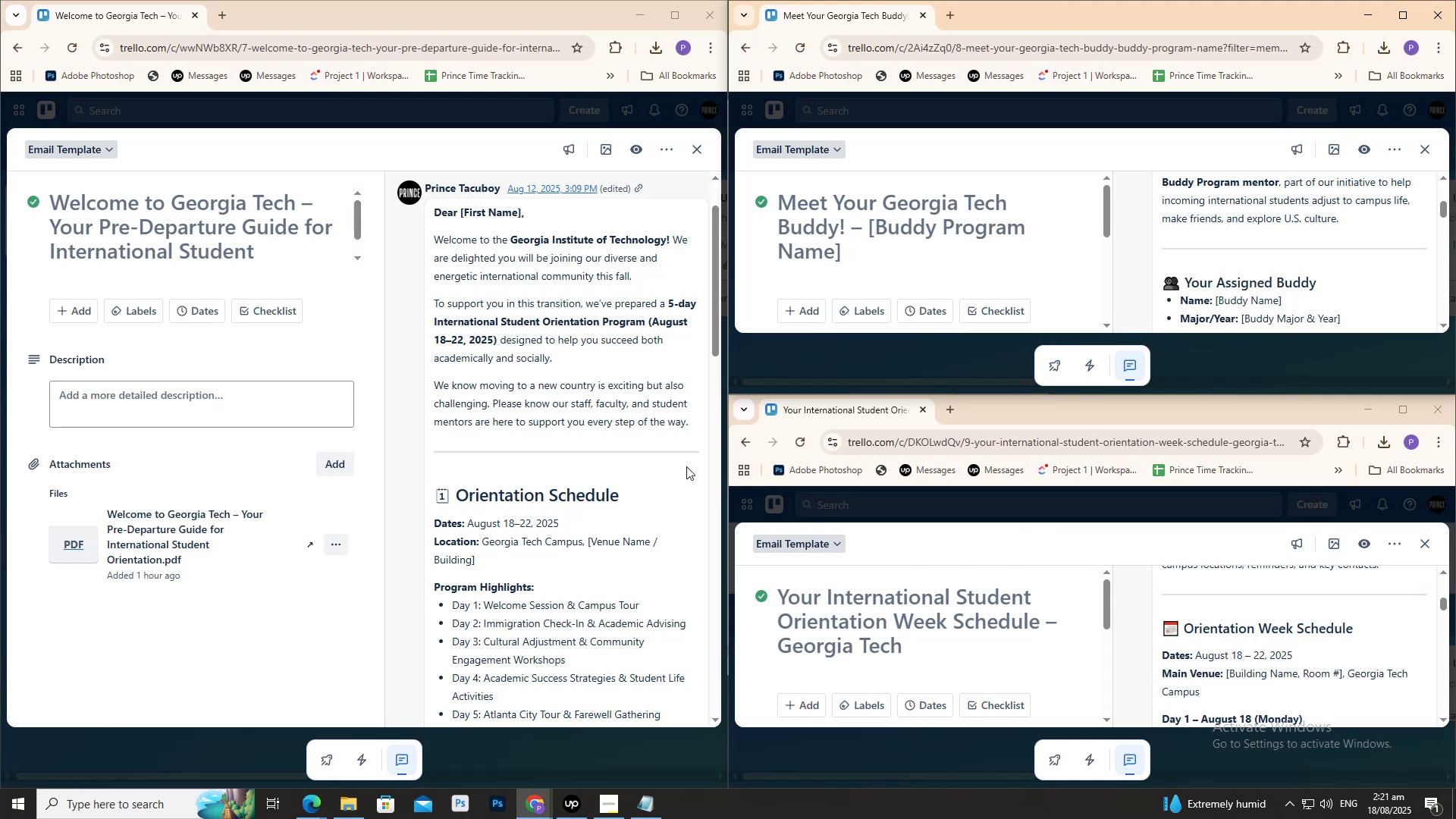 
scroll: coordinate [1236, 280], scroll_direction: down, amount: 6.0
 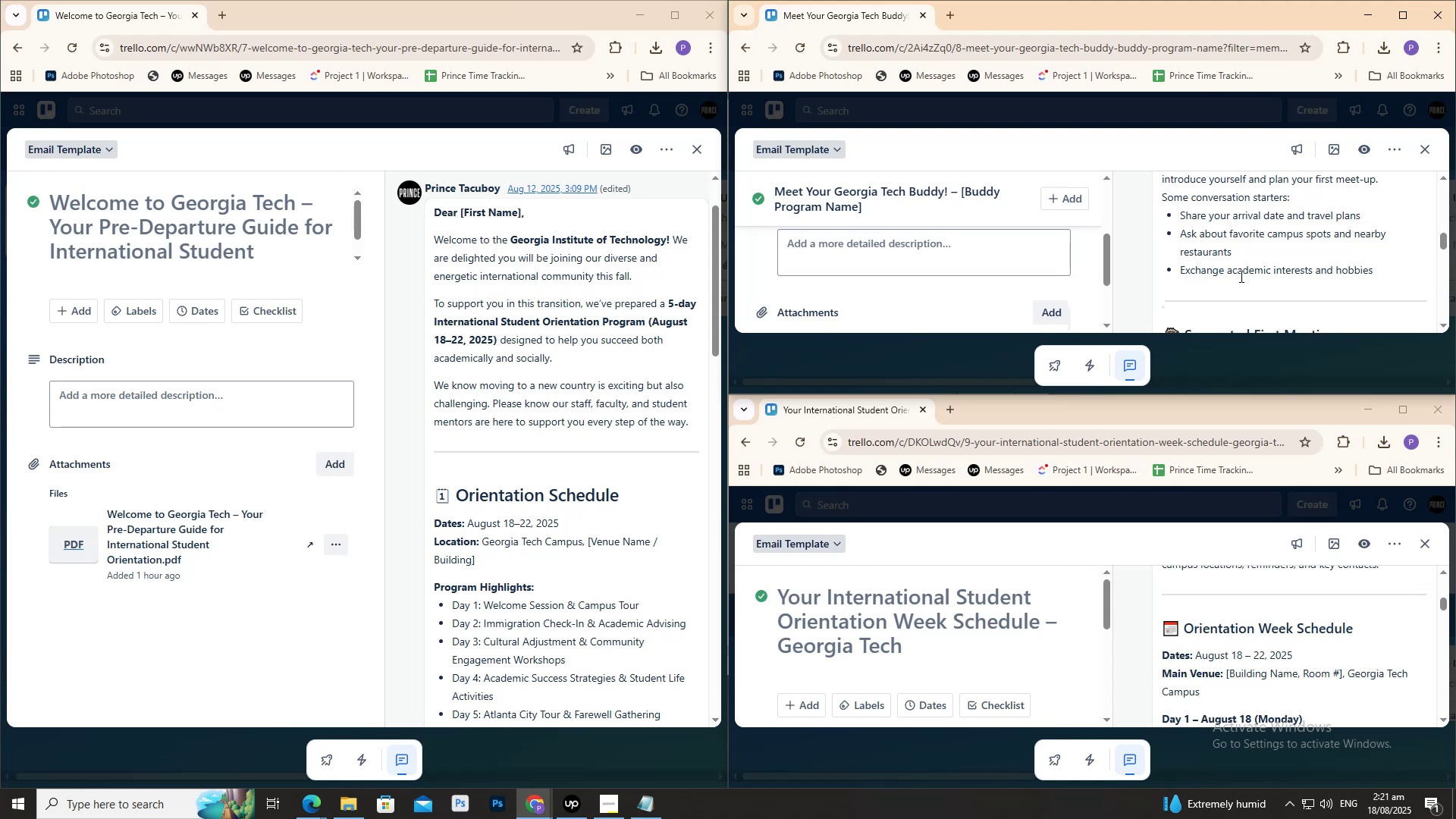 
left_click([1240, 276])
 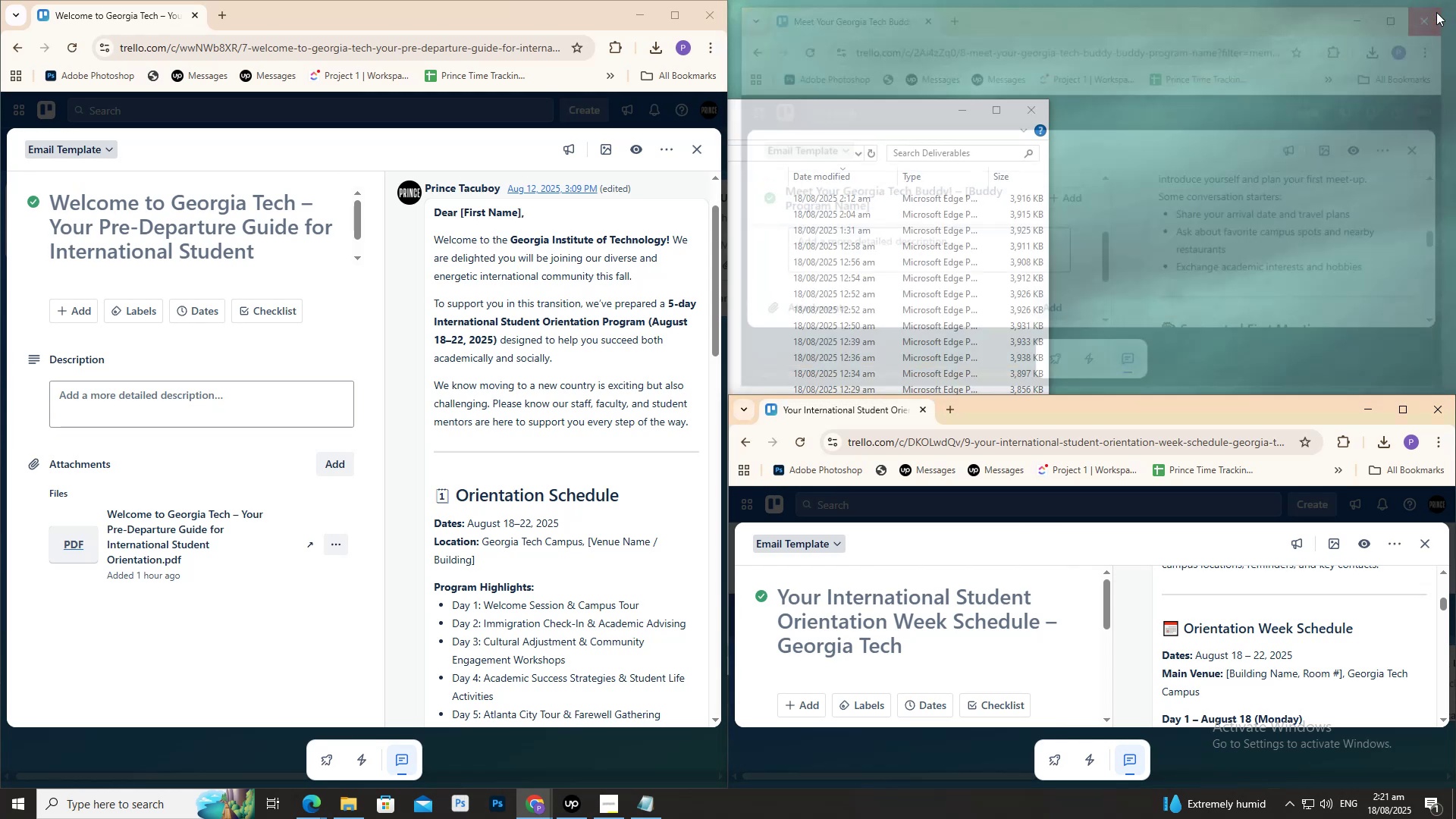 
left_click_drag(start_coordinate=[1084, 413], to_coordinate=[1455, 381])
 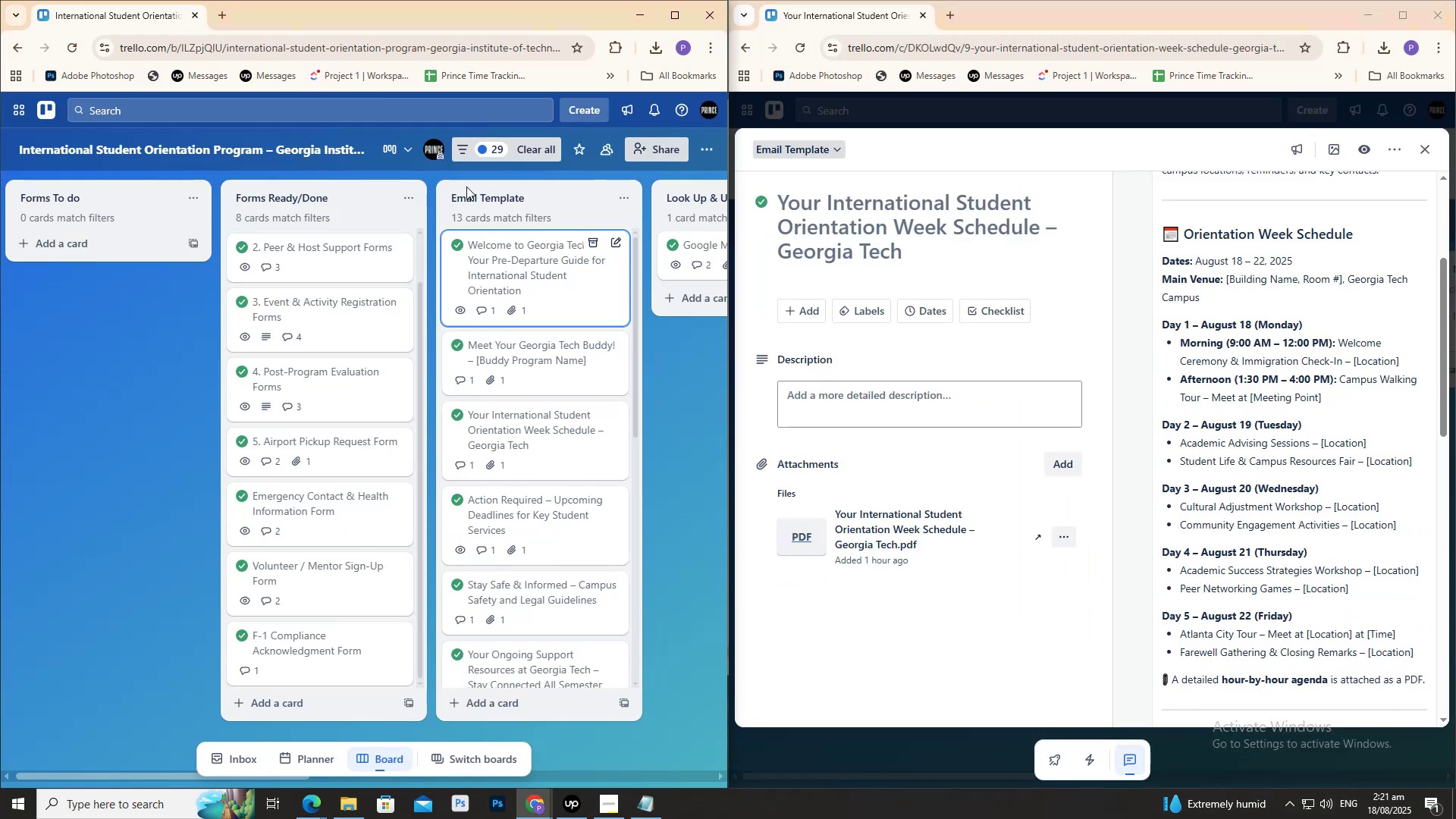 
left_click([510, 443])
 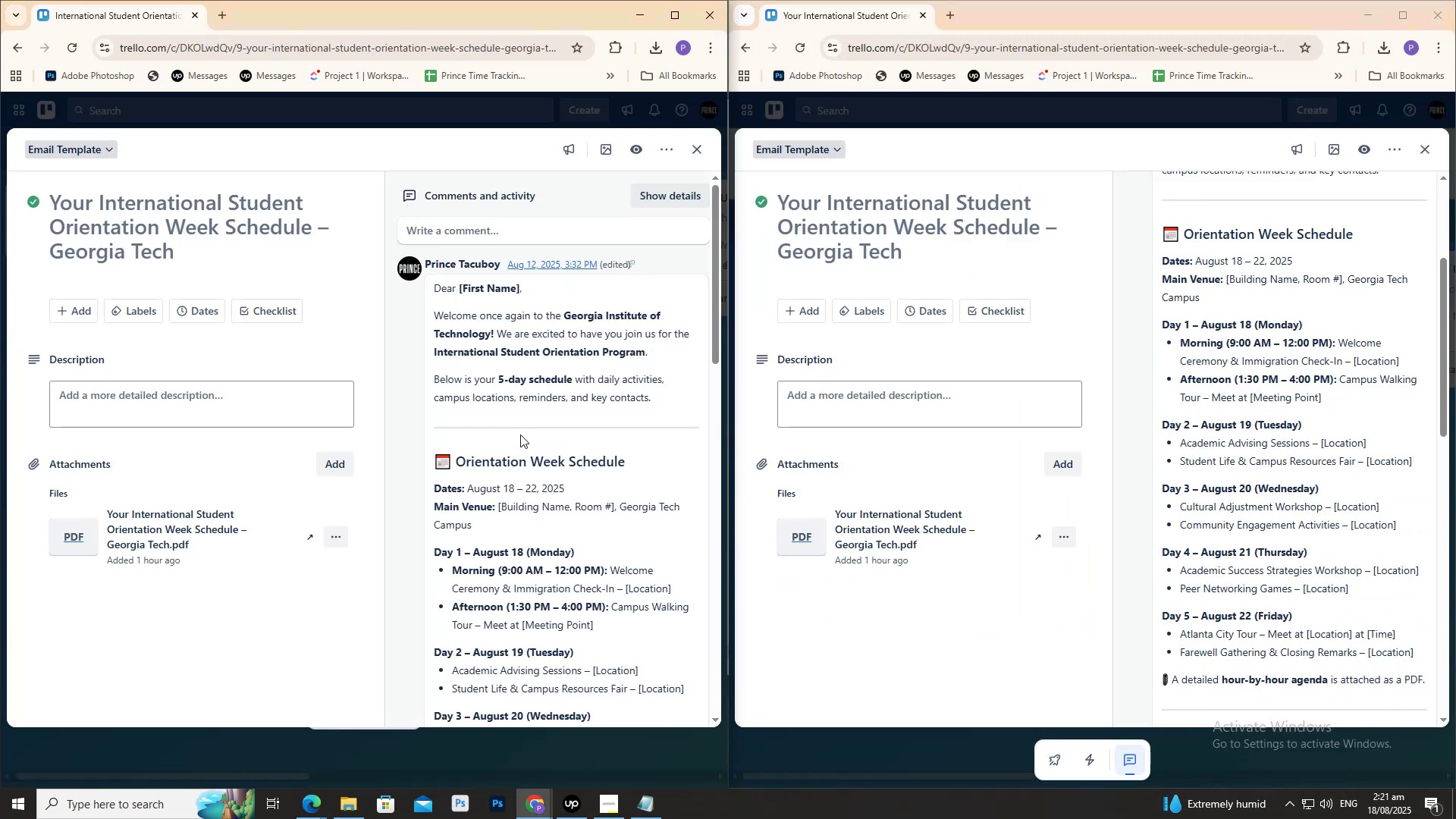 
scroll: coordinate [548, 438], scroll_direction: down, amount: 4.0
 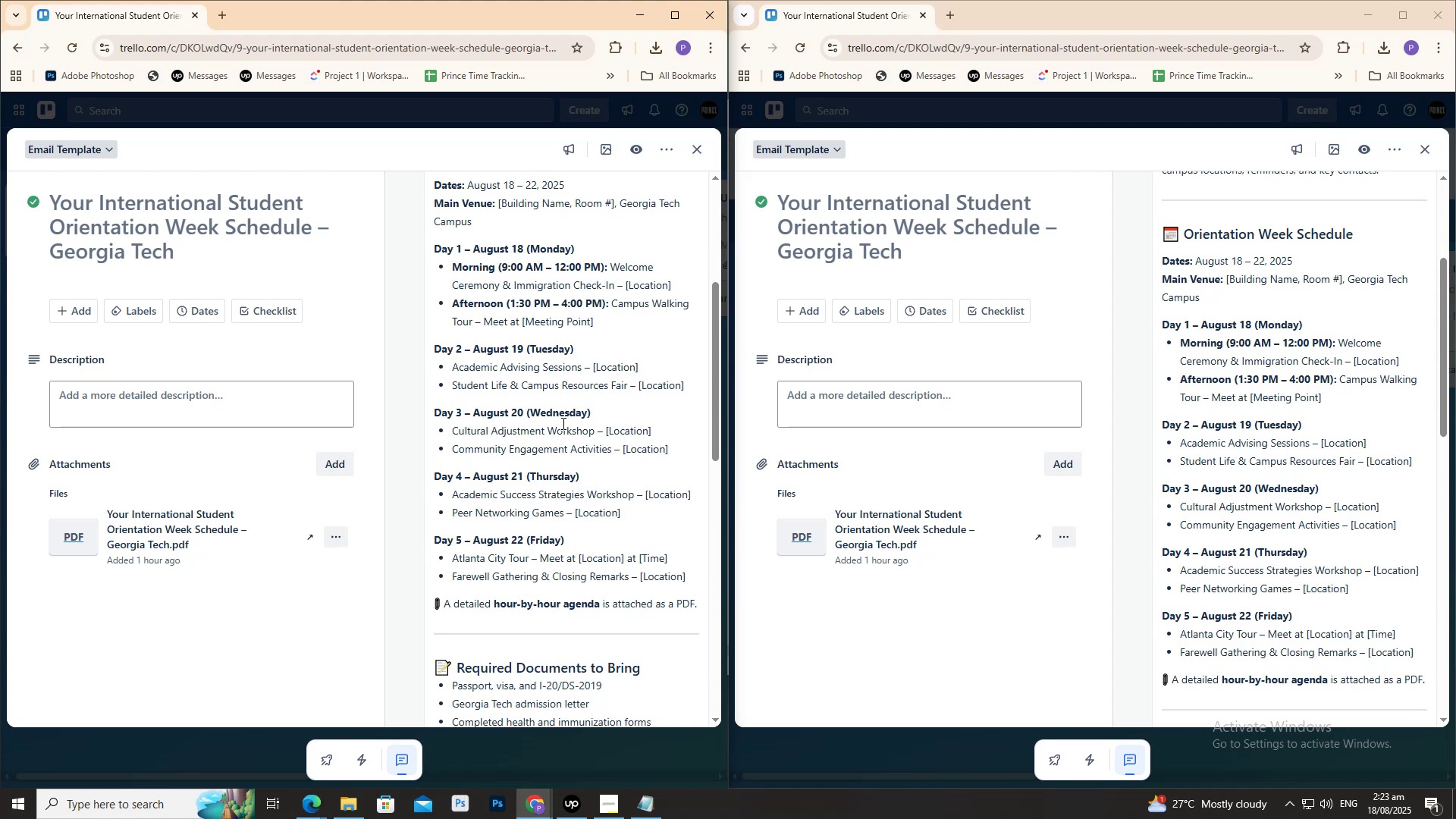 
wait(110.42)
 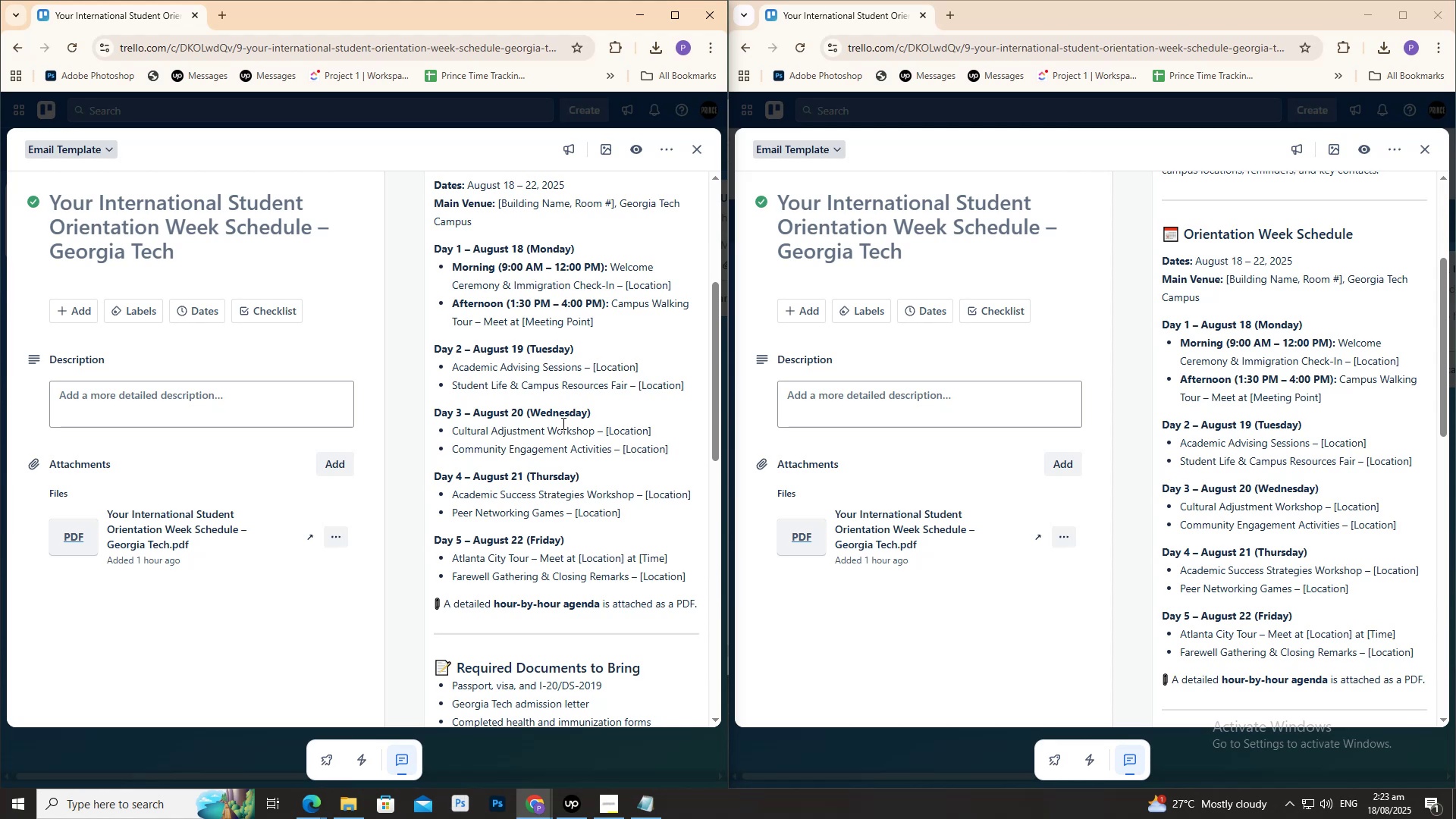 
scroll: coordinate [514, 468], scroll_direction: down, amount: 3.0
 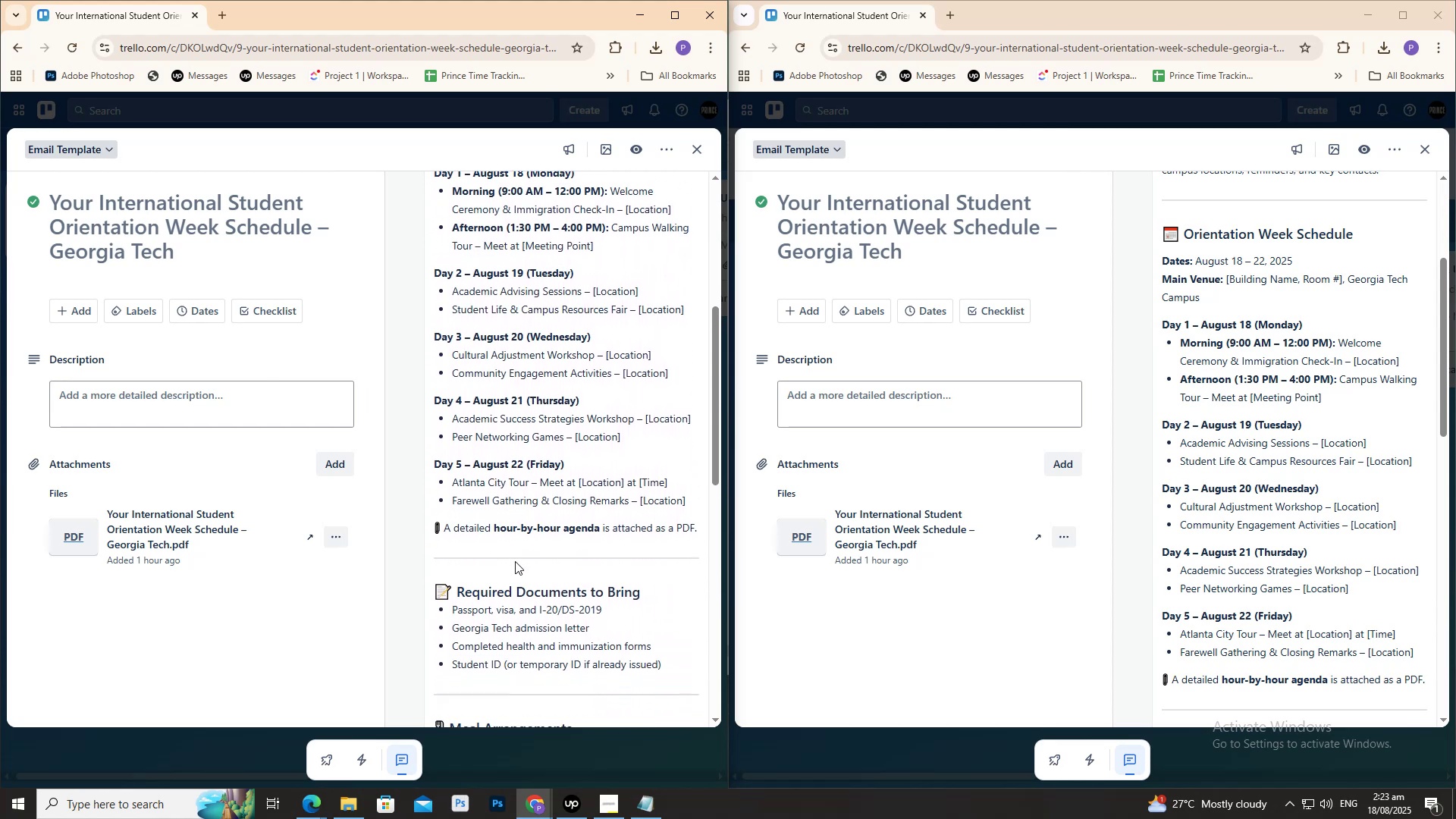 
left_click_drag(start_coordinate=[514, 563], to_coordinate=[541, 552])
 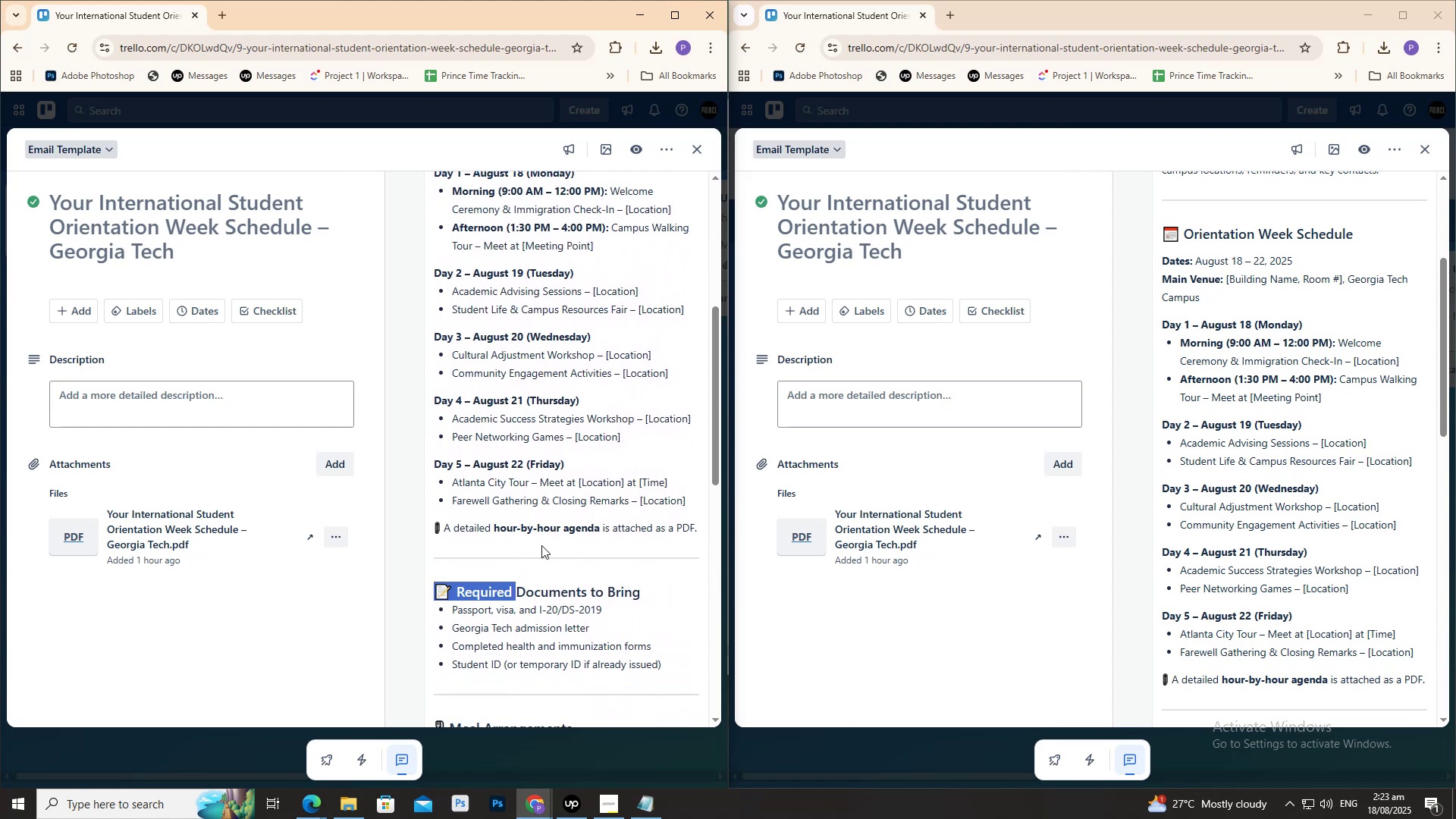 
scroll: coordinate [1295, 529], scroll_direction: down, amount: 12.0
 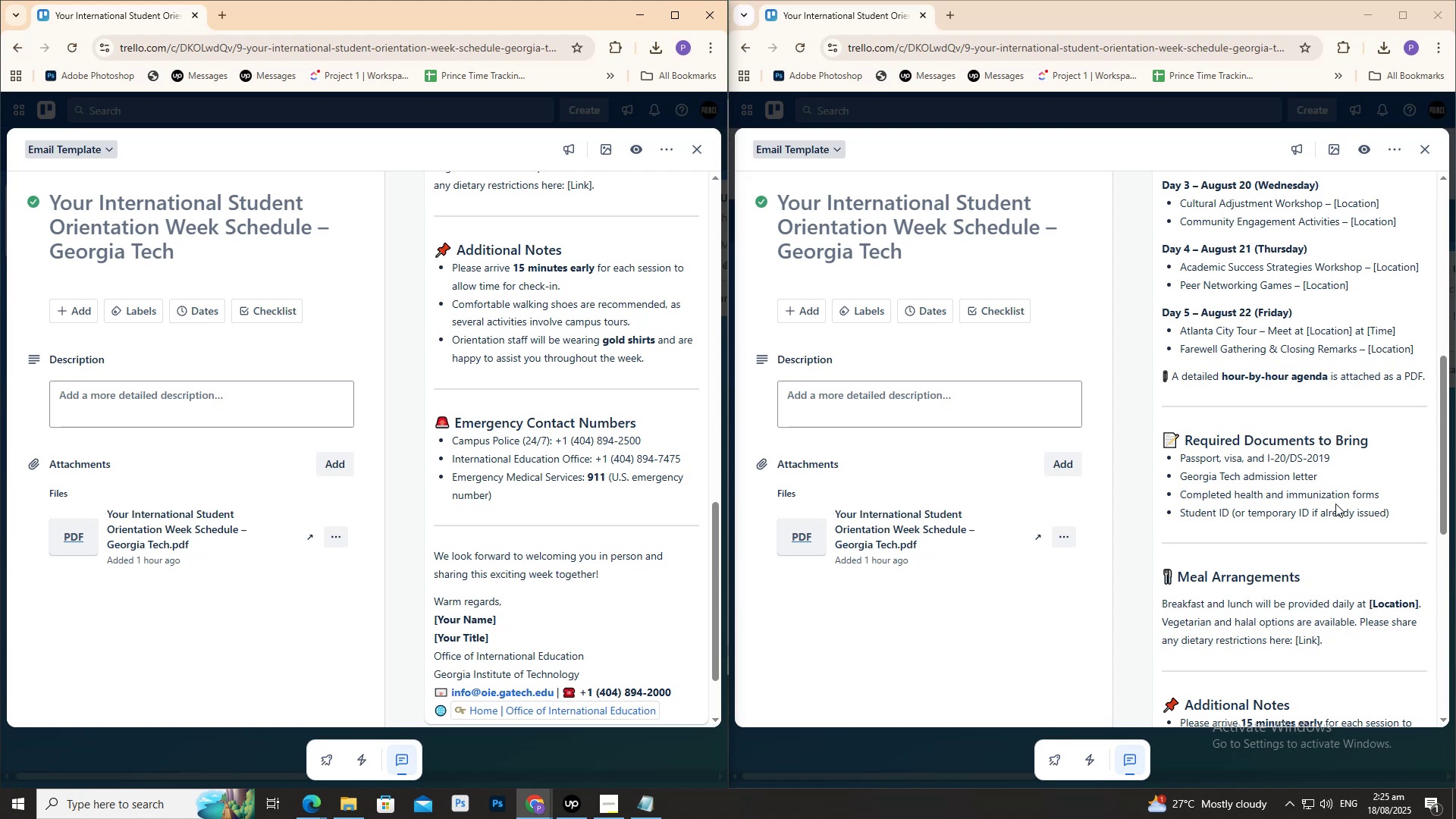 
wait(89.07)
 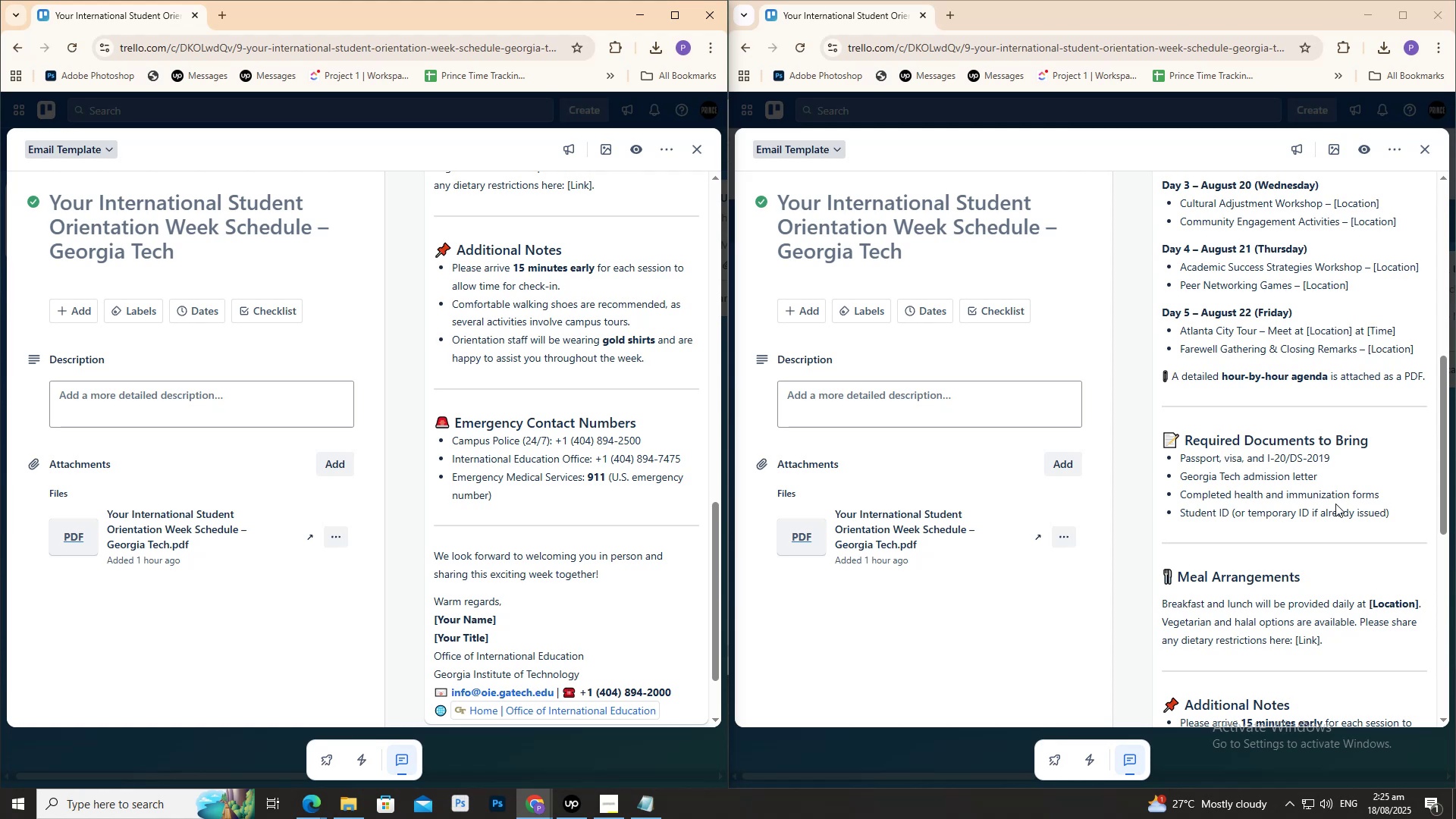 
scroll: coordinate [1455, 278], scroll_direction: up, amount: 1.0
 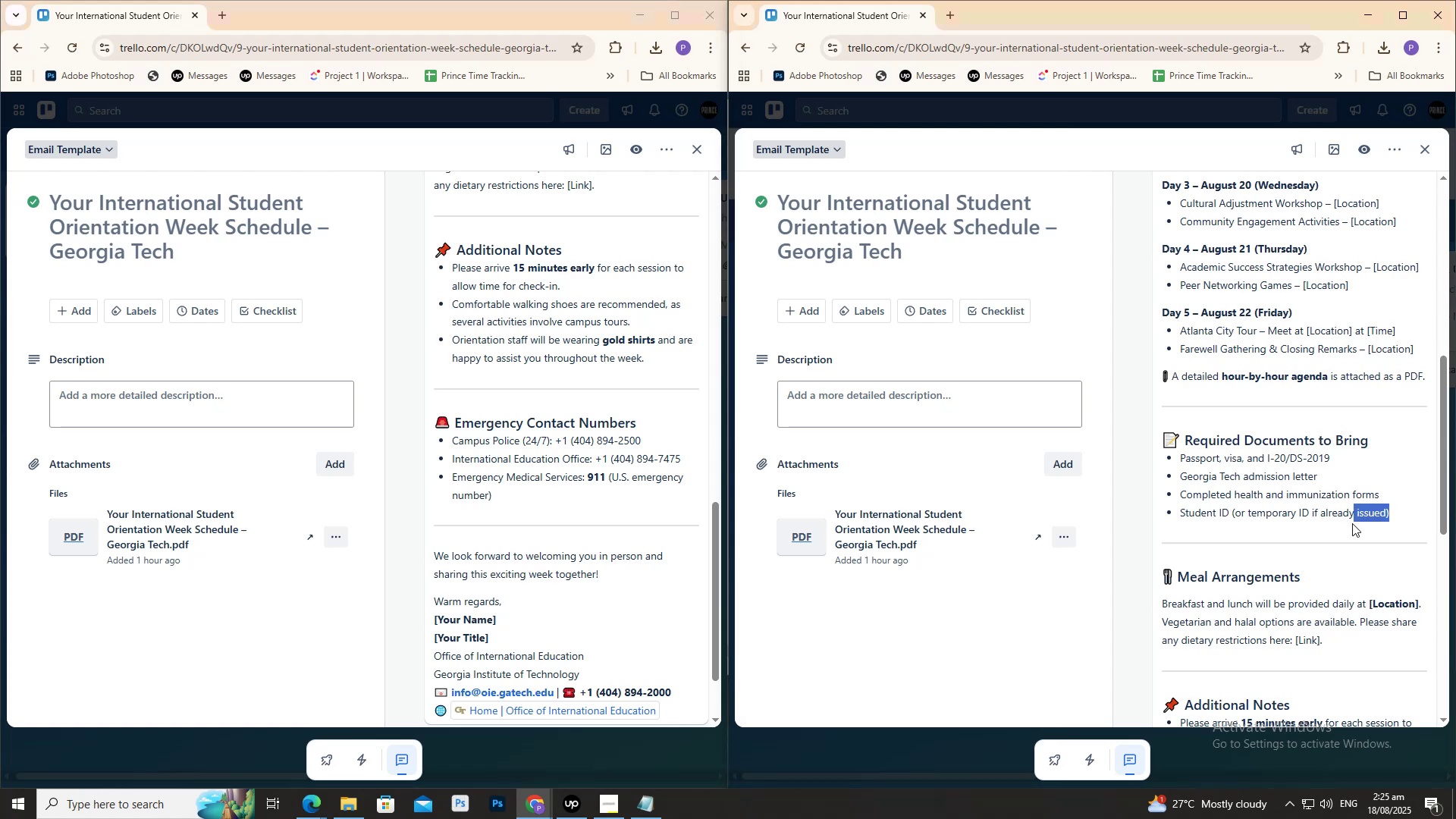 
scroll: coordinate [1363, 551], scroll_direction: down, amount: 10.0
 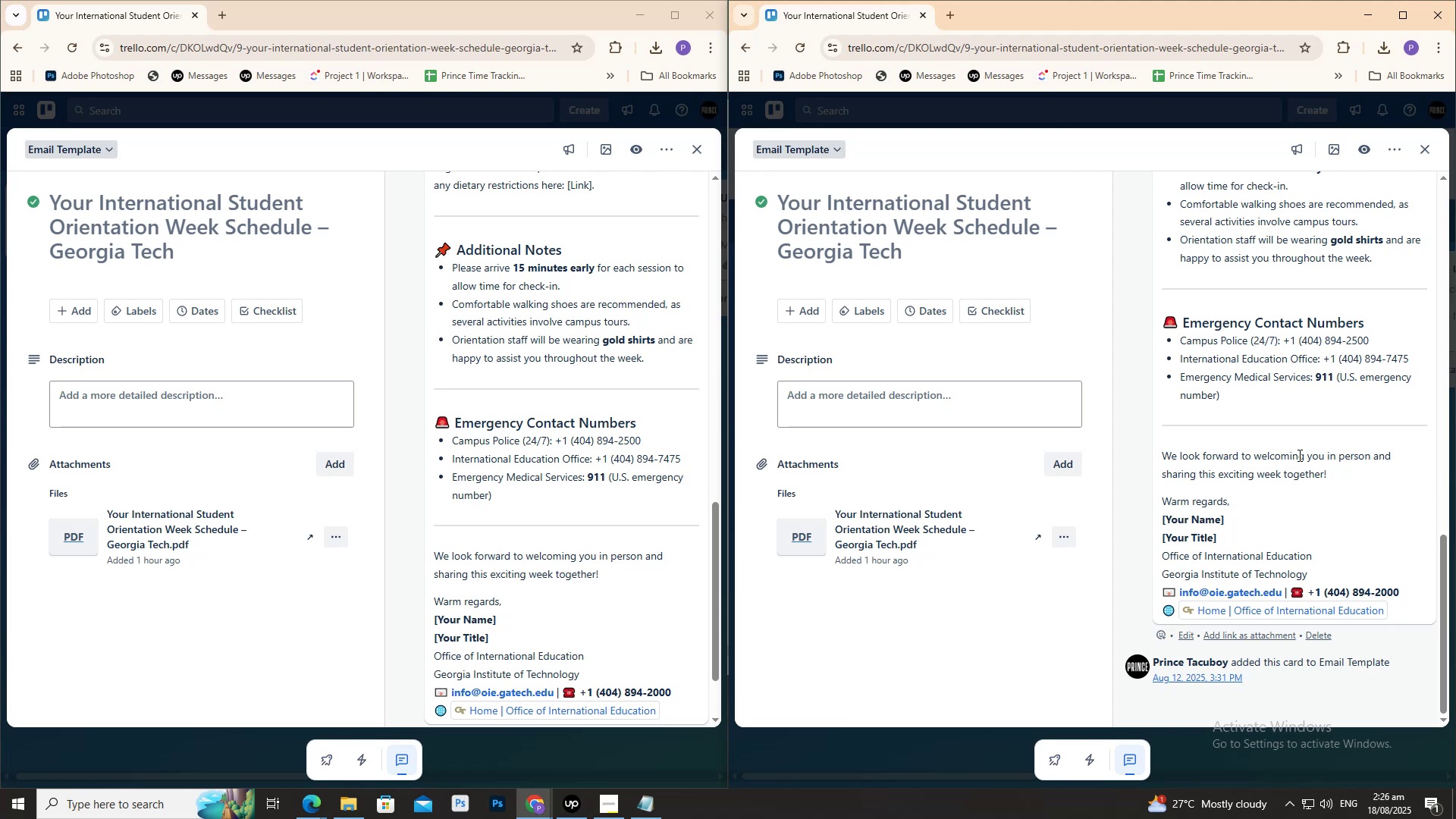 
wait(85.84)
 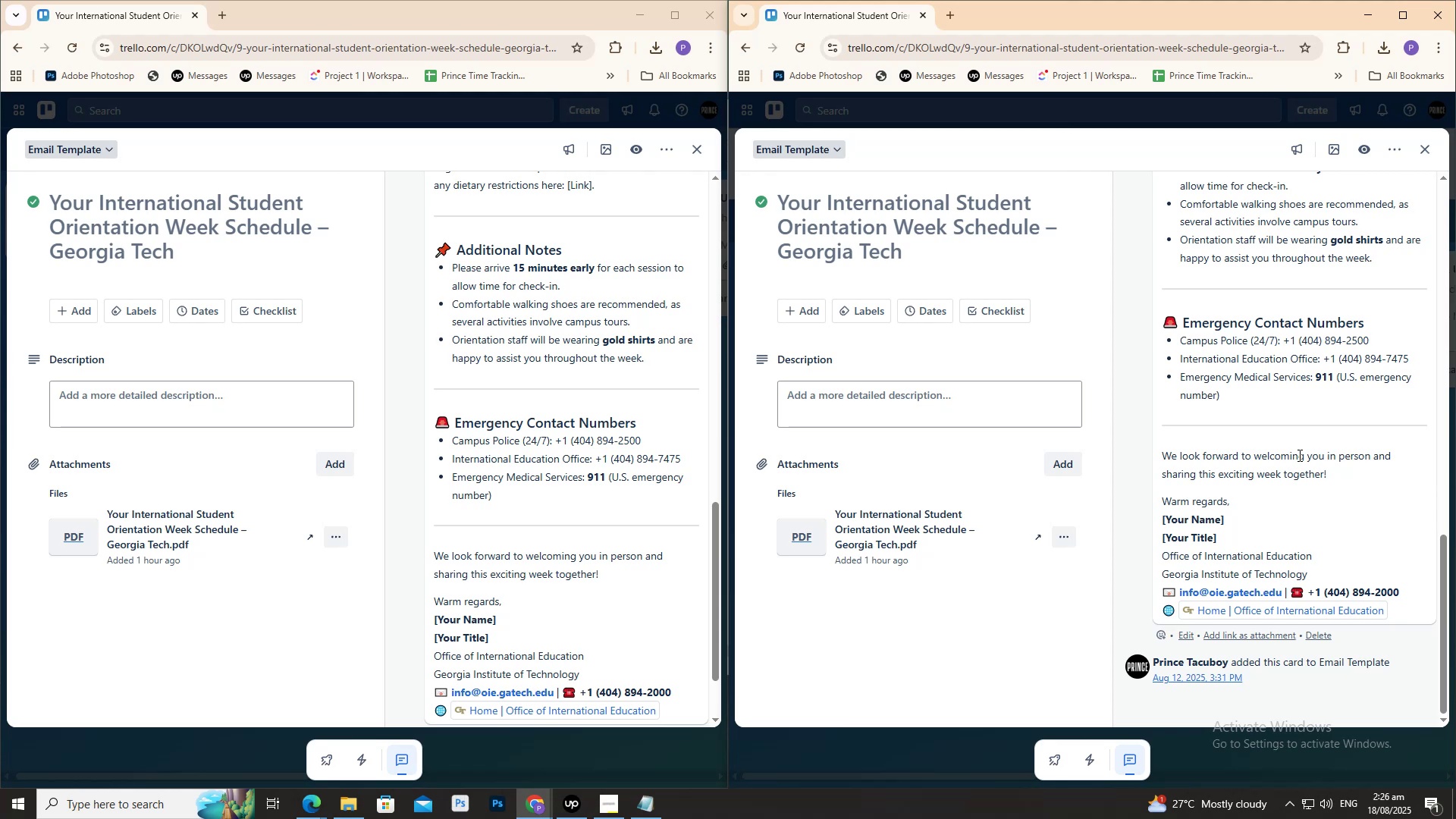 
scroll: coordinate [534, 515], scroll_direction: down, amount: 8.0
 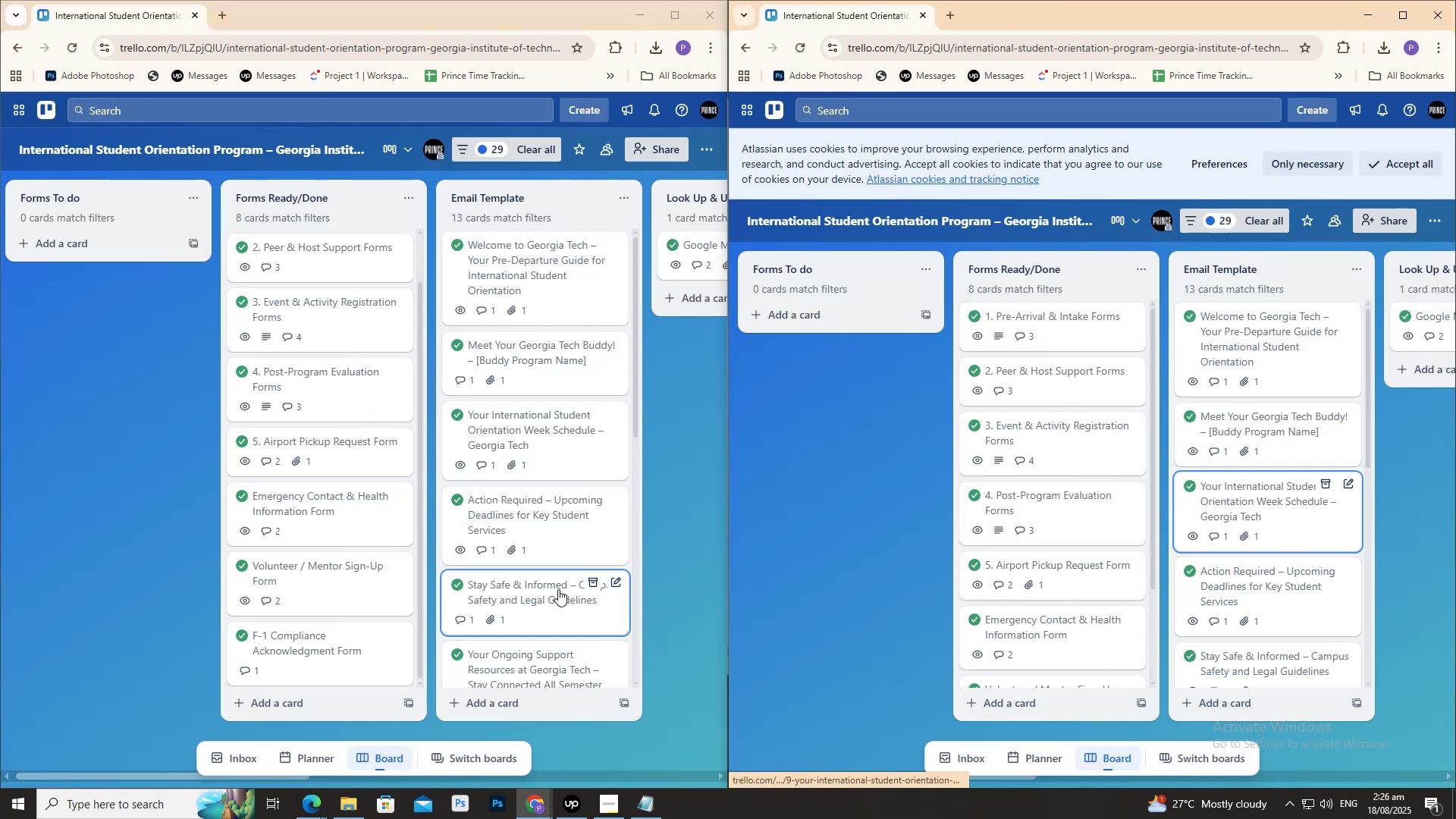 
wait(5.47)
 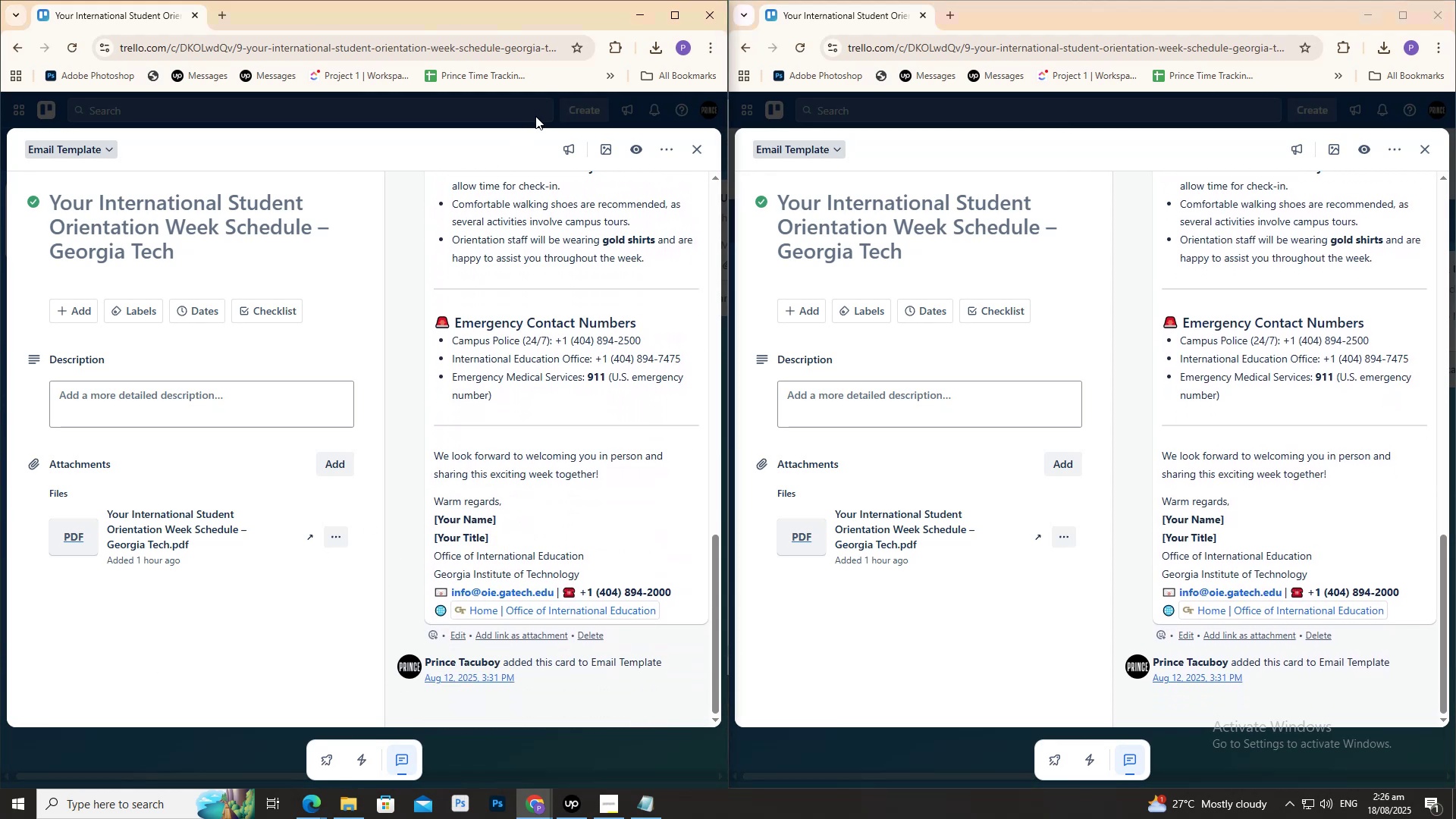 
scroll: coordinate [1254, 568], scroll_direction: down, amount: 1.0
 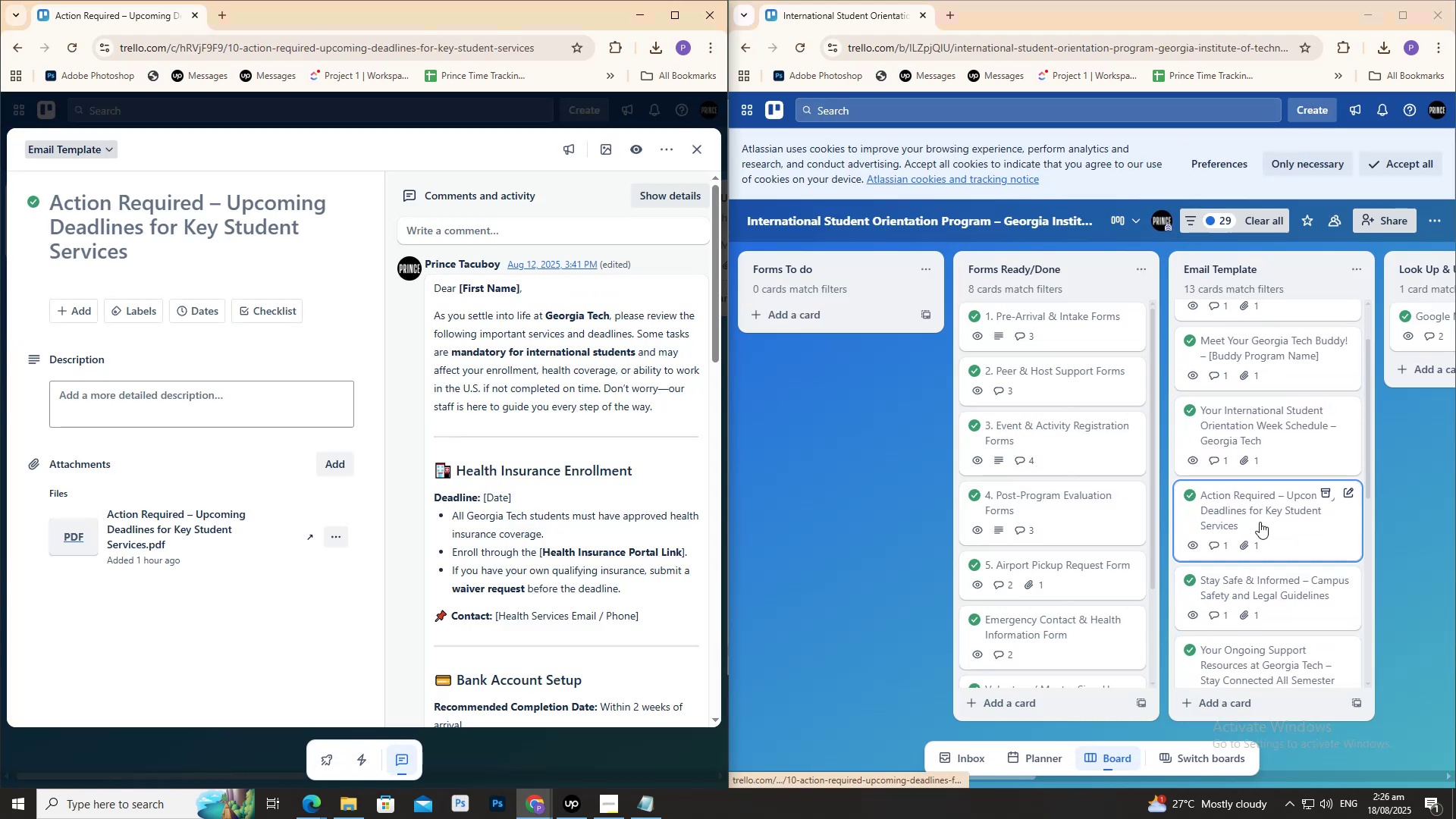 
left_click([1260, 519])
 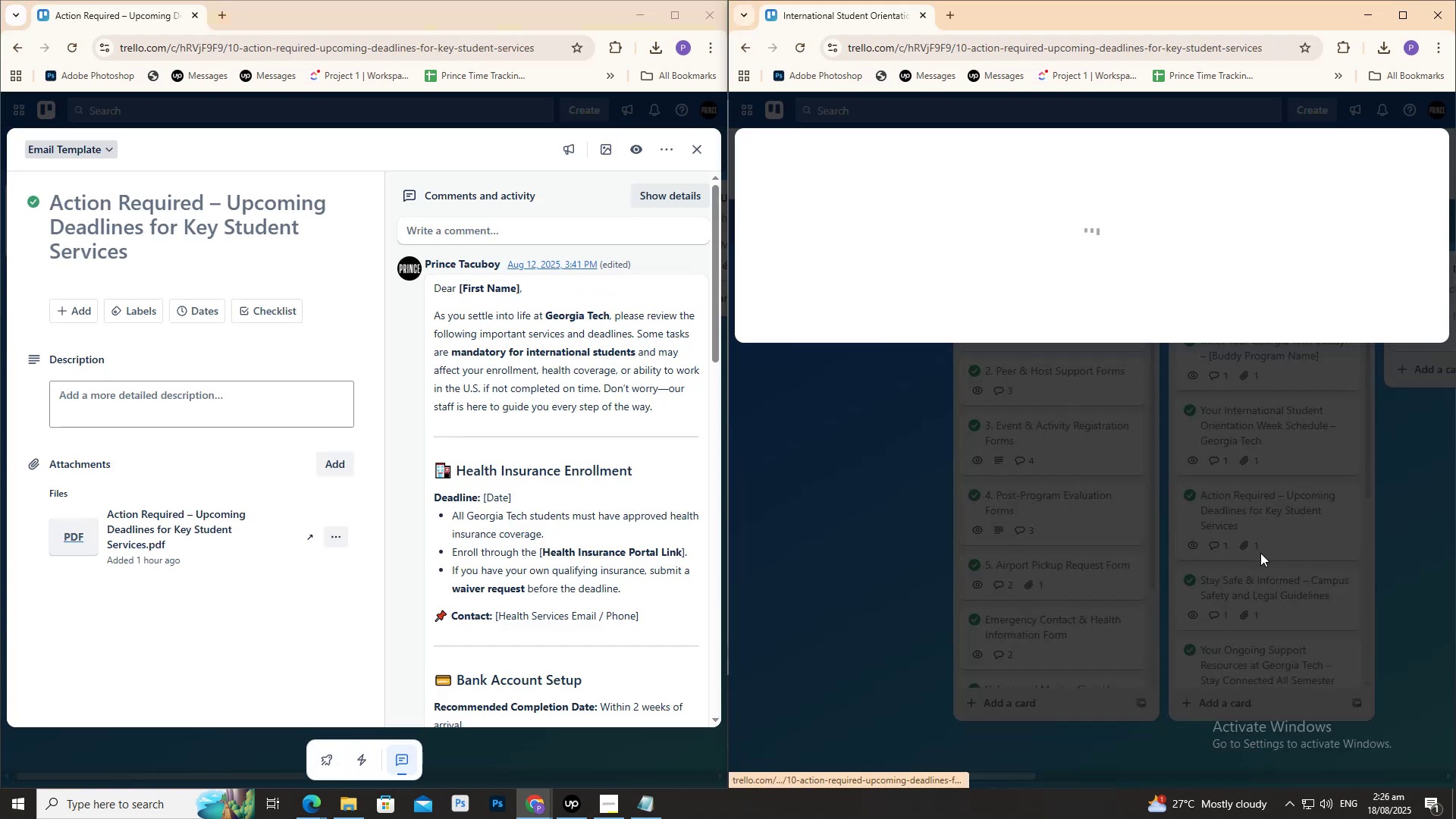 
scroll: coordinate [613, 485], scroll_direction: down, amount: 10.0
 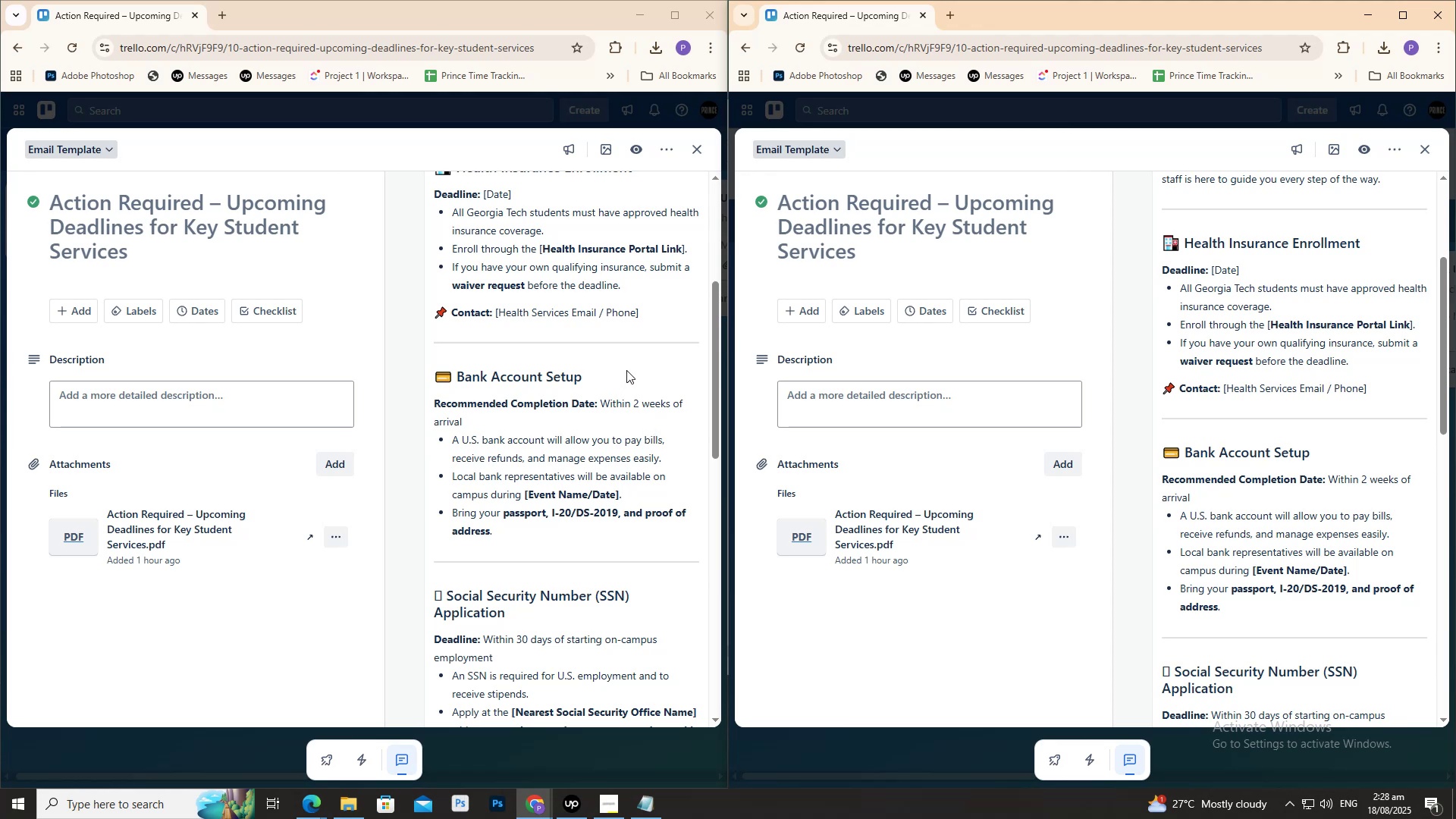 
wait(108.51)
 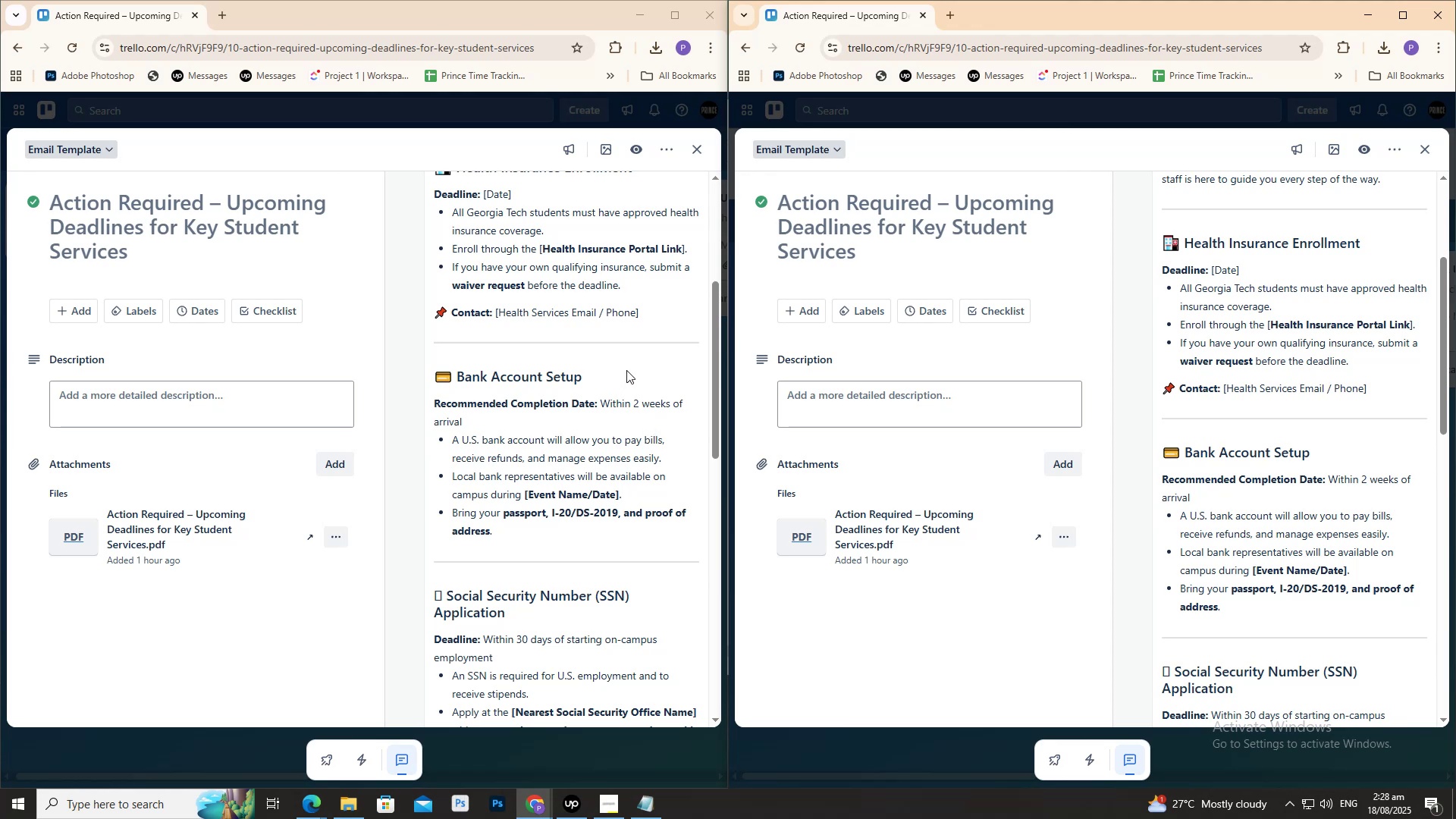 
scroll: coordinate [1327, 340], scroll_direction: down, amount: 10.0
 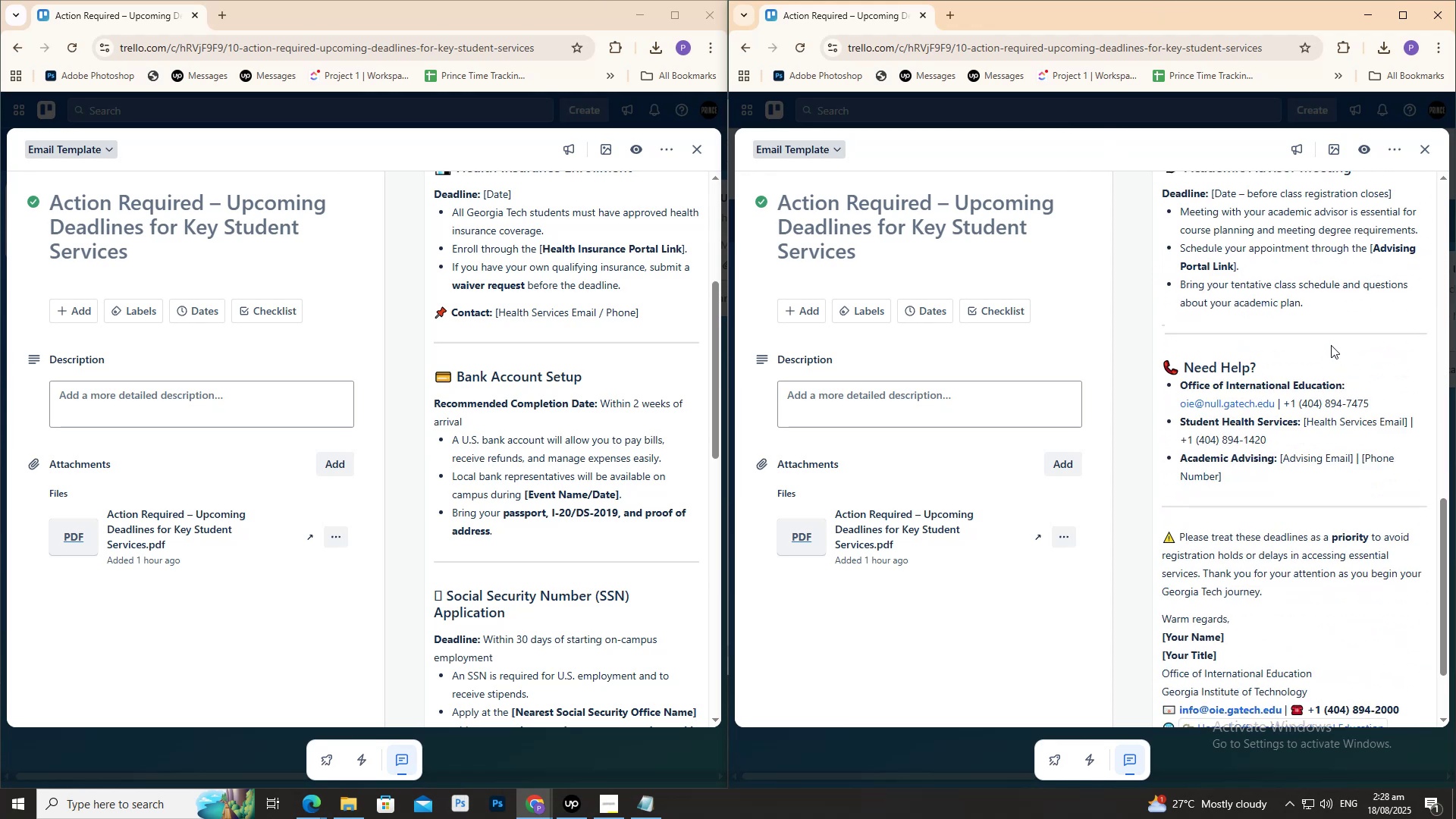 
left_click([1331, 345])
 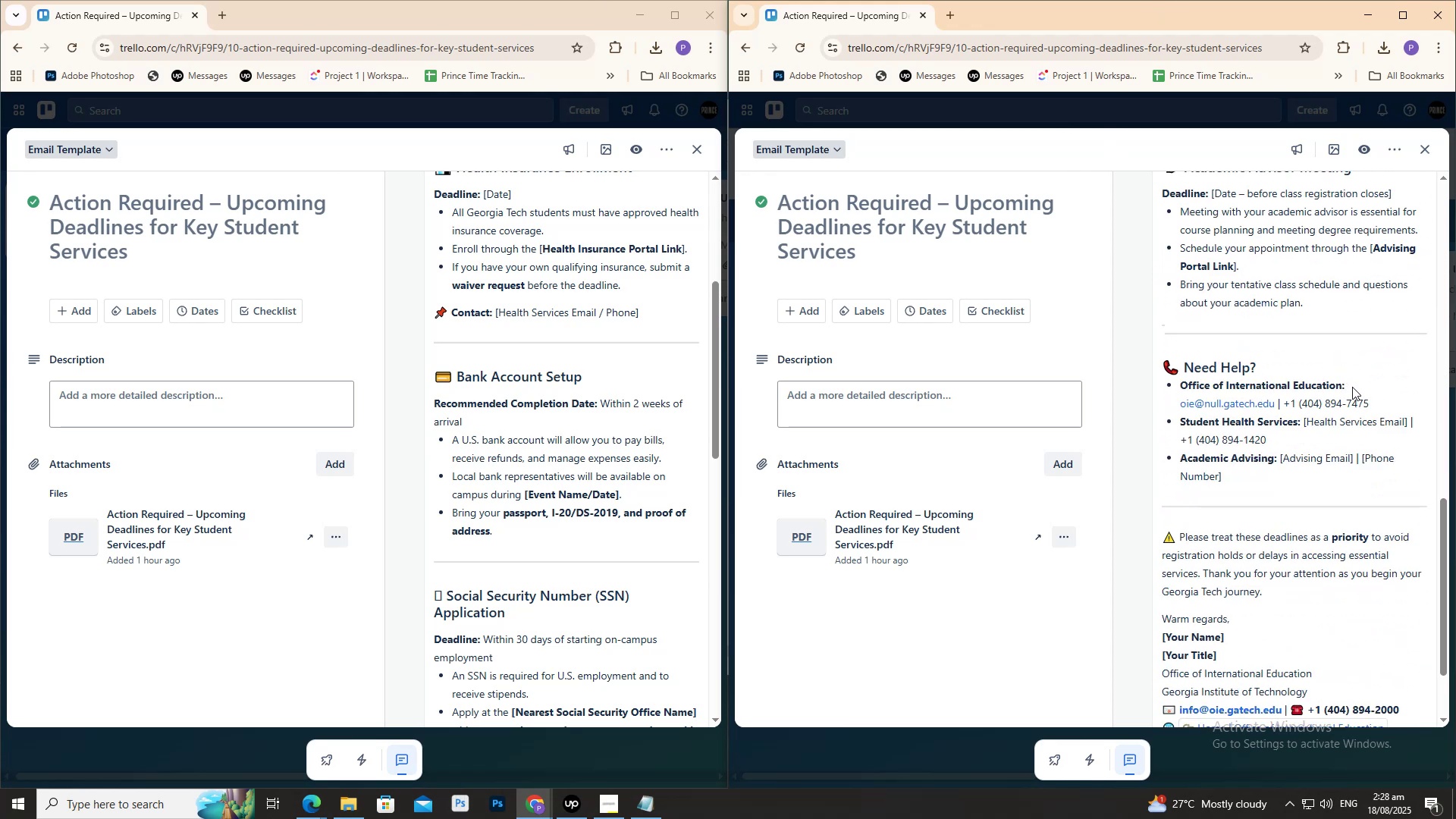 
scroll: coordinate [1352, 387], scroll_direction: down, amount: 1.0
 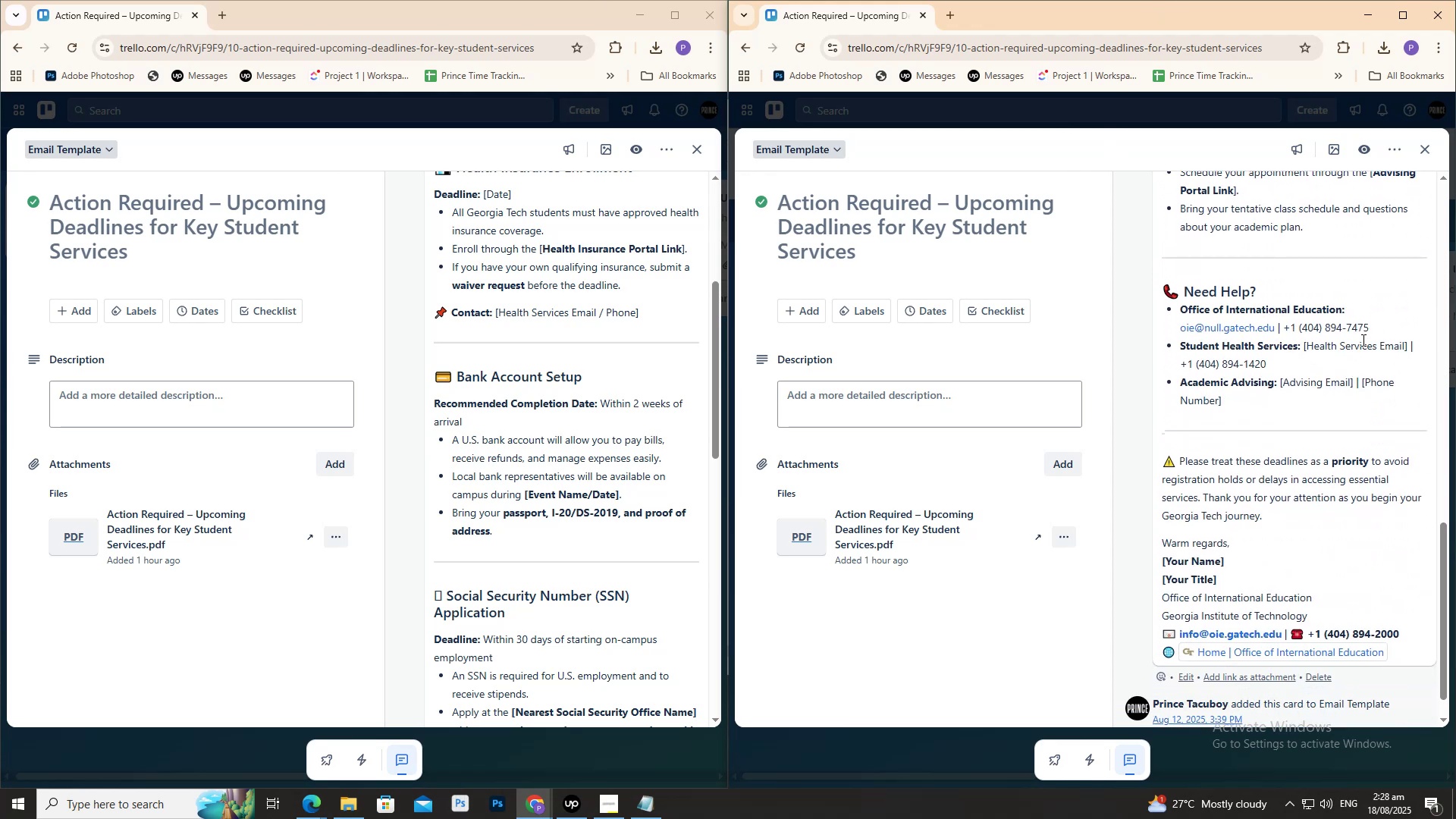 
wait(5.81)
 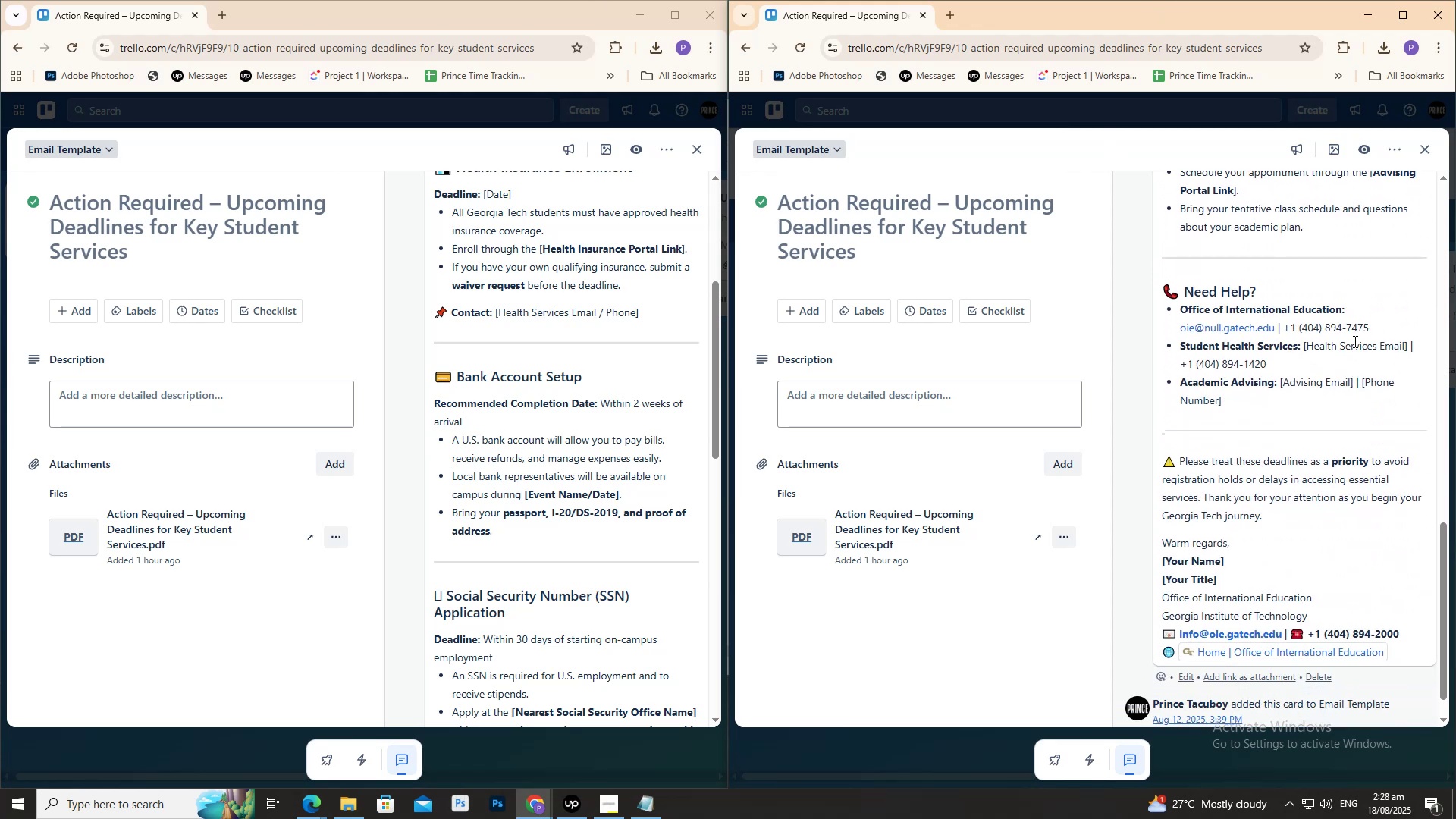 
scroll: coordinate [623, 417], scroll_direction: down, amount: 1.0
 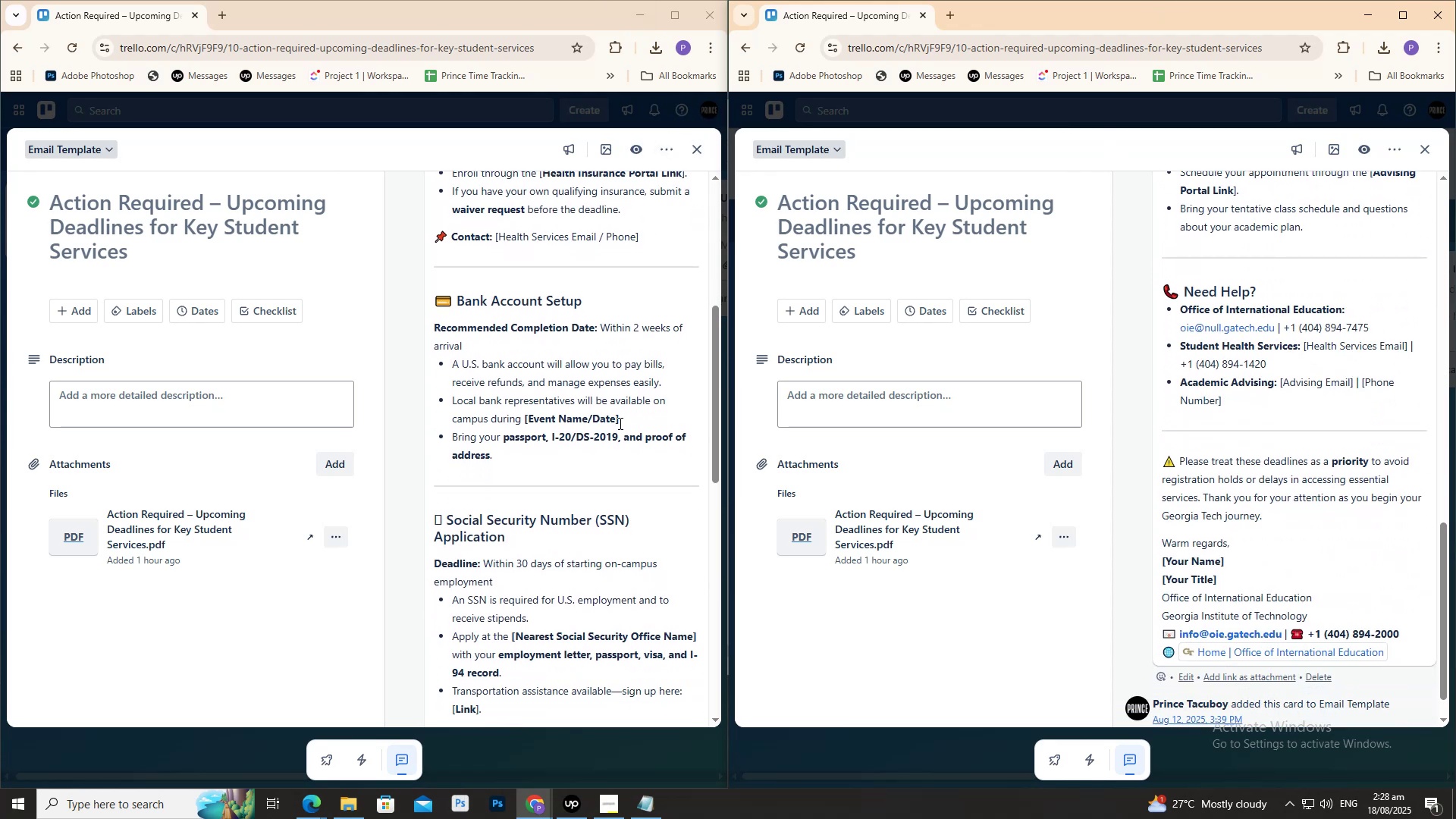 
left_click([619, 423])
 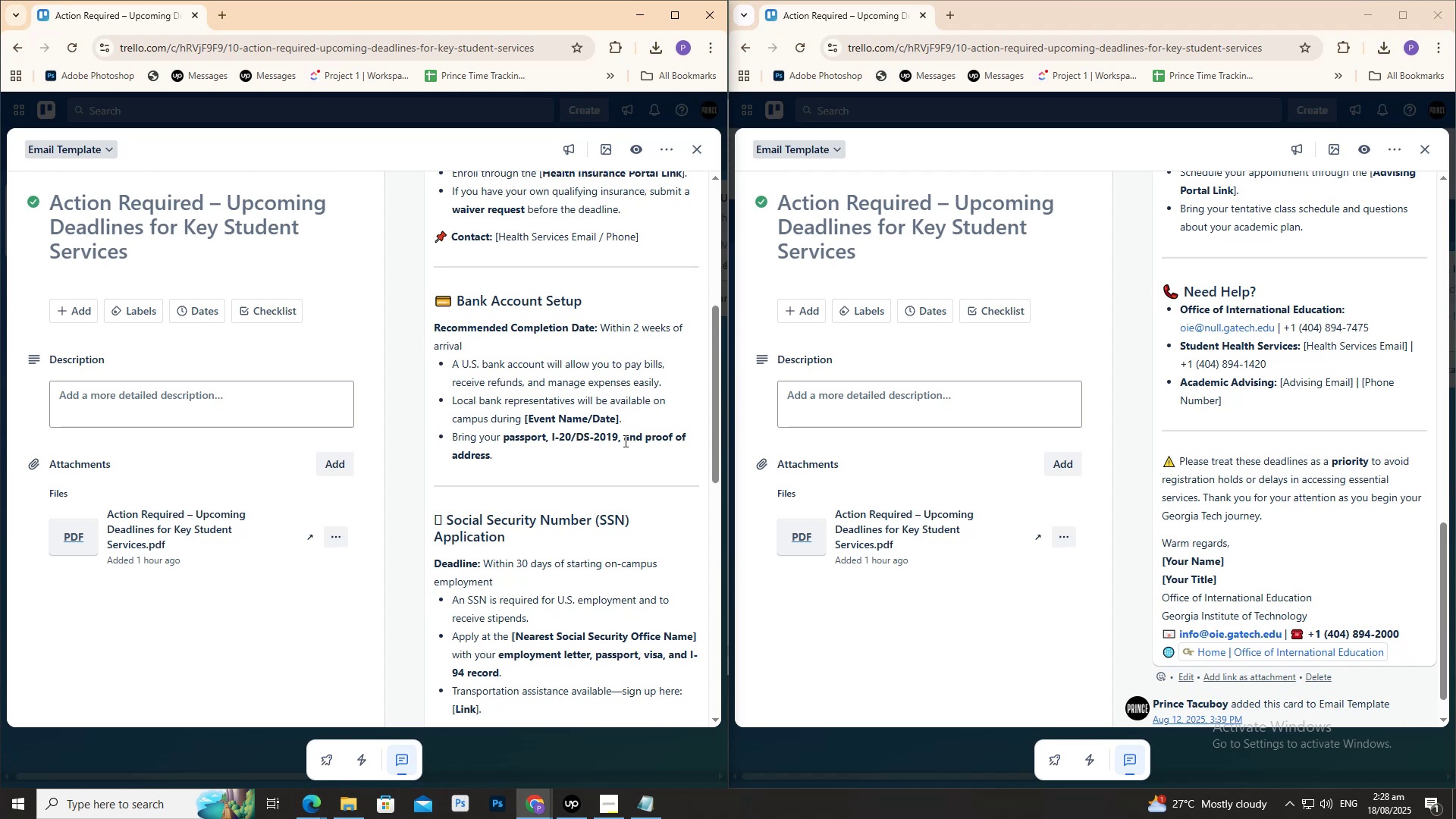 
scroll: coordinate [625, 443], scroll_direction: down, amount: 2.0
 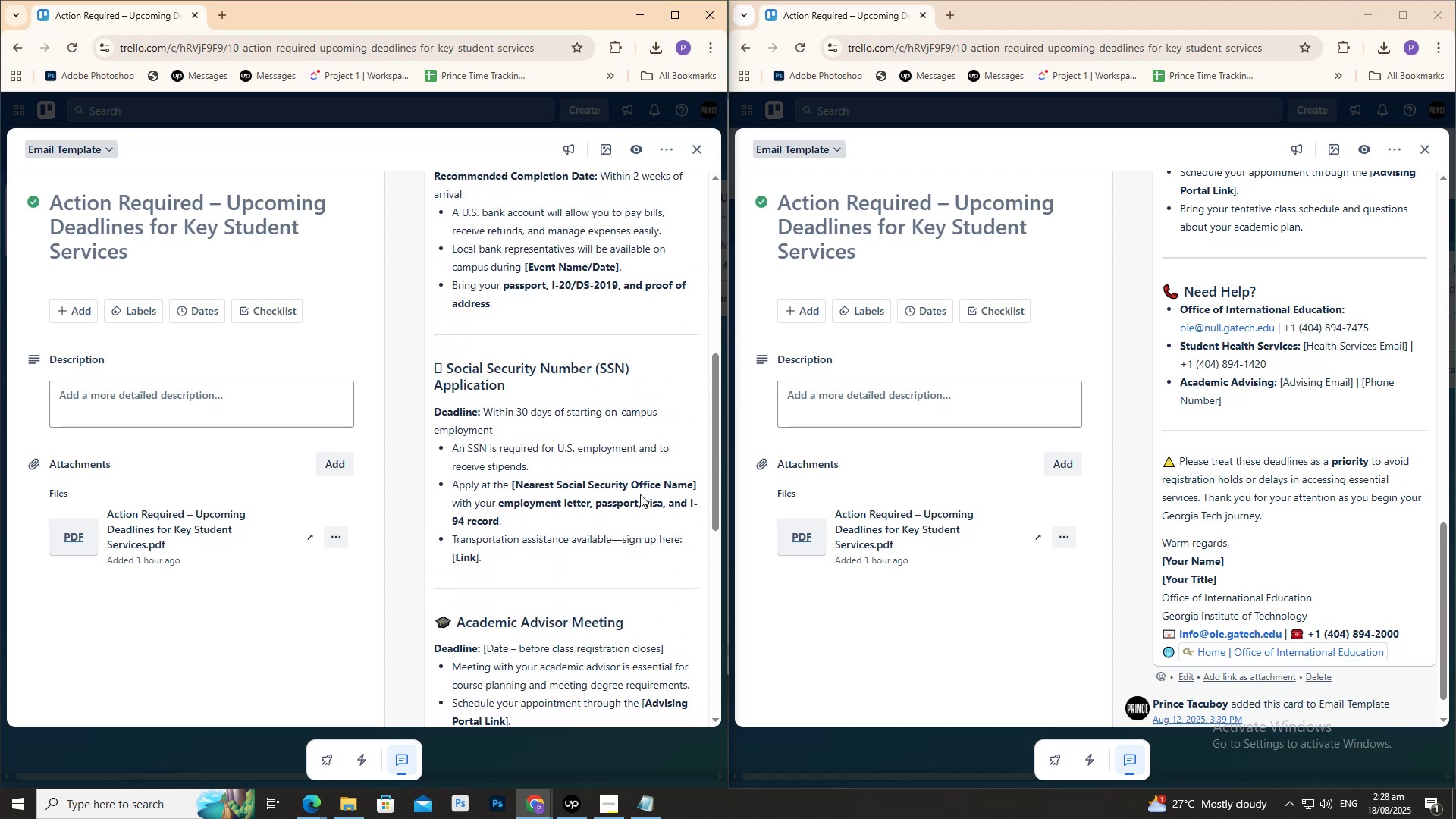 
left_click([640, 494])
 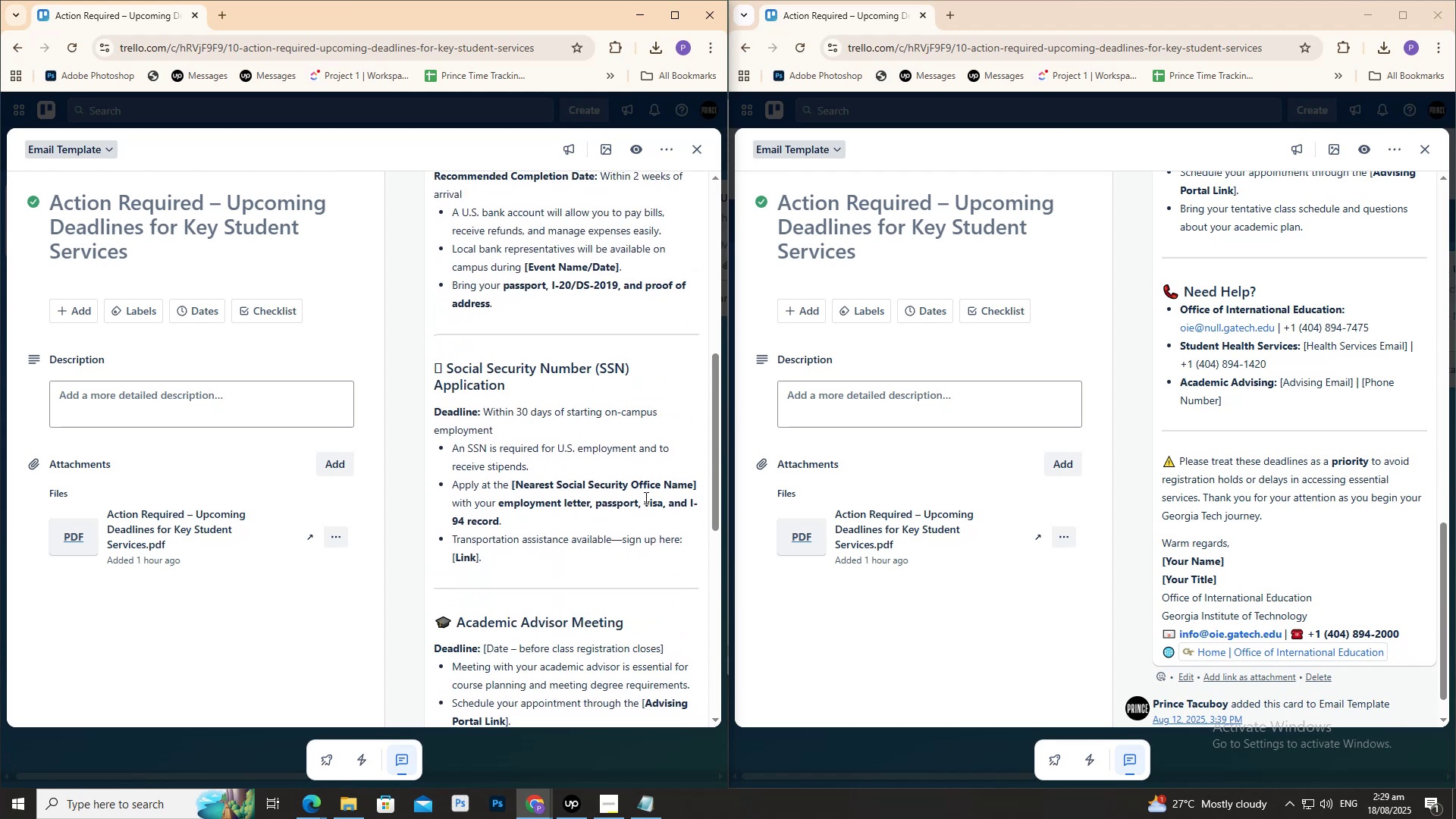 
scroll: coordinate [646, 498], scroll_direction: none, amount: 0.0
 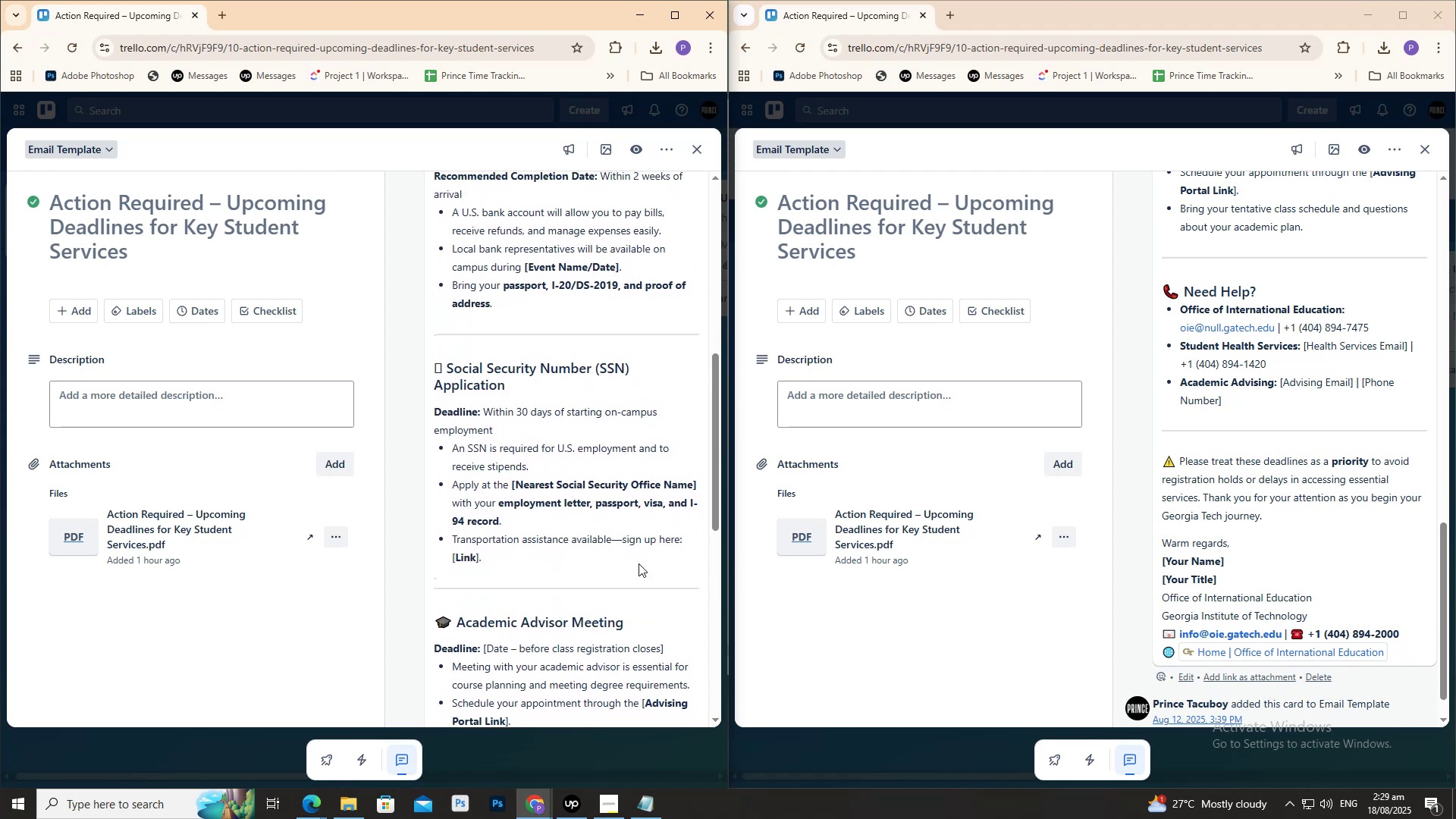 
scroll: coordinate [639, 564], scroll_direction: up, amount: 3.0
 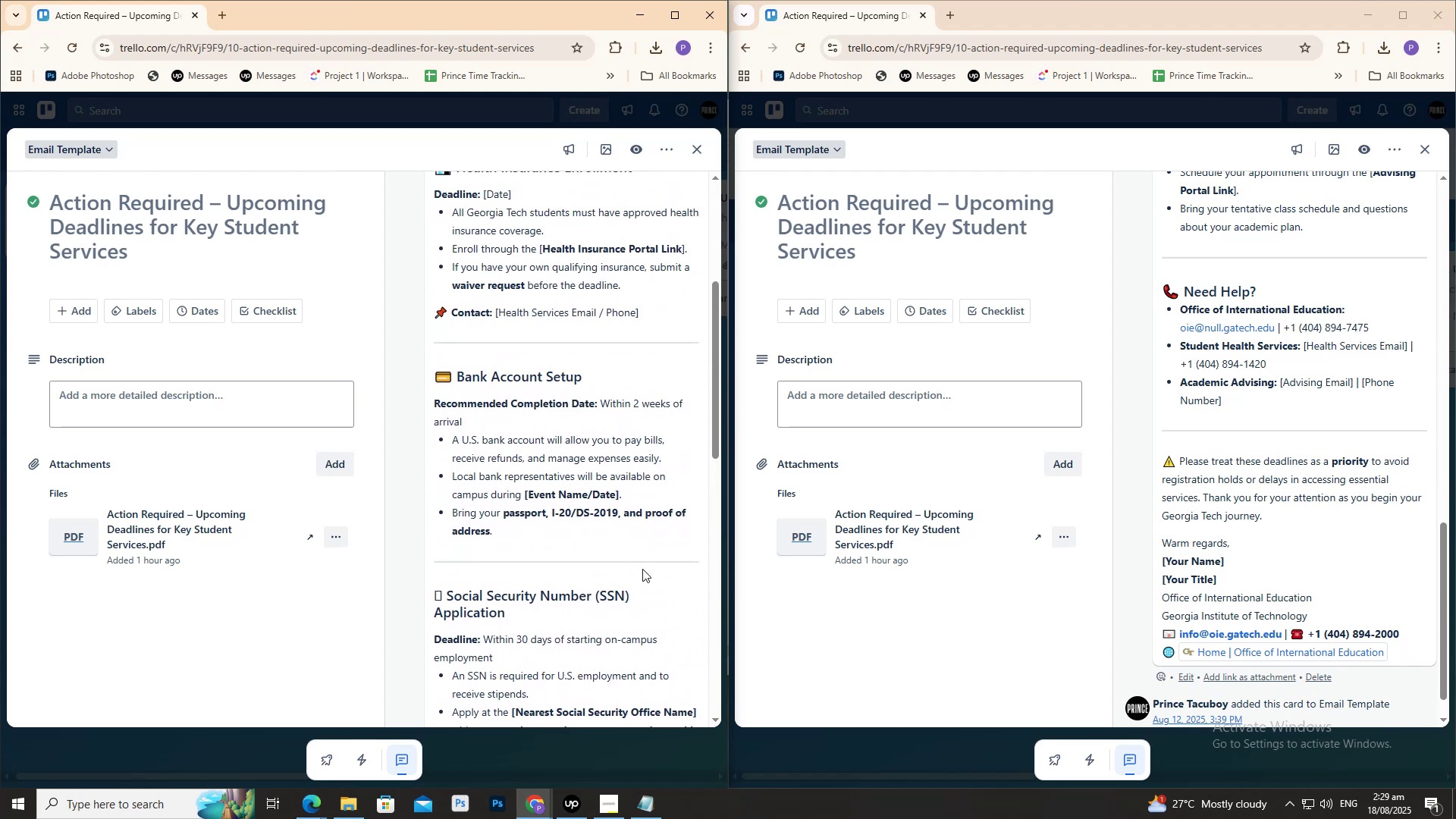 
scroll: coordinate [645, 570], scroll_direction: down, amount: 1.0
 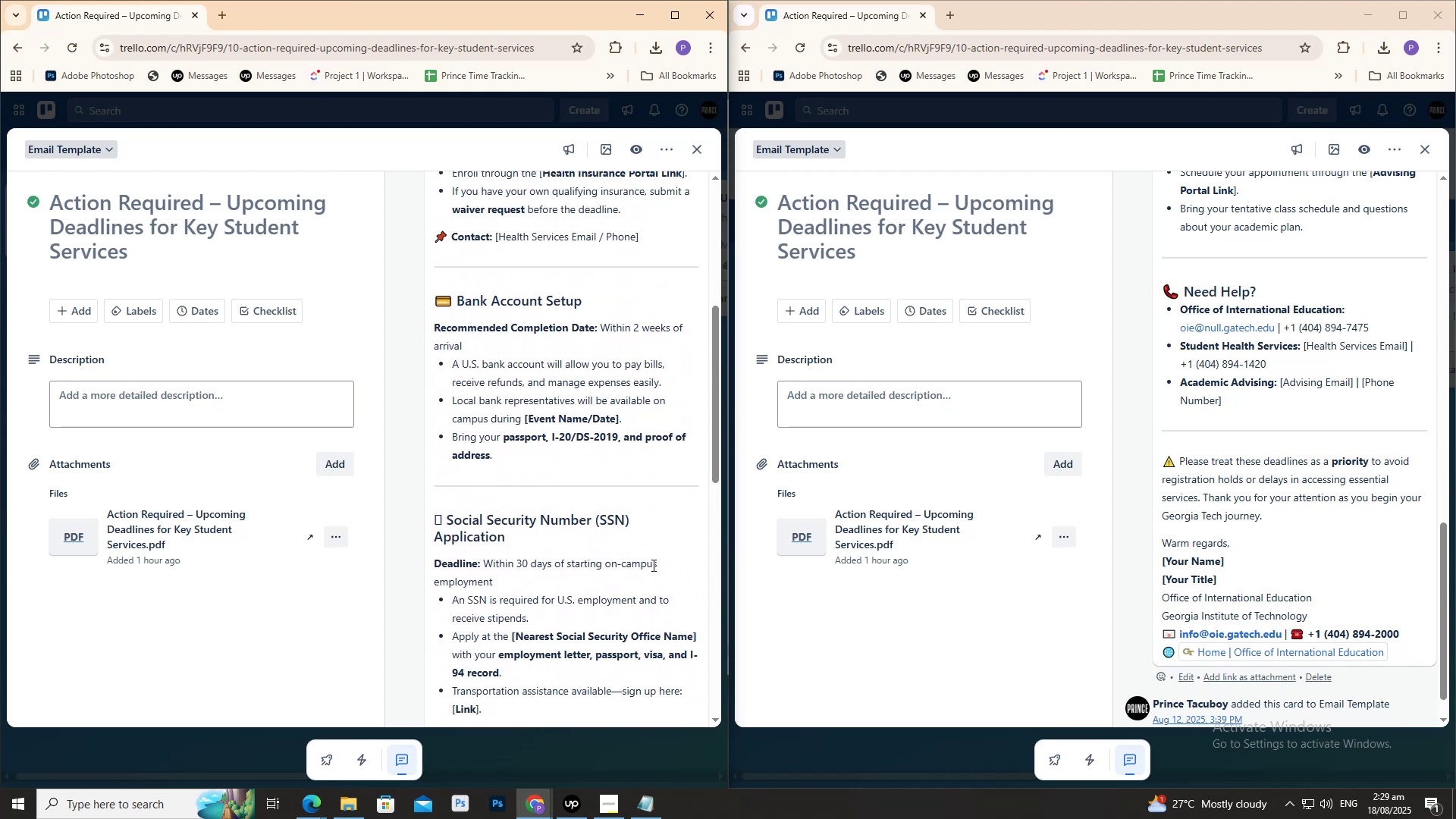 
left_click([653, 565])
 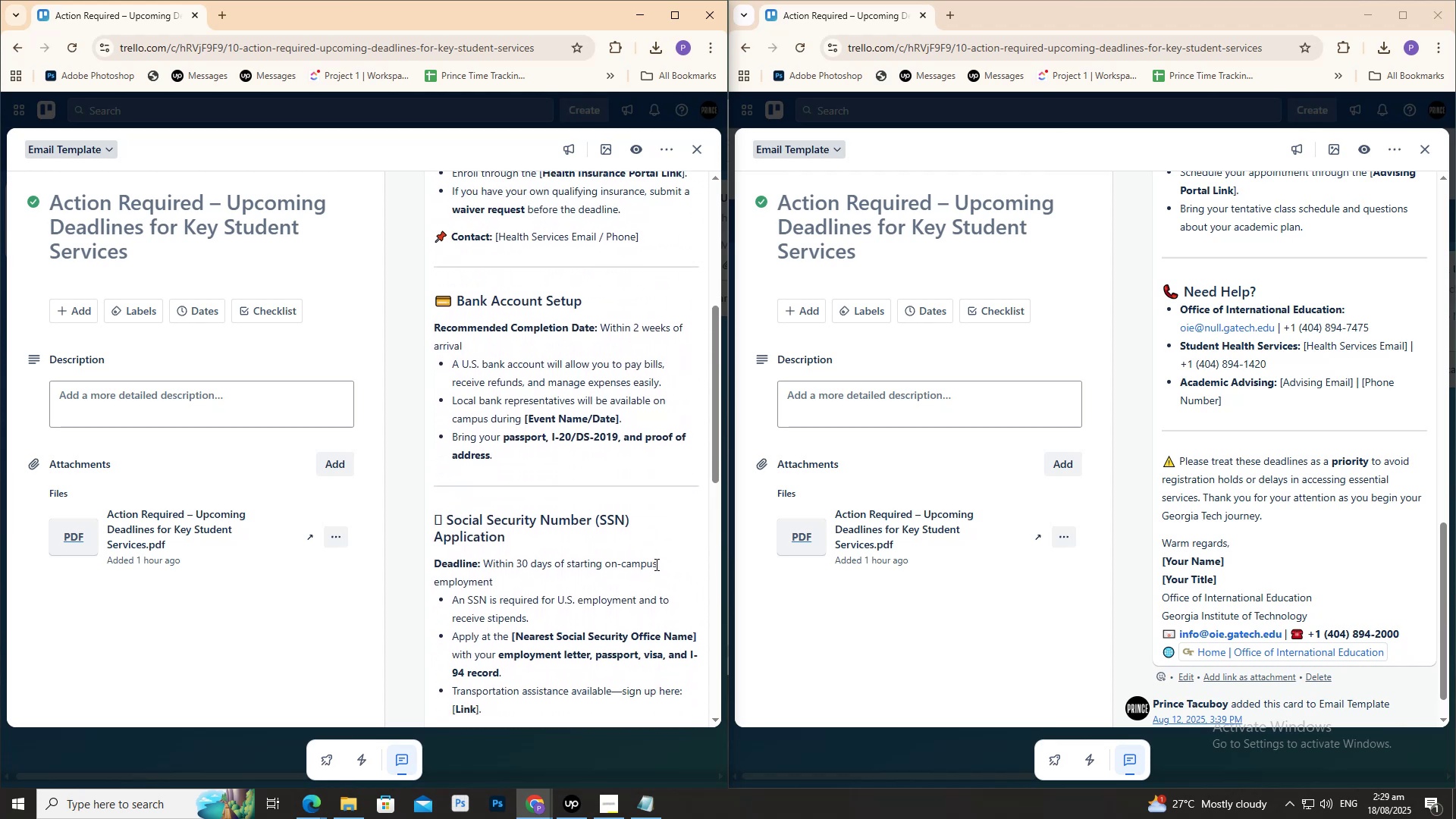 
scroll: coordinate [656, 563], scroll_direction: down, amount: 7.0
 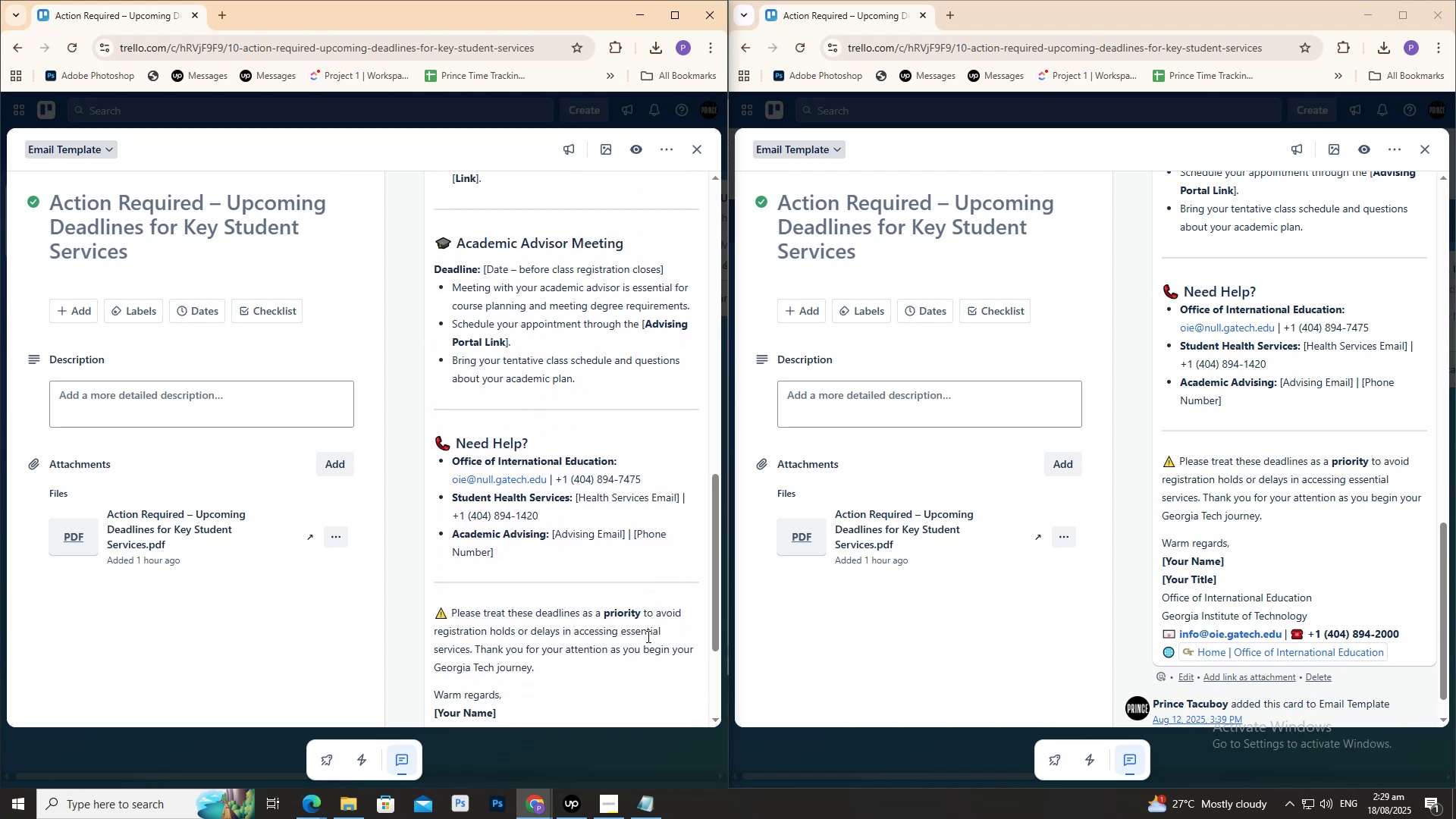 
left_click([641, 648])
 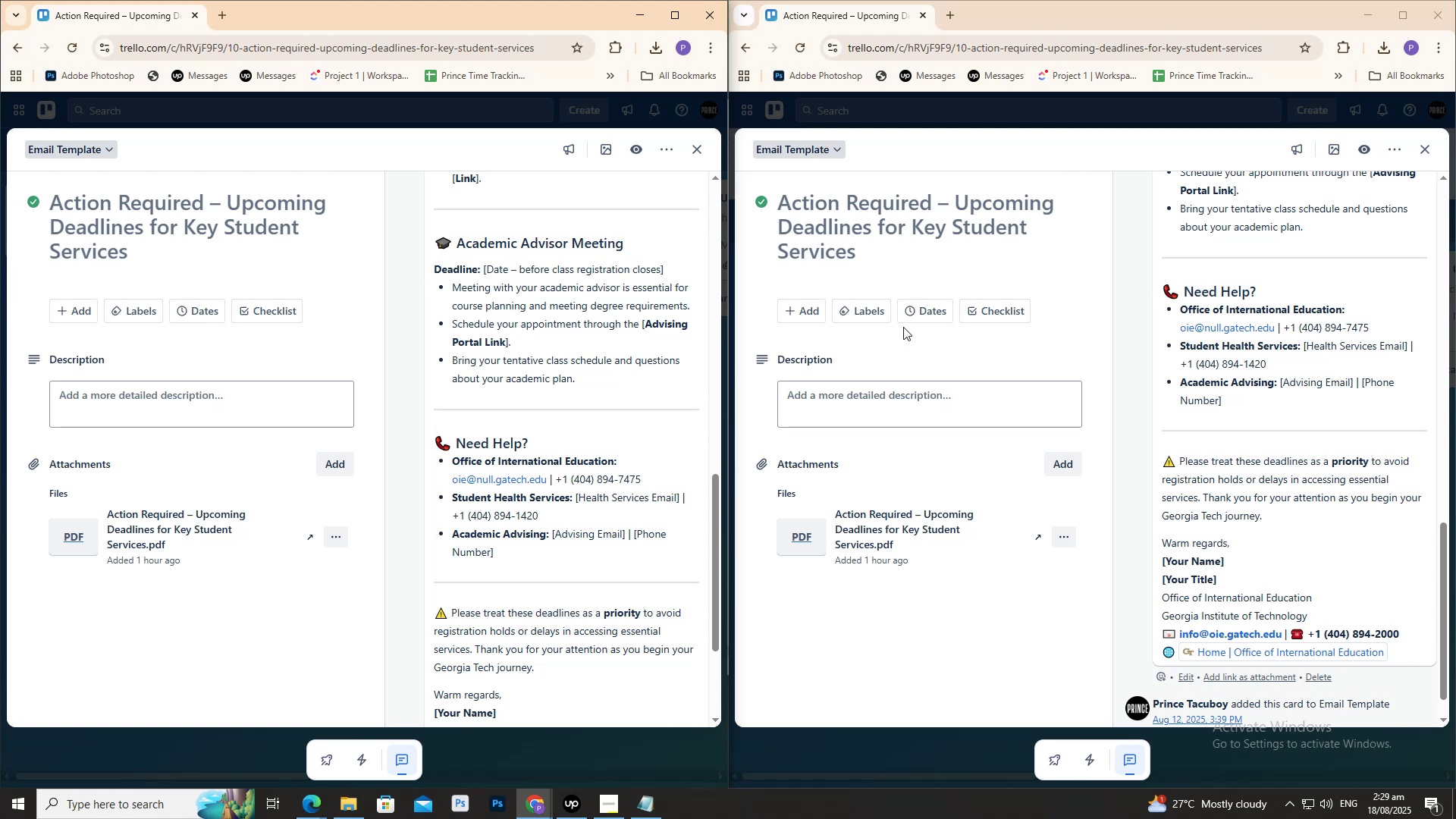 
wait(43.38)
 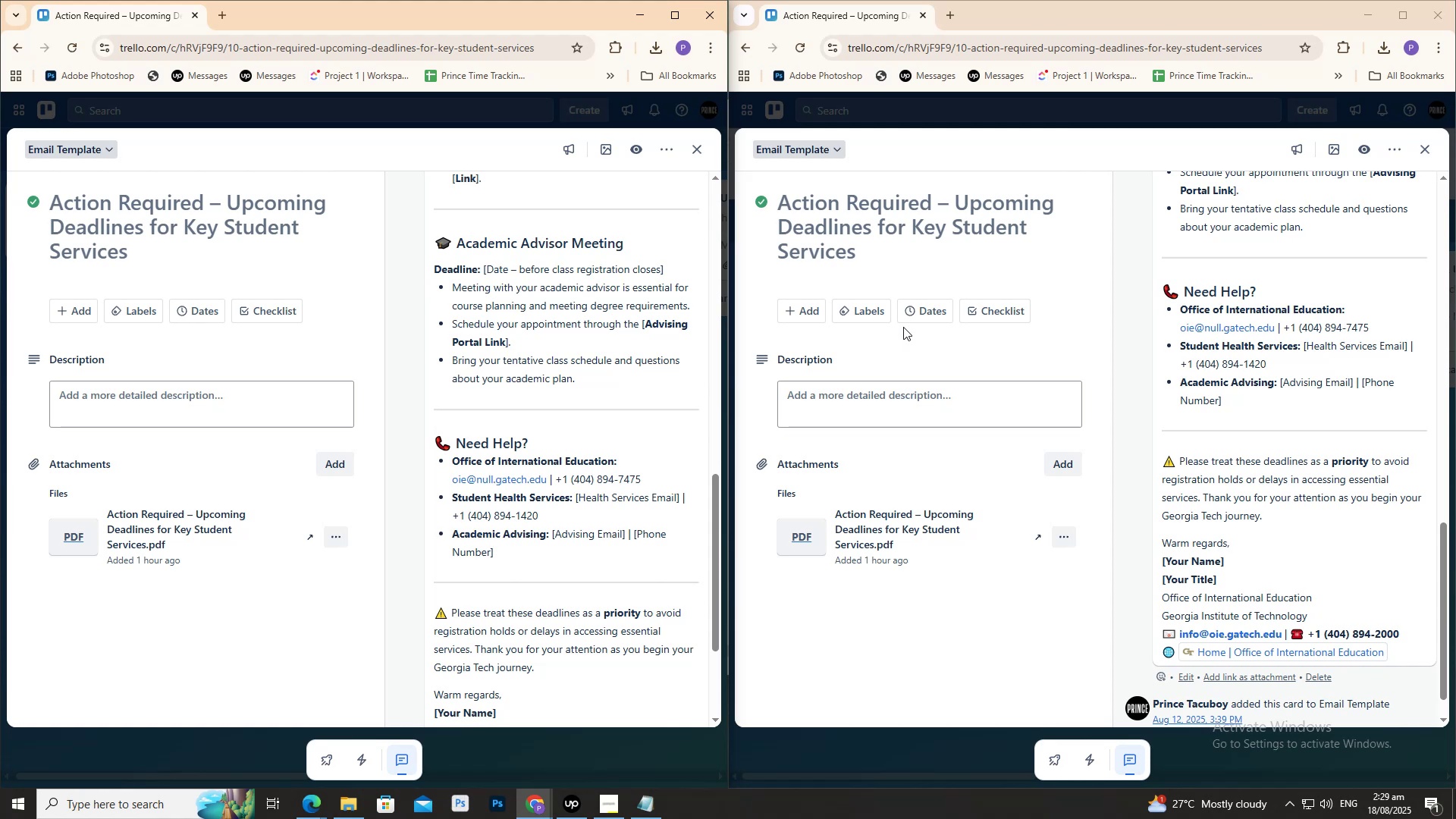 
scroll: coordinate [543, 328], scroll_direction: down, amount: 4.0
 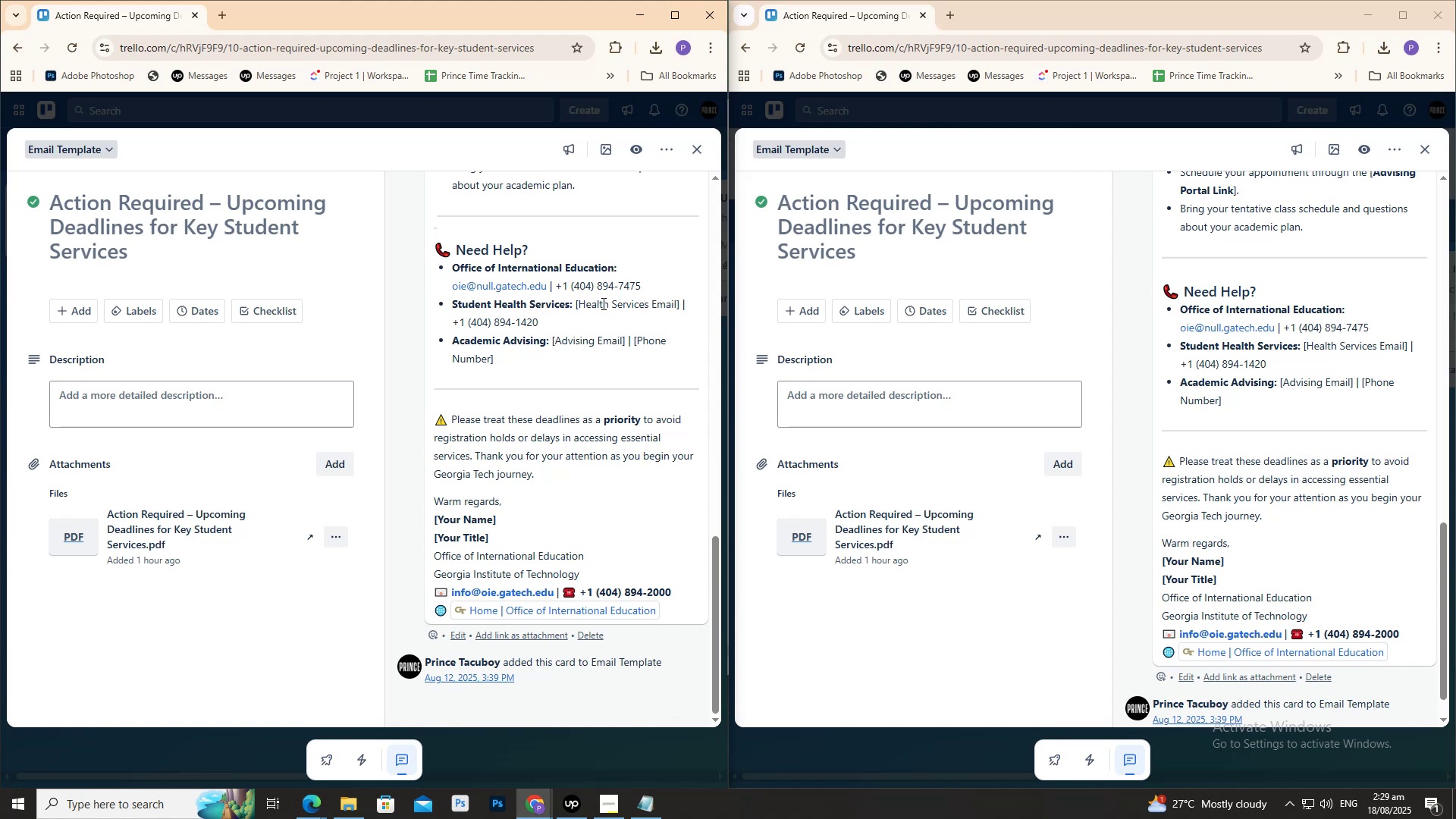 
wait(11.16)
 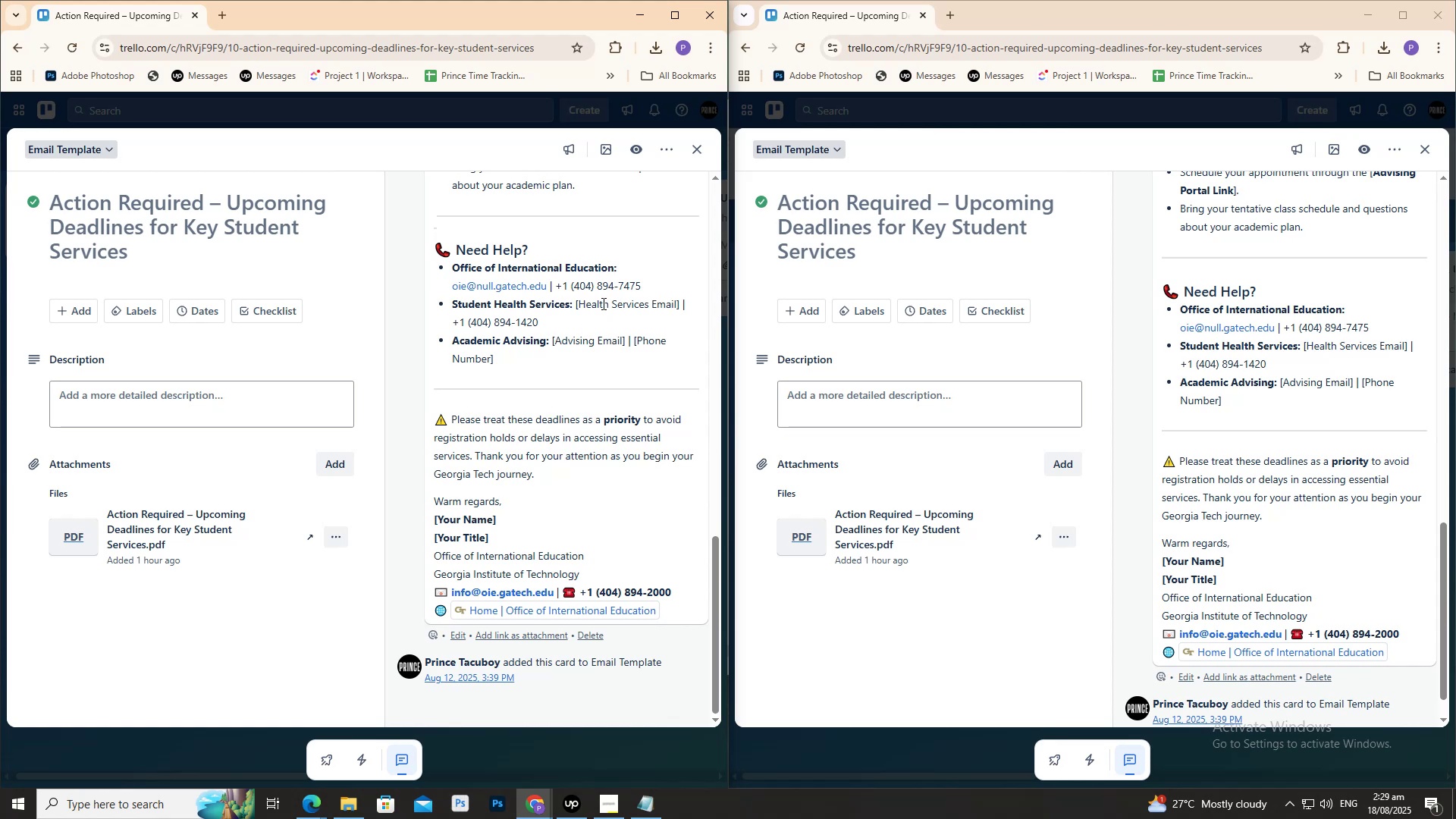 
scroll: coordinate [593, 335], scroll_direction: down, amount: 1.0
 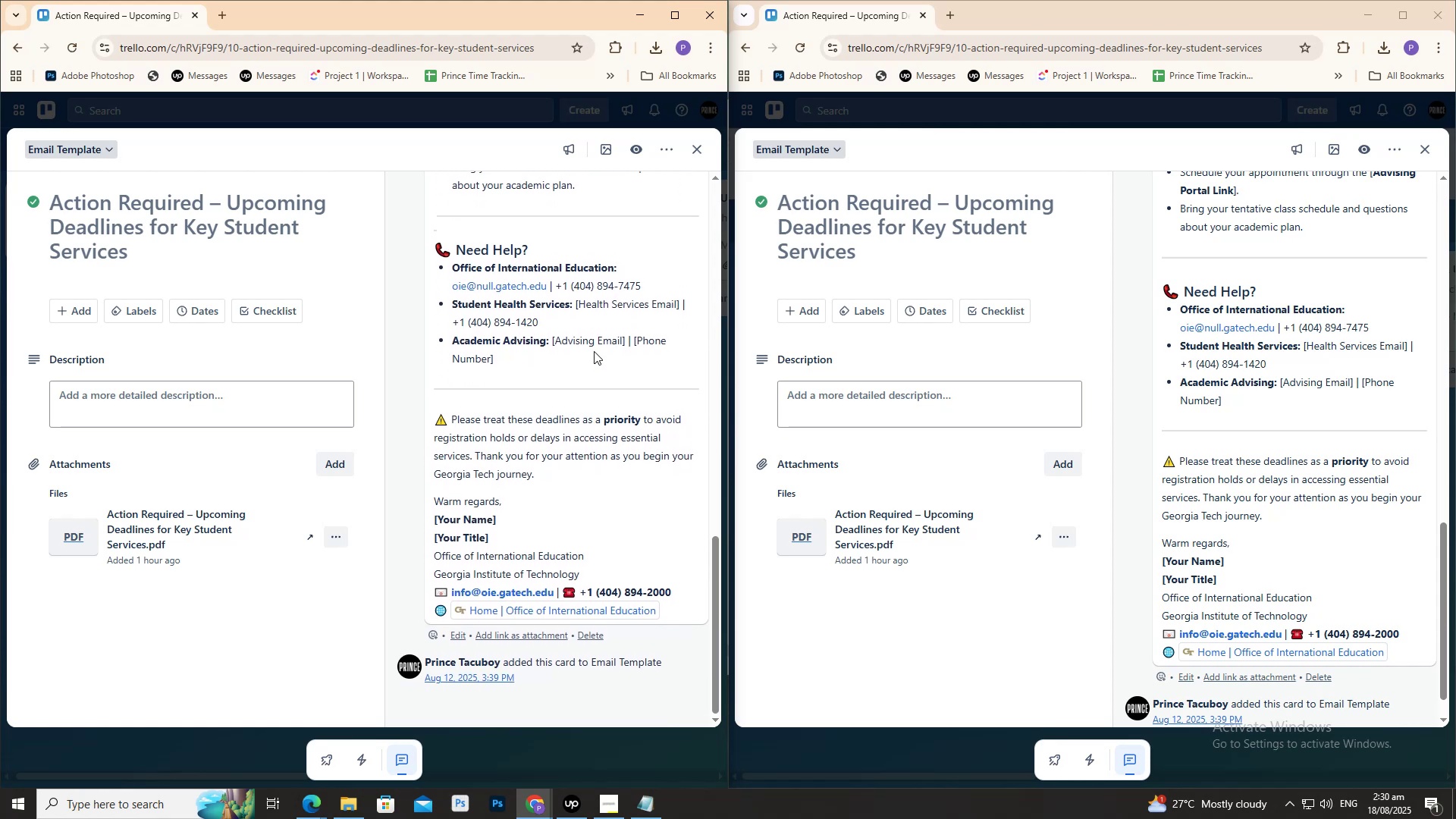 
scroll: coordinate [1335, 504], scroll_direction: up, amount: 18.0
 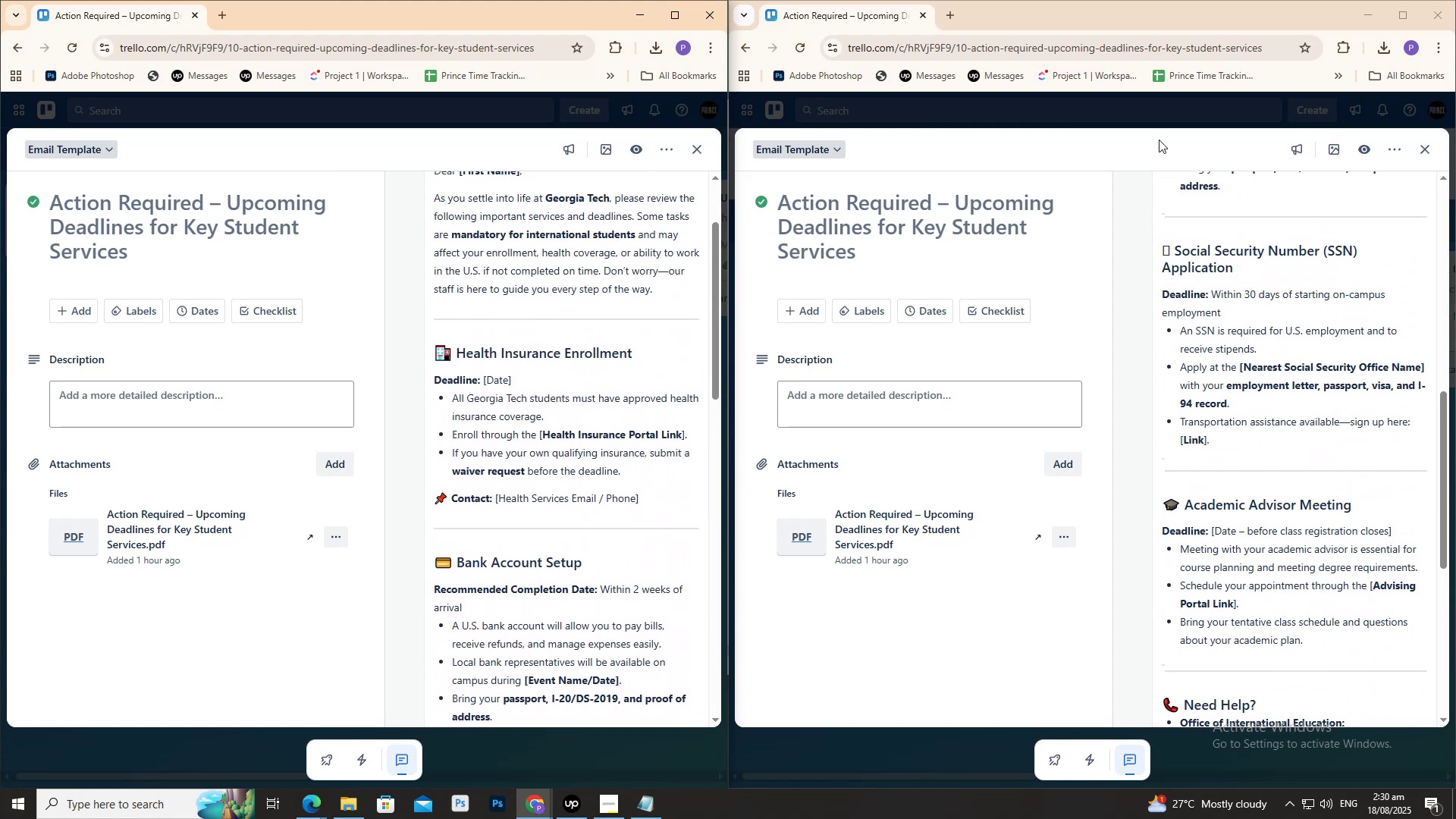 
left_click([1160, 124])
 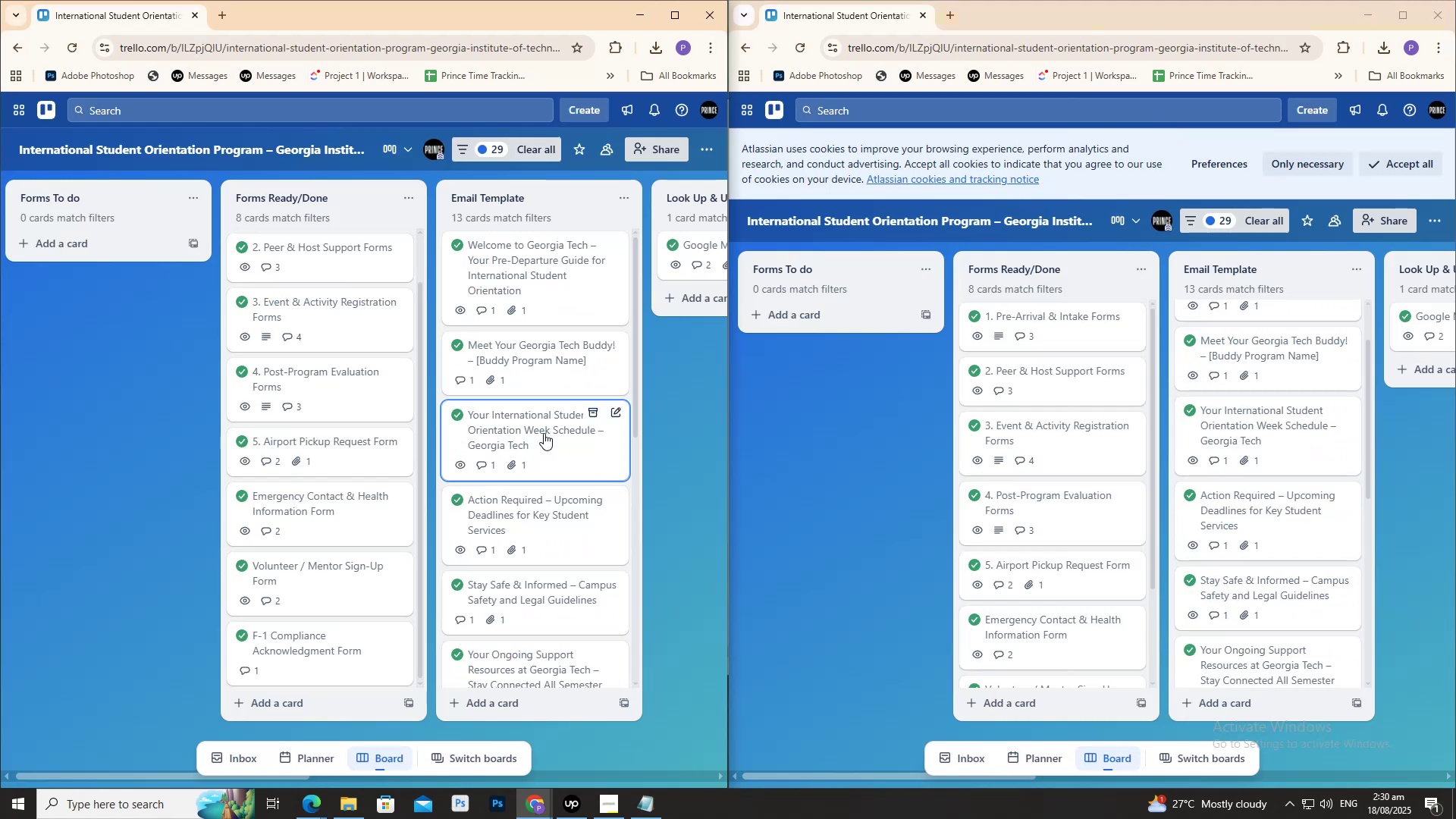 
left_click([560, 576])
 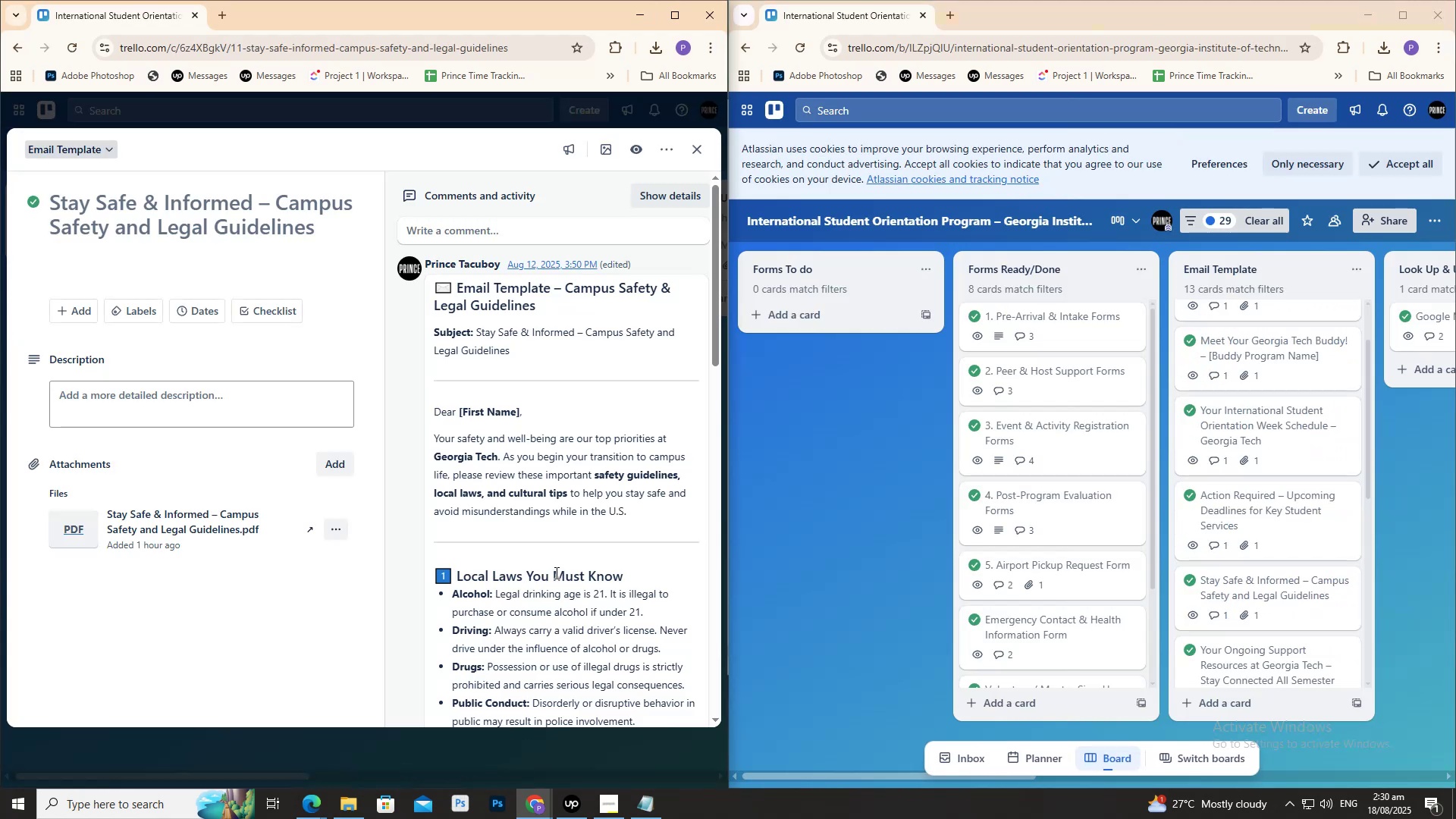 
scroll: coordinate [1222, 561], scroll_direction: down, amount: 6.0
 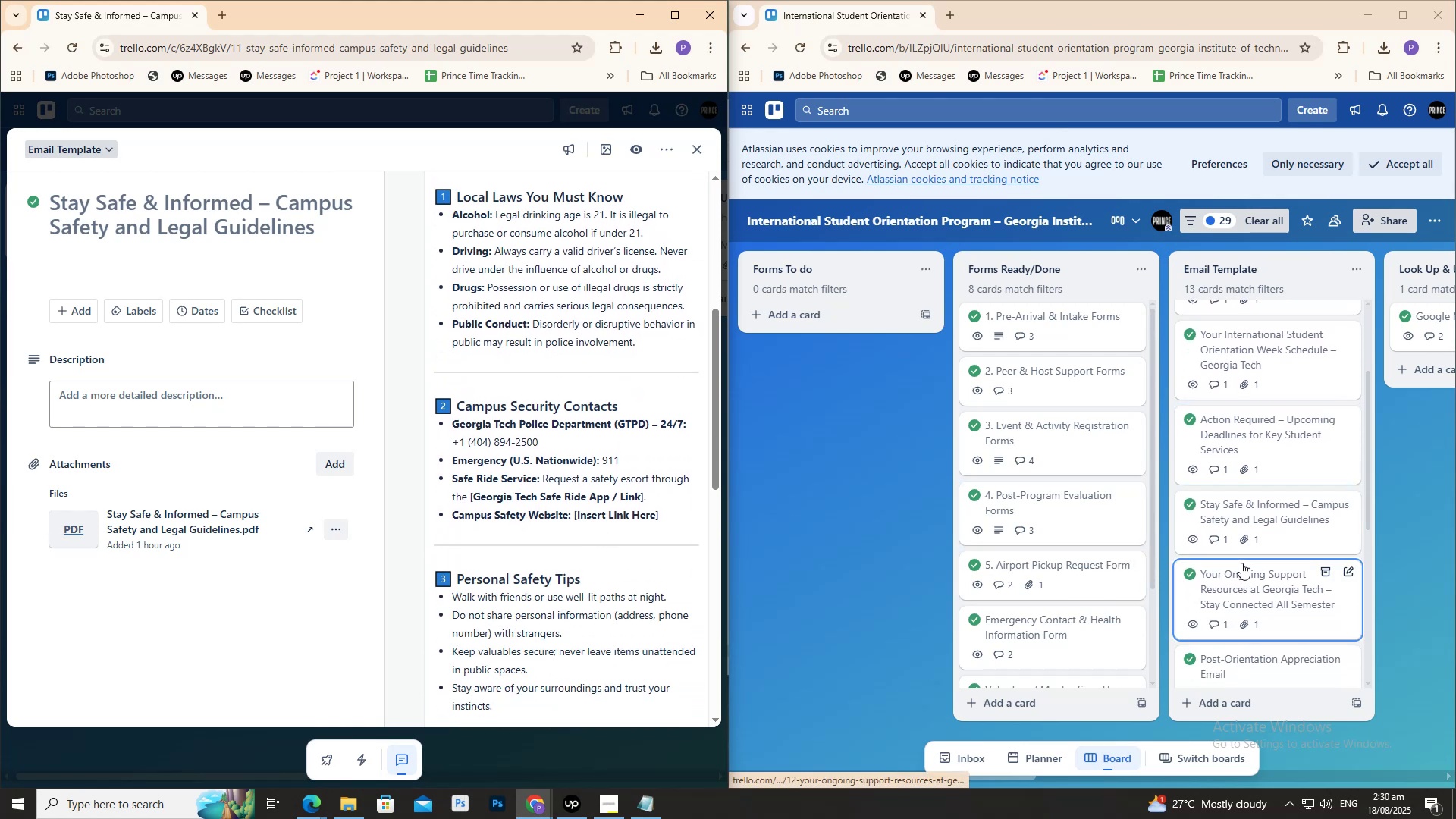 
left_click([1244, 563])
 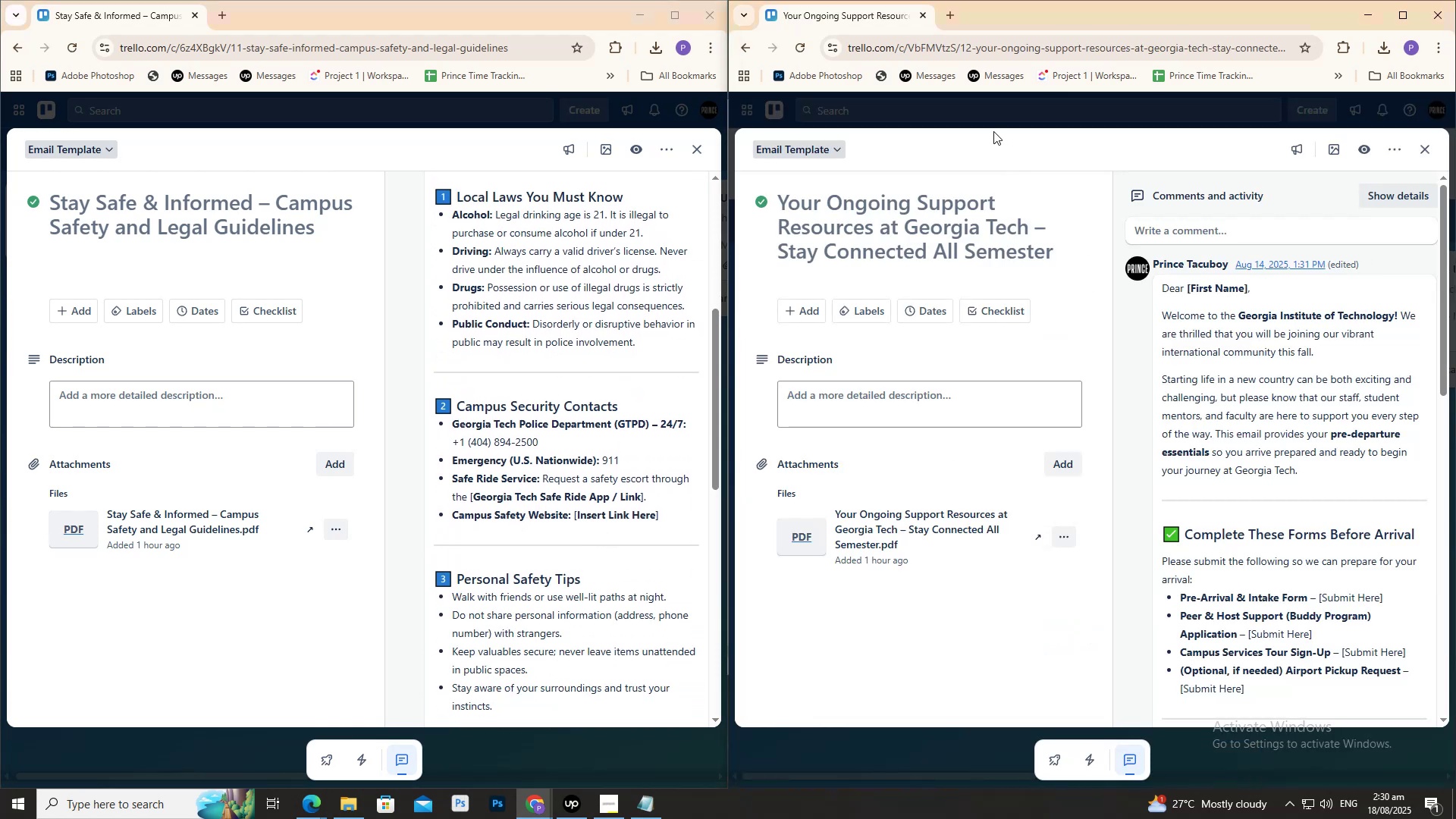 
left_click([981, 120])
 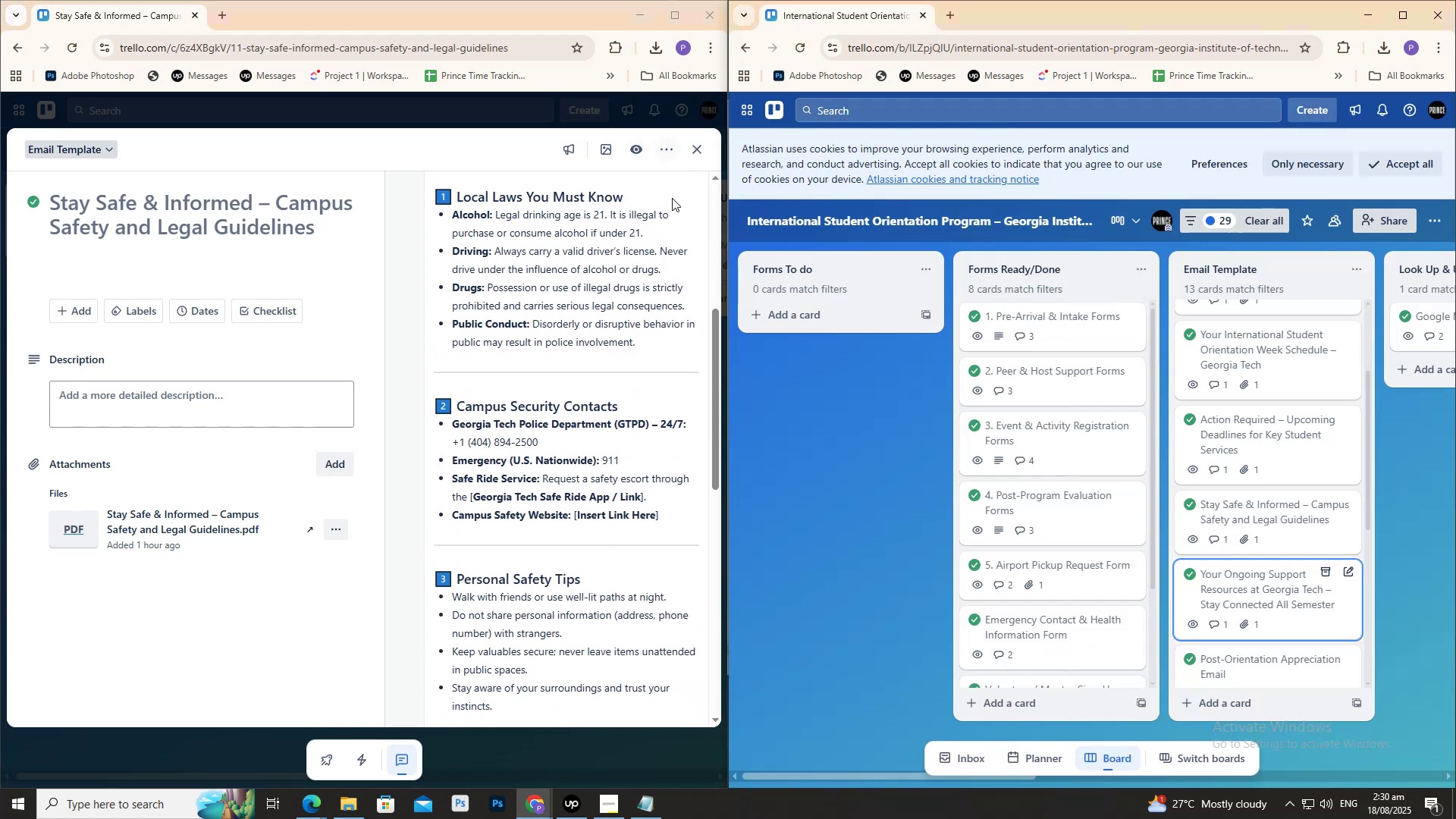 
scroll: coordinate [858, 516], scroll_direction: down, amount: 3.0
 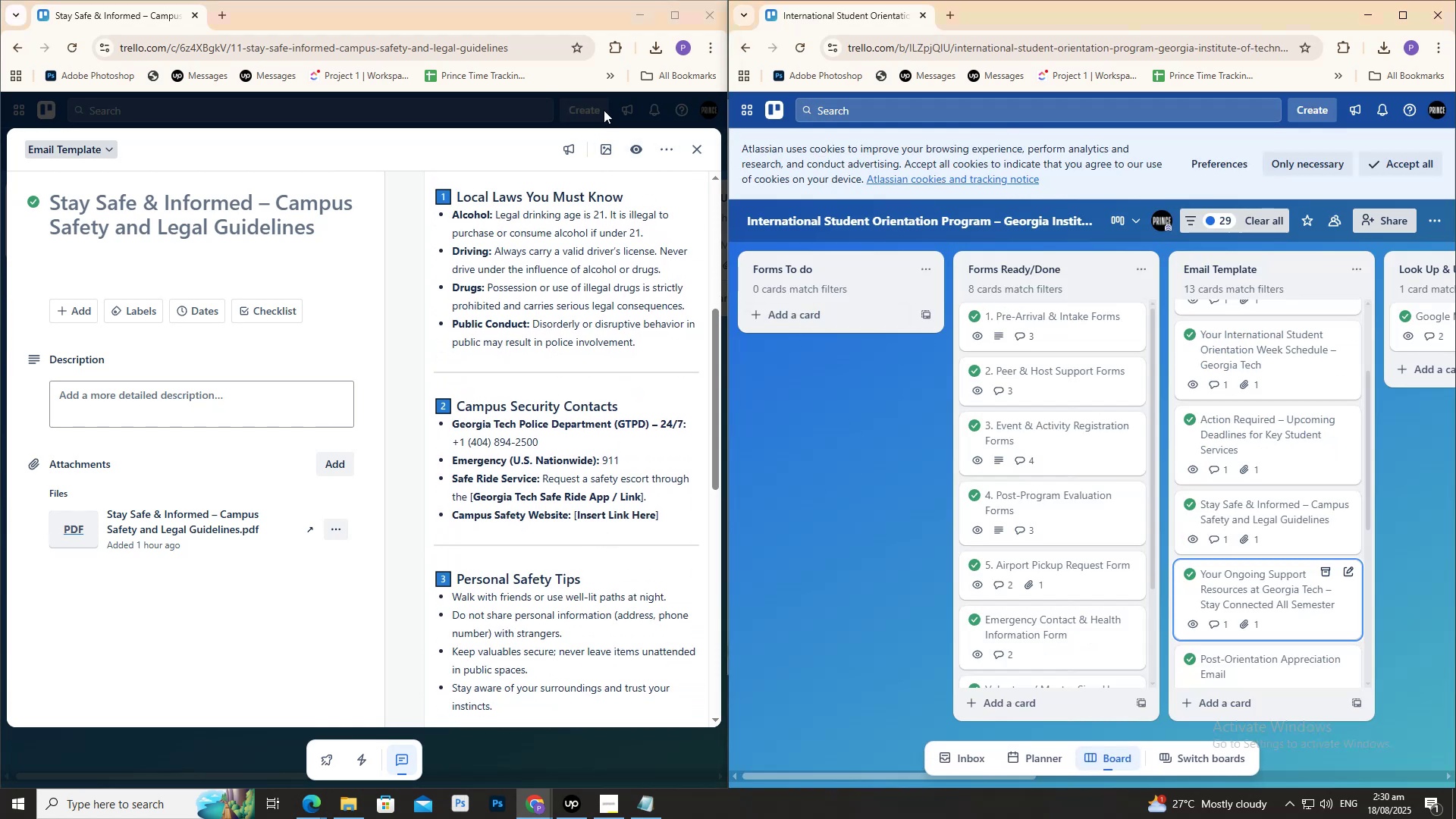 
left_click([604, 99])
 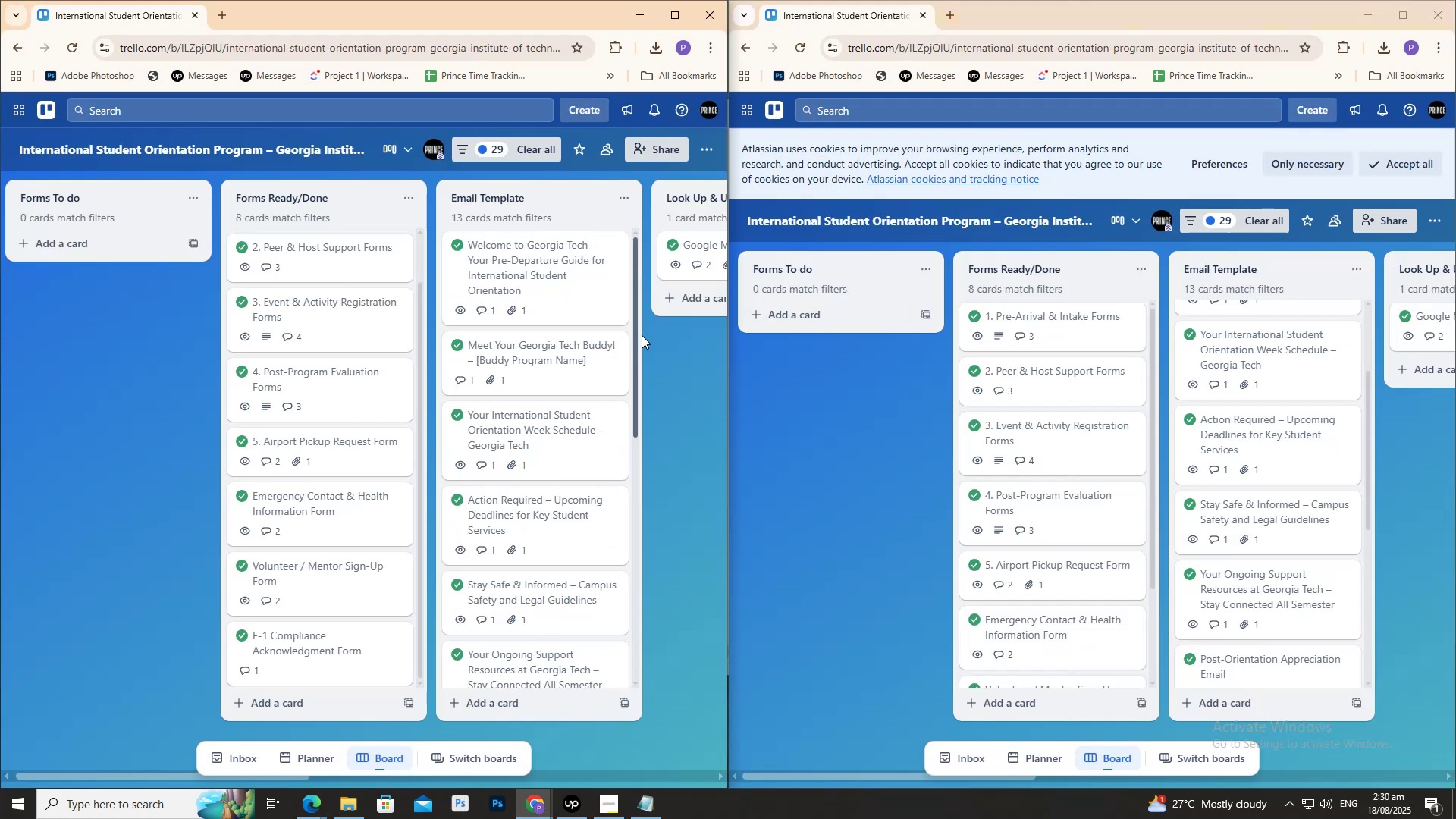 
scroll: coordinate [585, 451], scroll_direction: down, amount: 5.0
 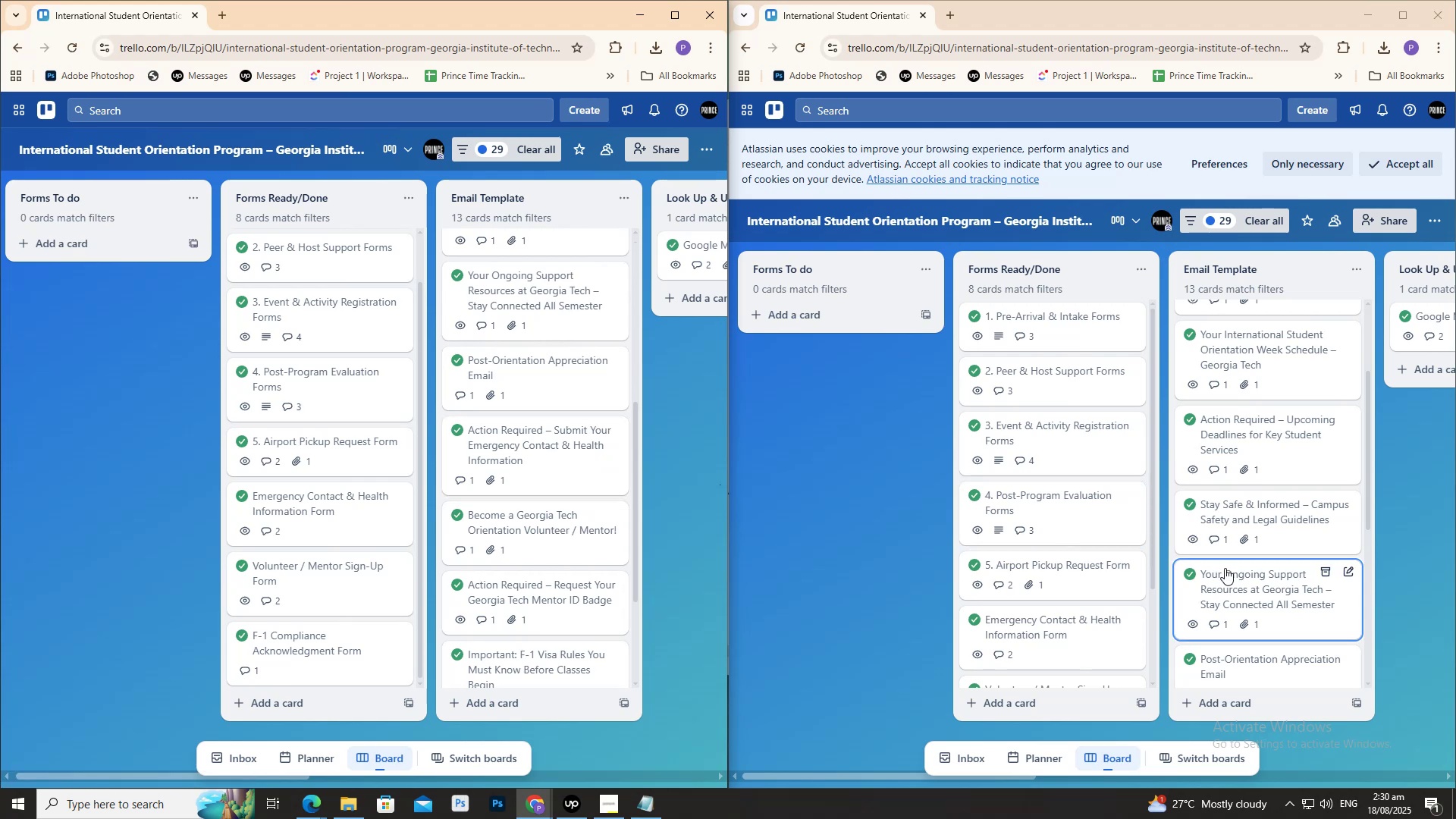 
left_click([1230, 573])
 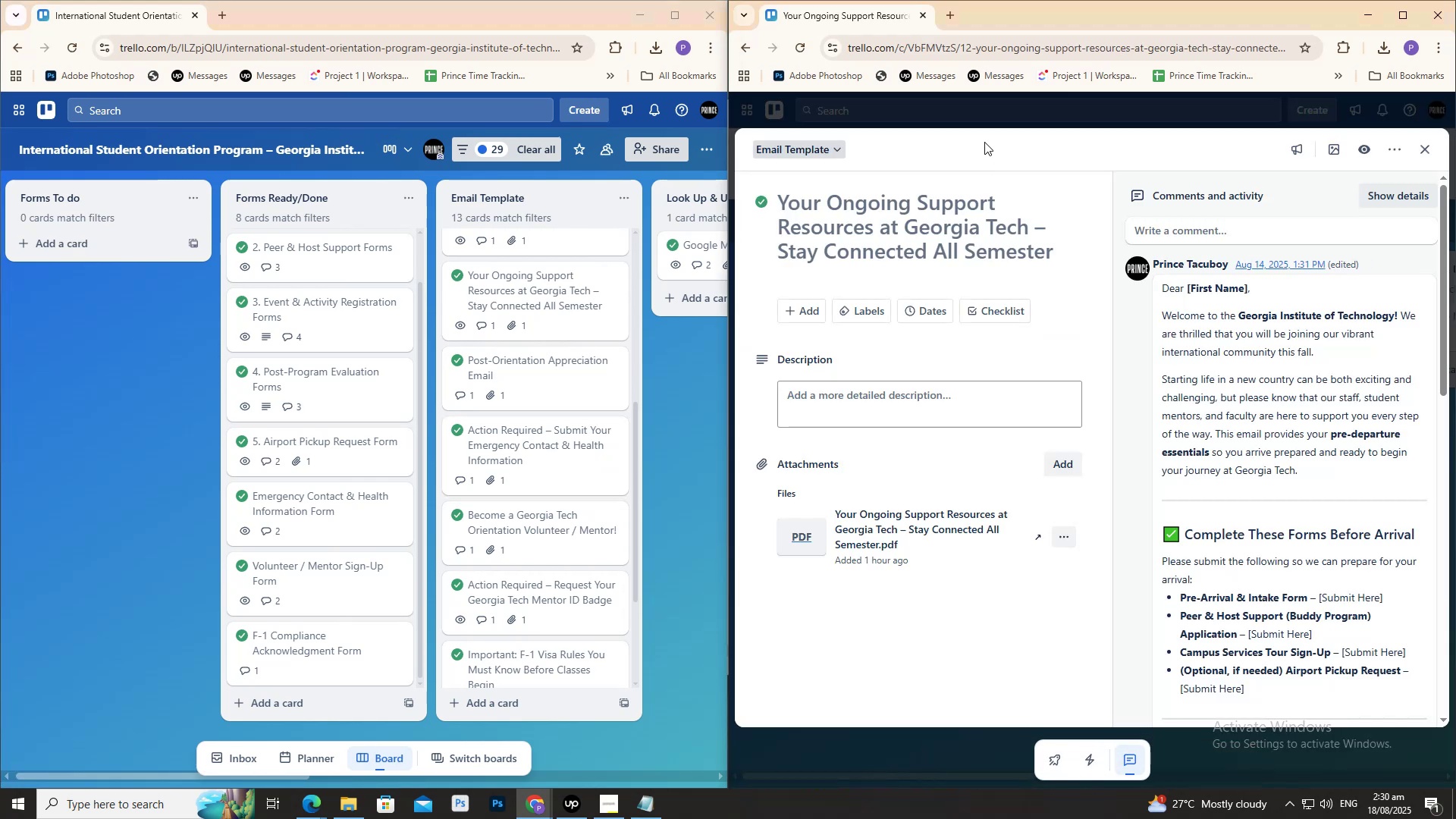 
left_click([986, 117])
 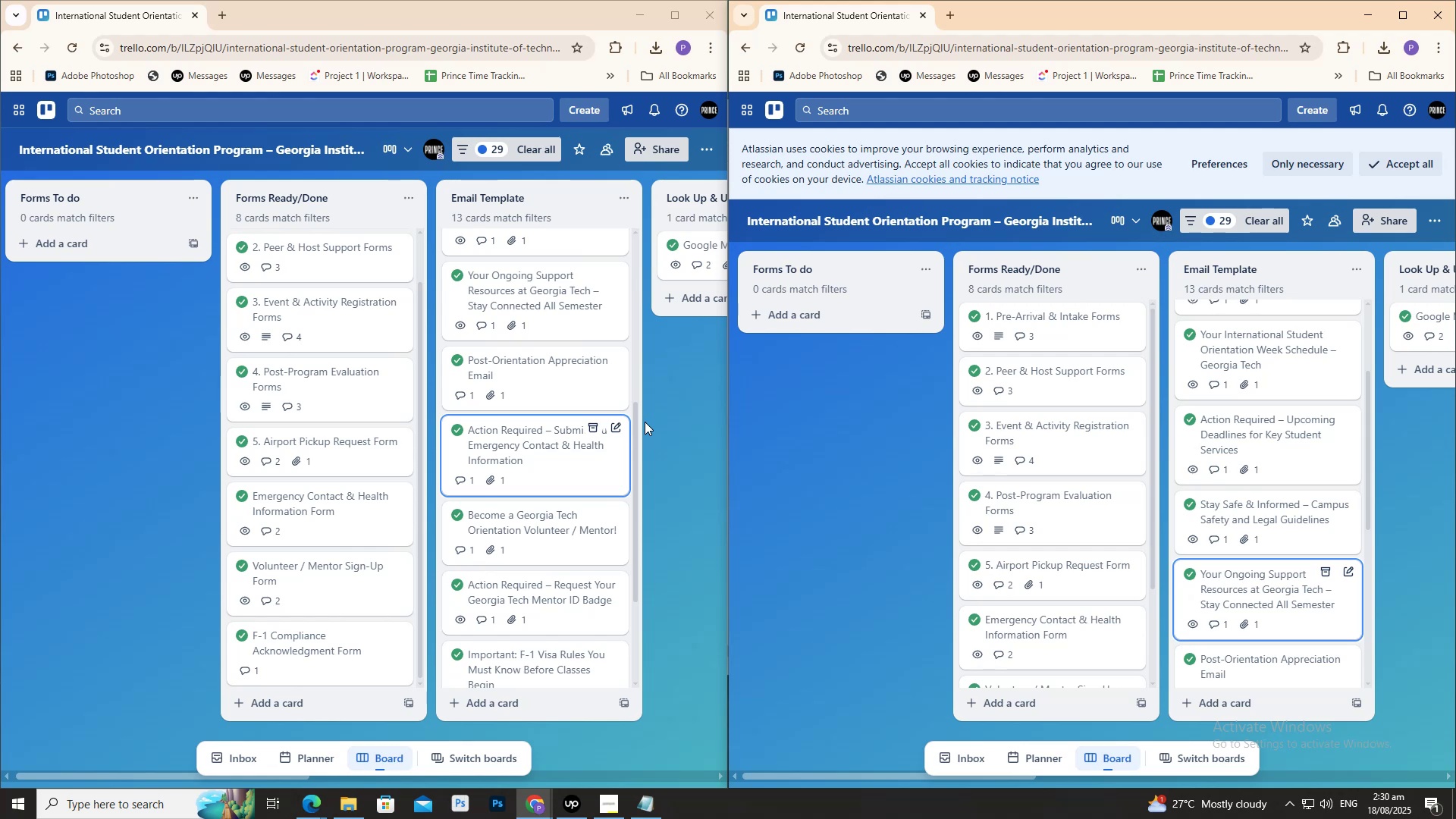 
wait(40.35)
 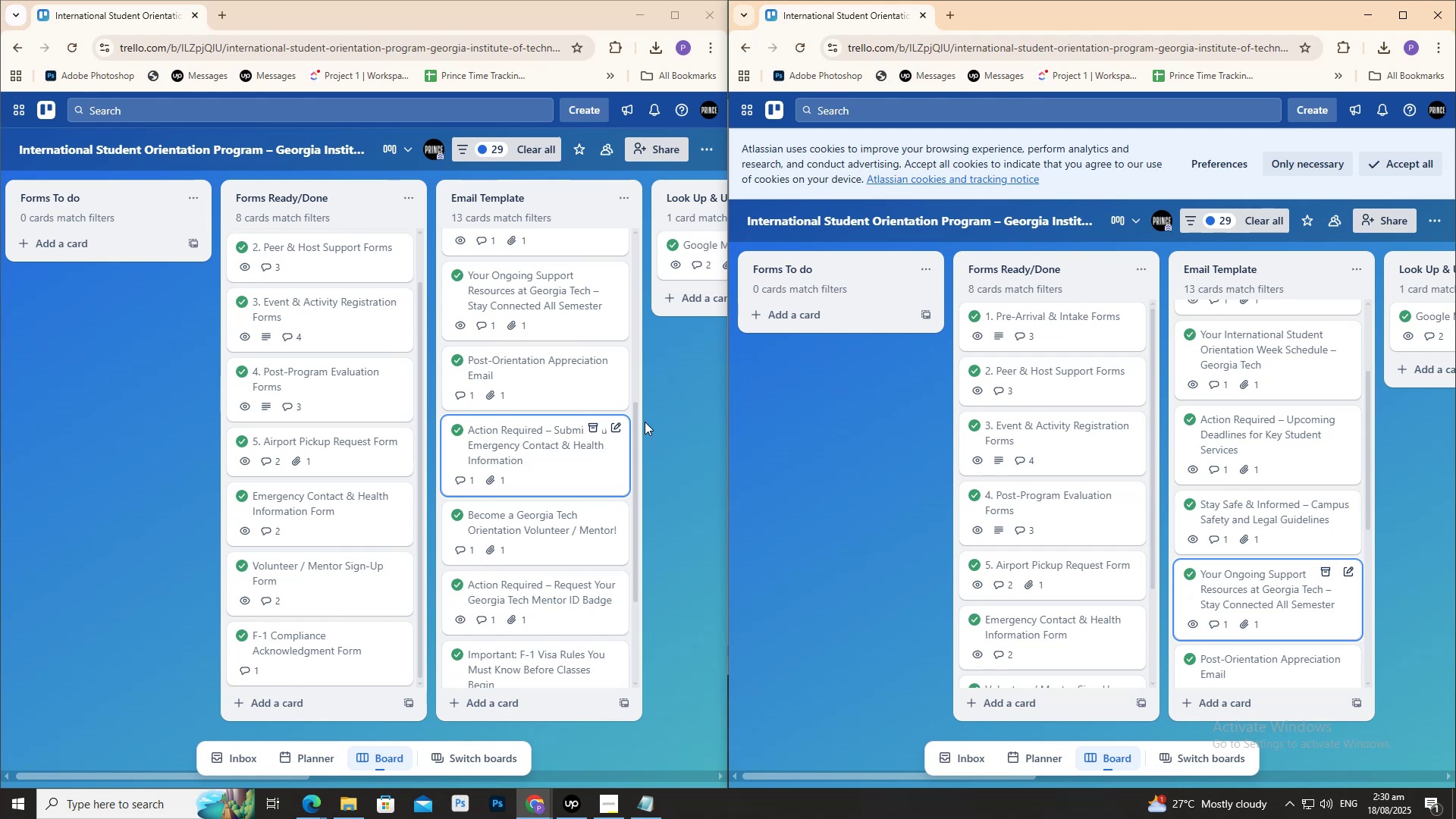 
scroll: coordinate [1218, 485], scroll_direction: down, amount: 6.0
 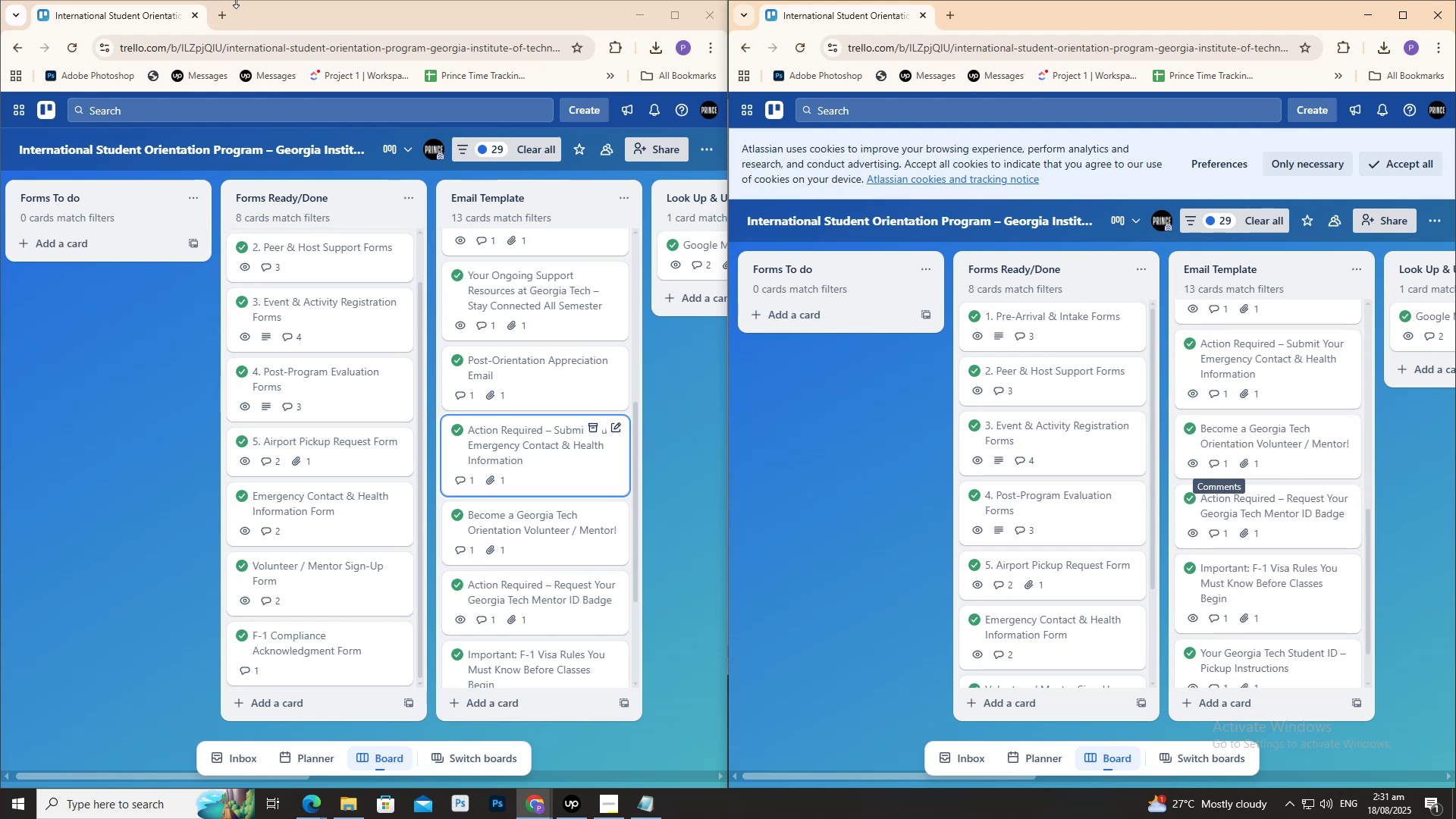 
left_click_drag(start_coordinate=[303, 11], to_coordinate=[383, 95])
 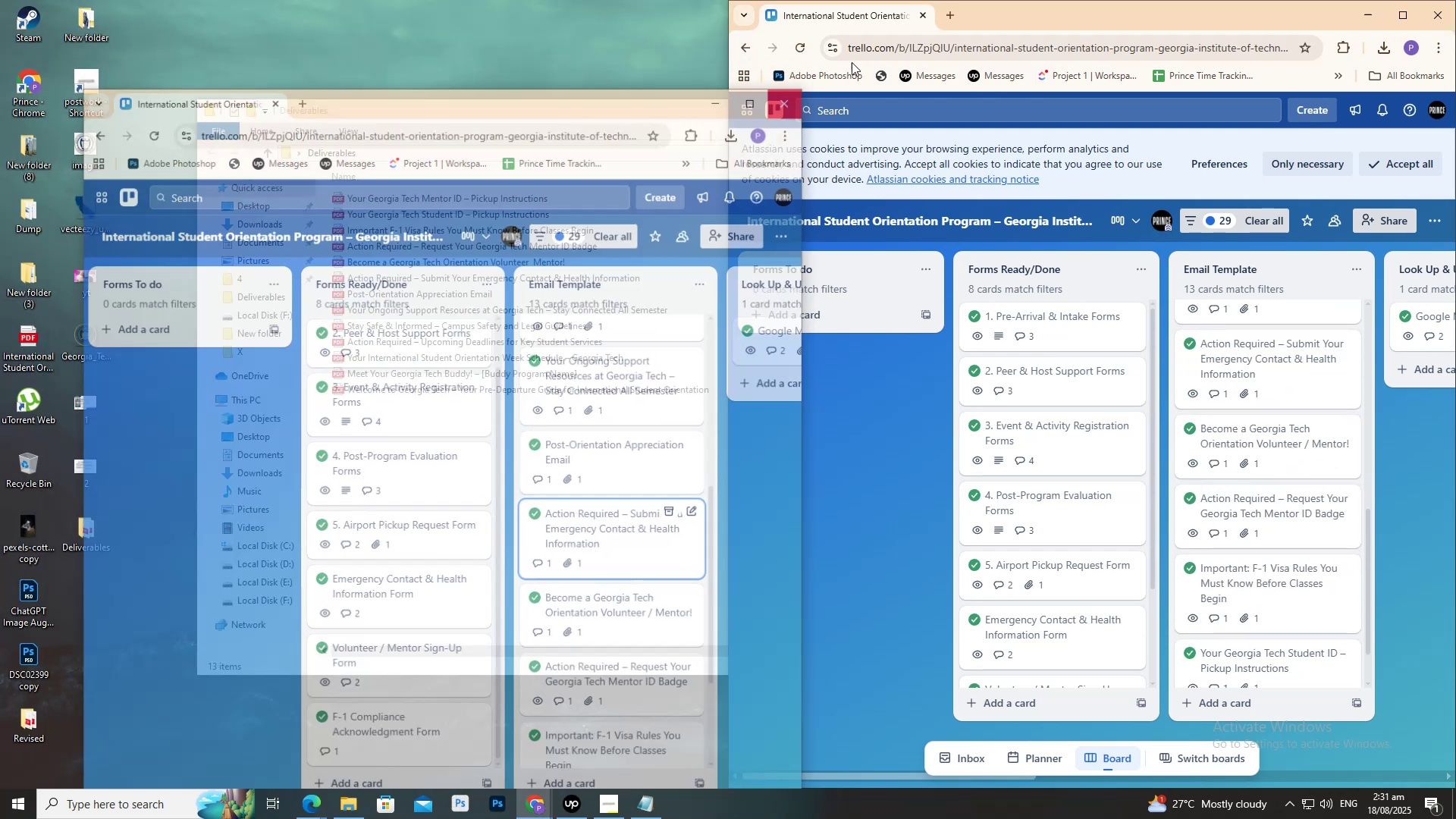 
left_click_drag(start_coordinate=[1000, 5], to_coordinate=[619, 0])
 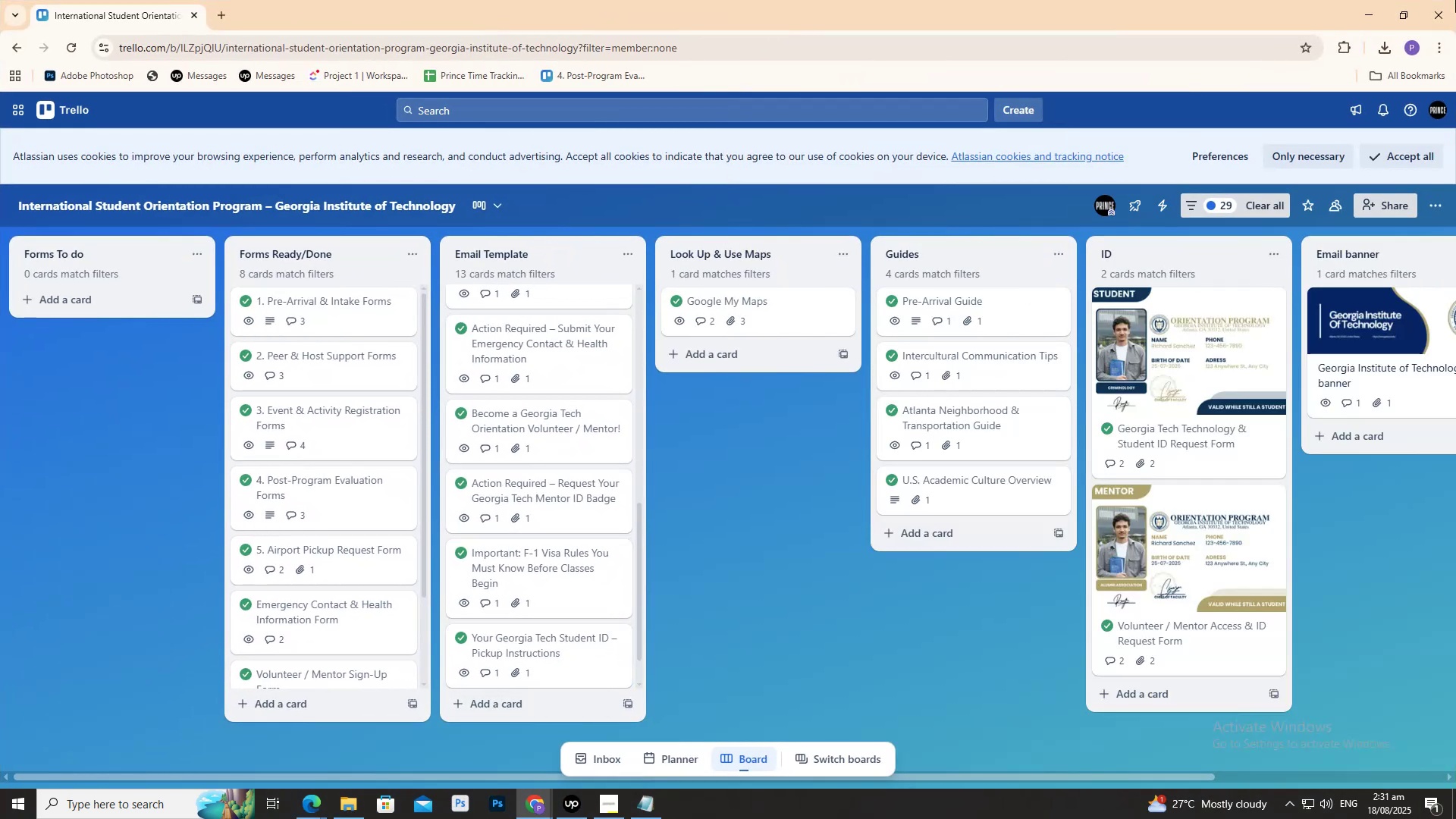 
left_click([1455, 0])
 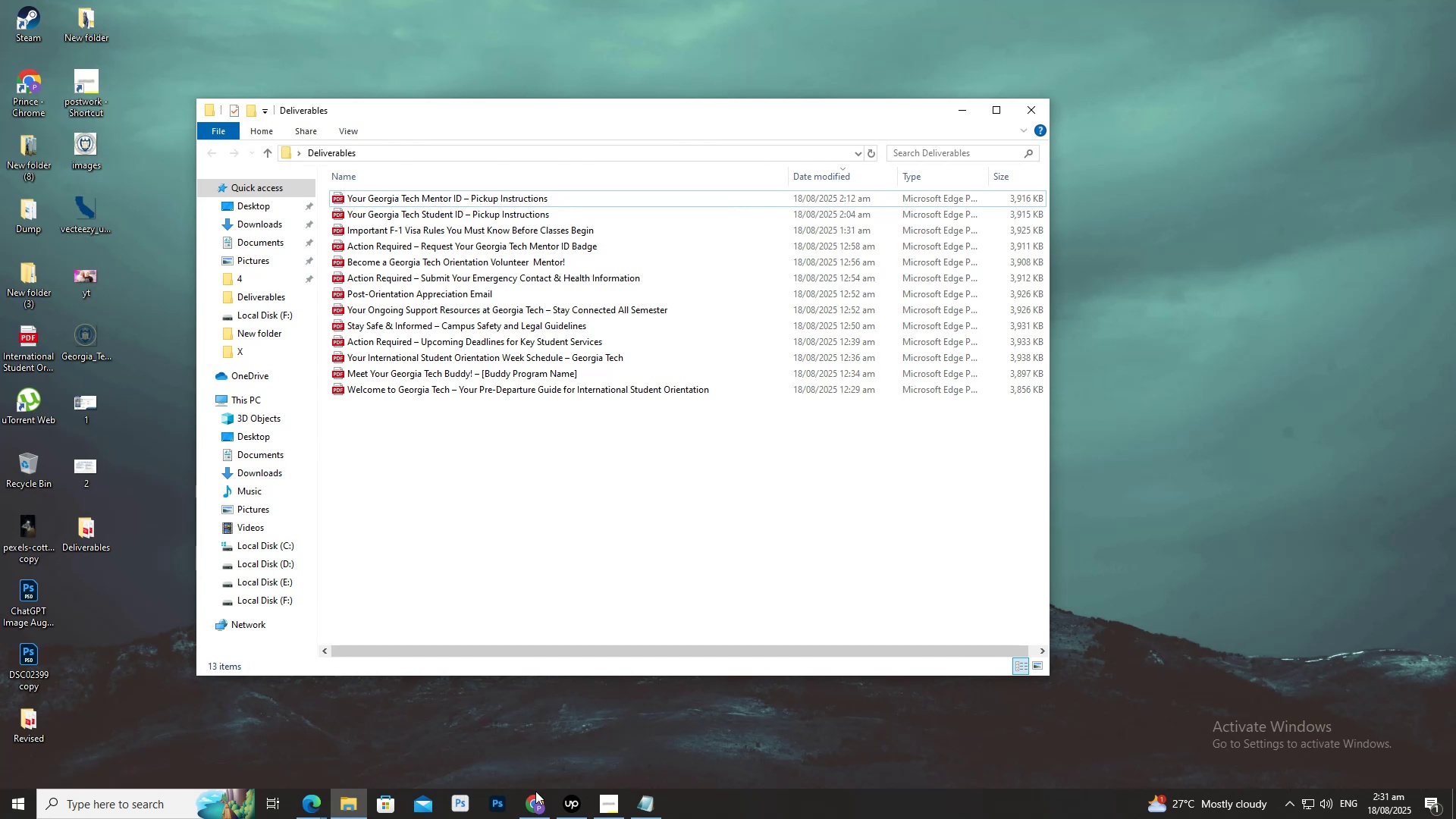 
left_click([535, 792])
 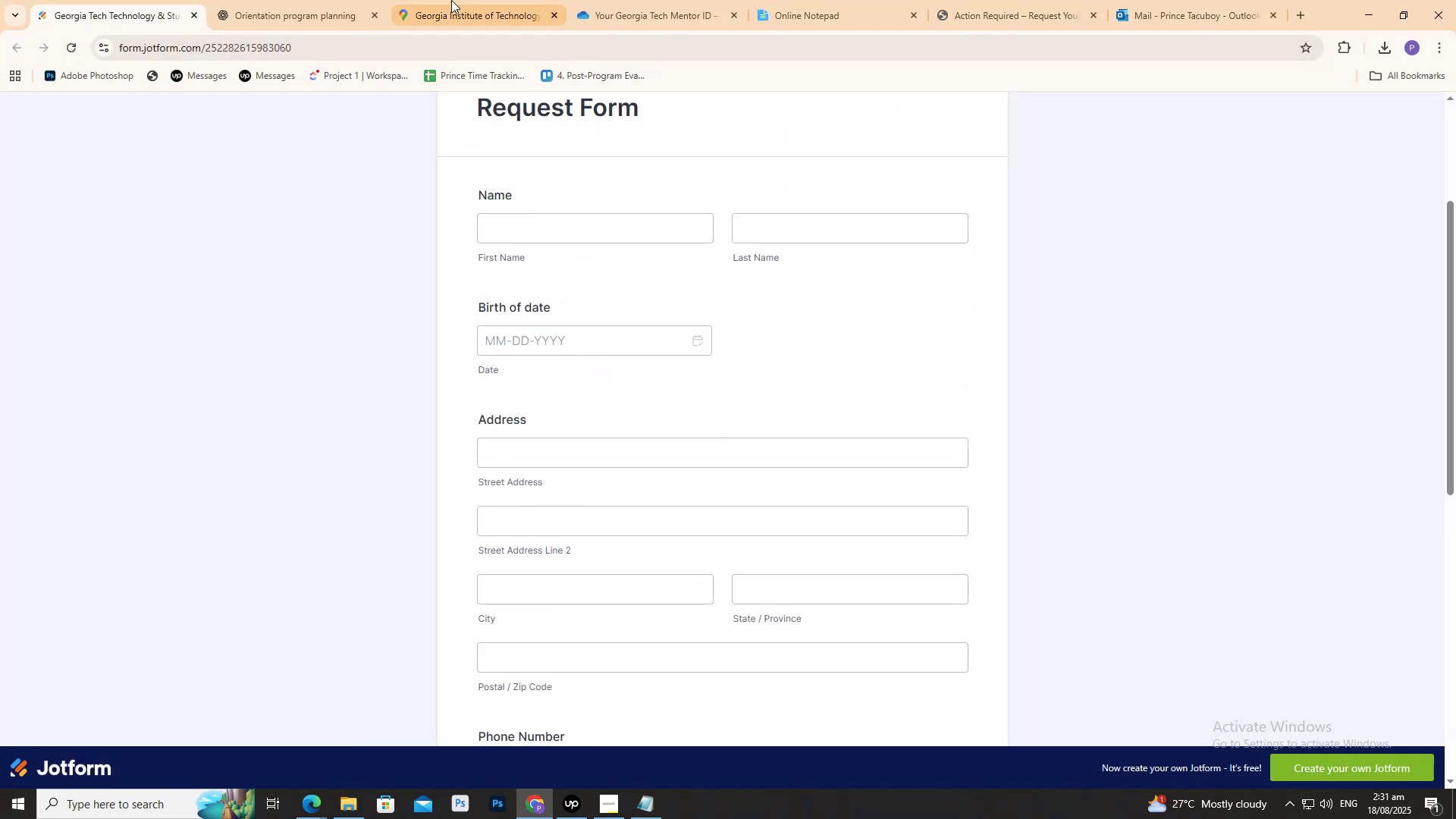 
left_click([259, 0])
 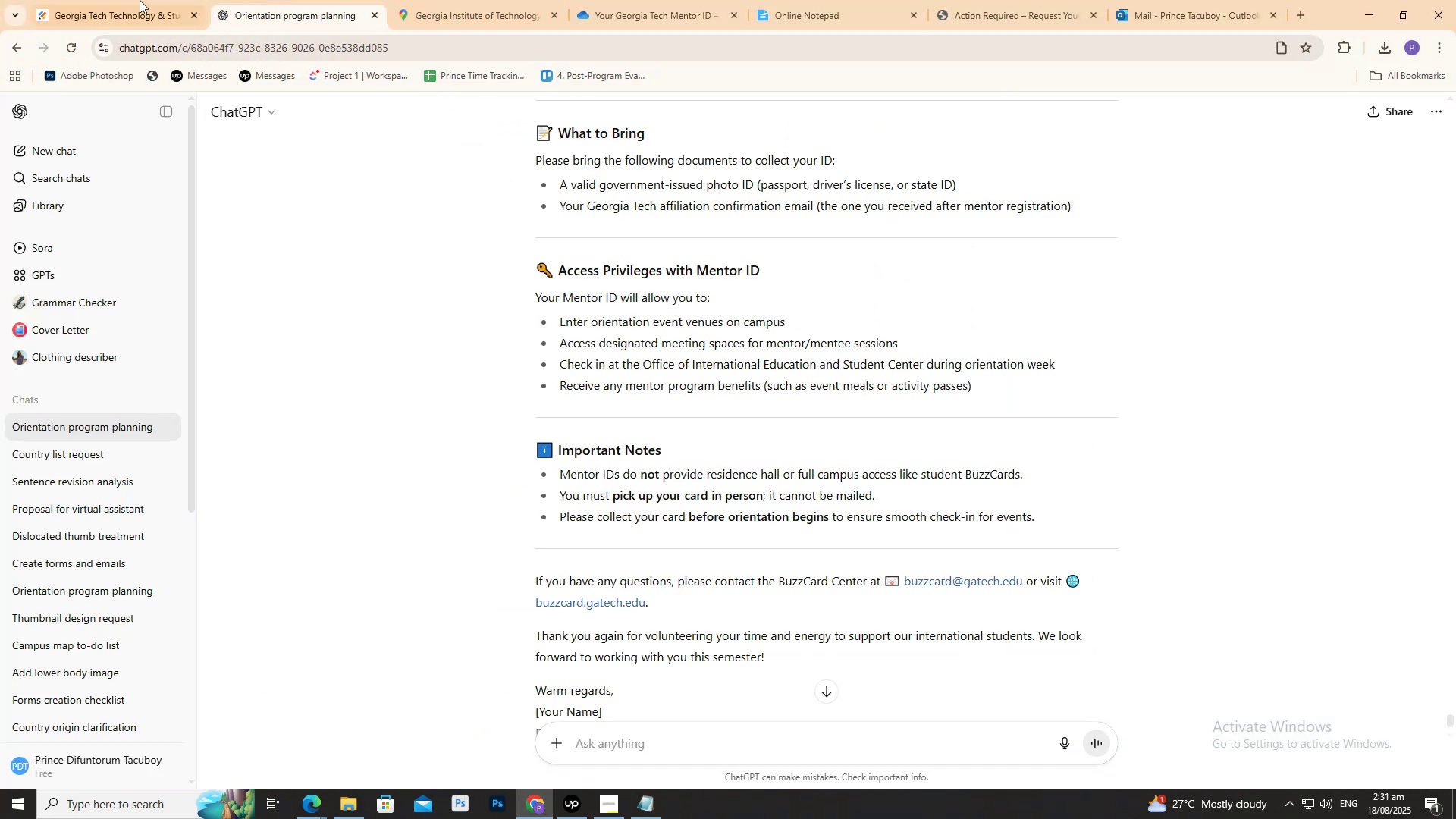 
left_click([735, 0])
 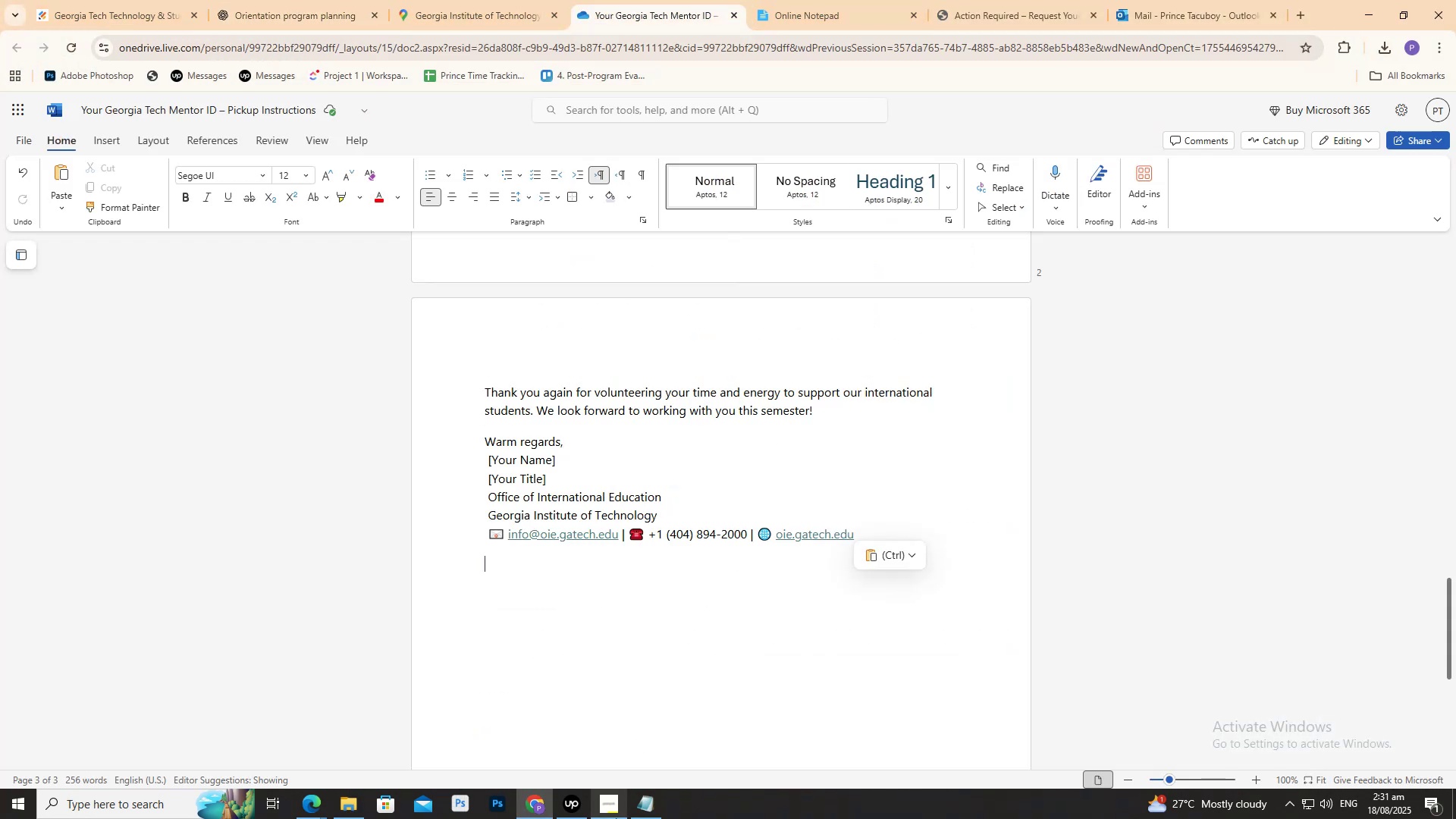 
left_click([570, 814])
 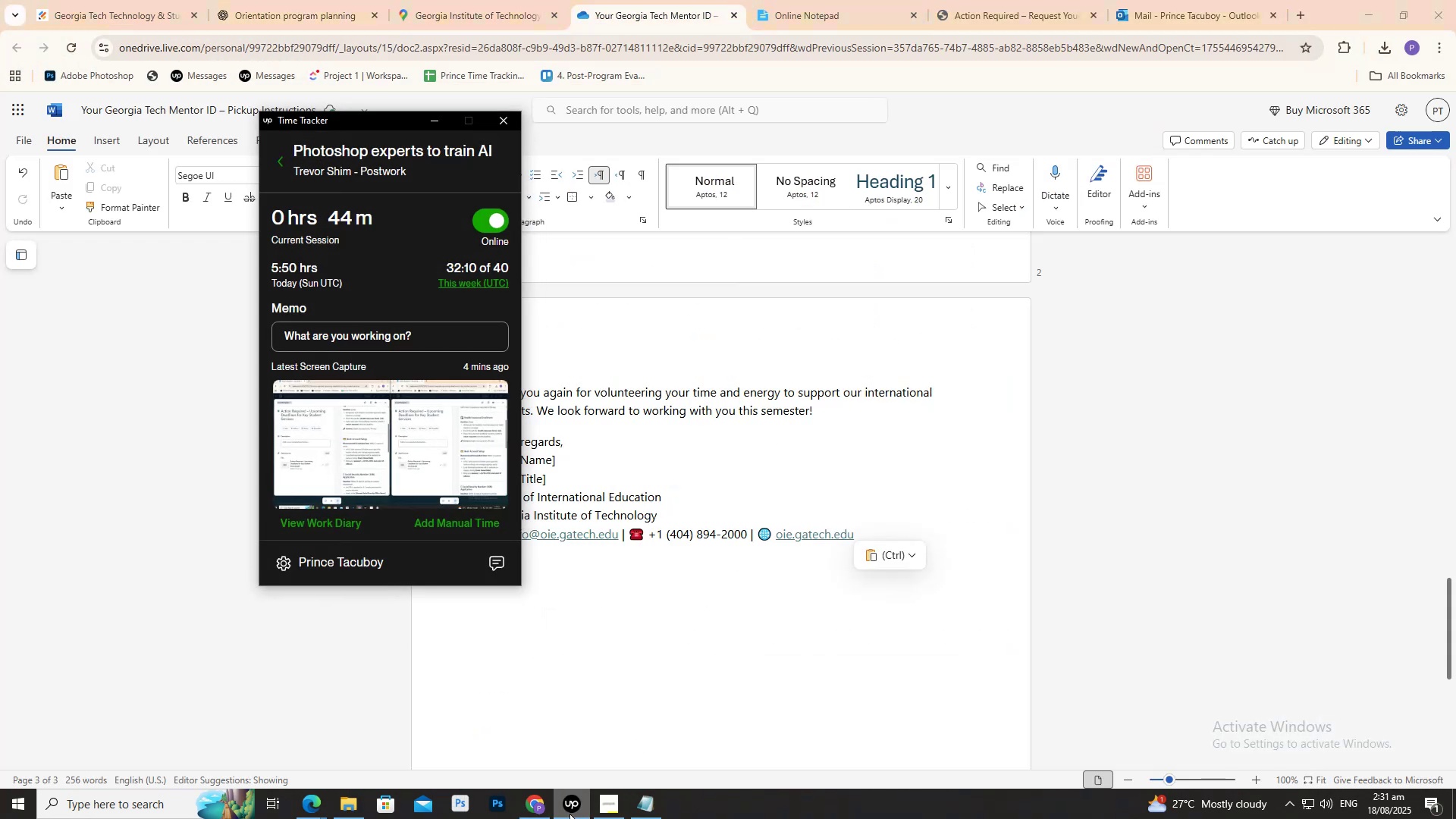 
left_click([570, 814])
 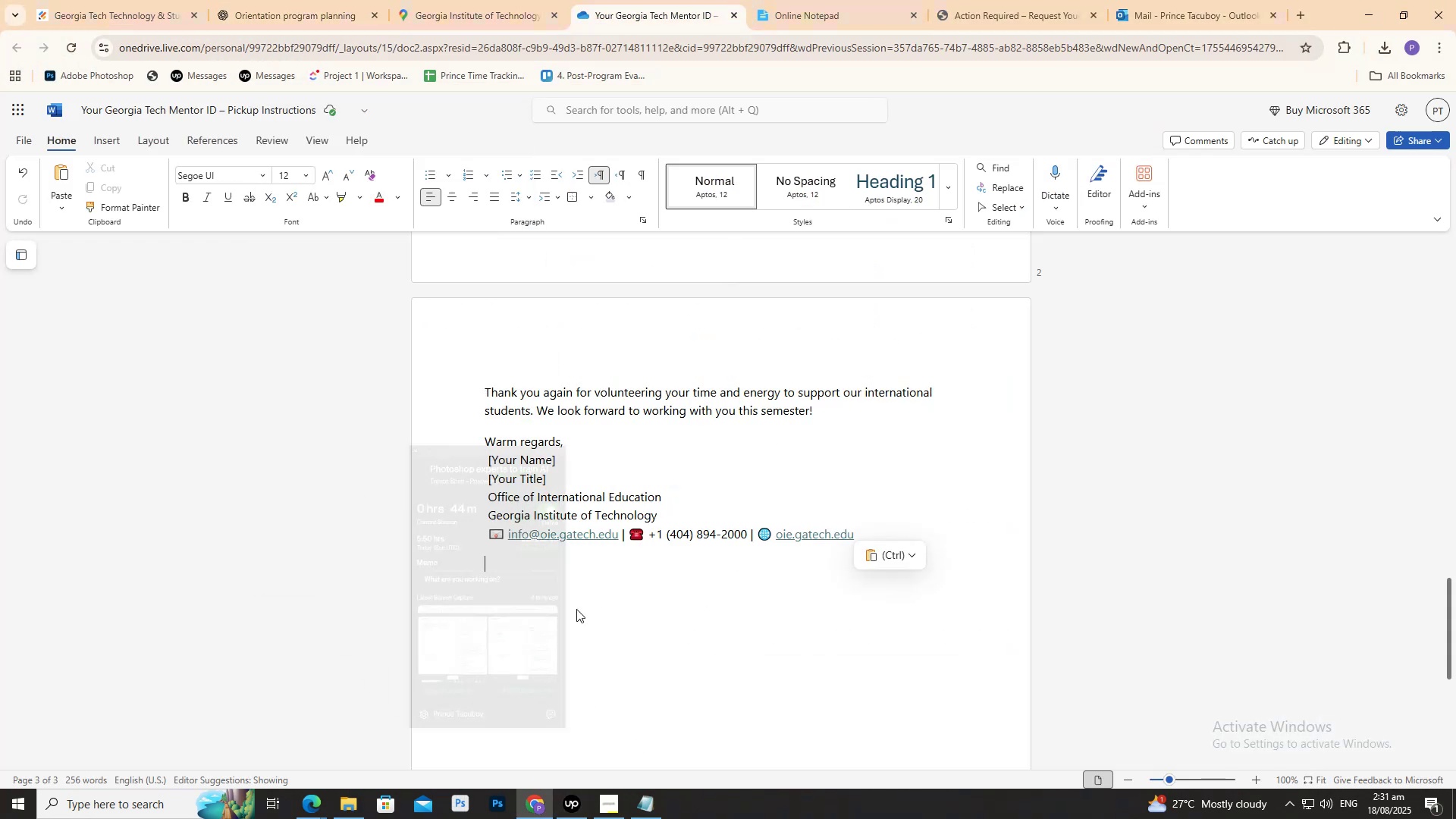 
scroll: coordinate [597, 626], scroll_direction: up, amount: 11.0
 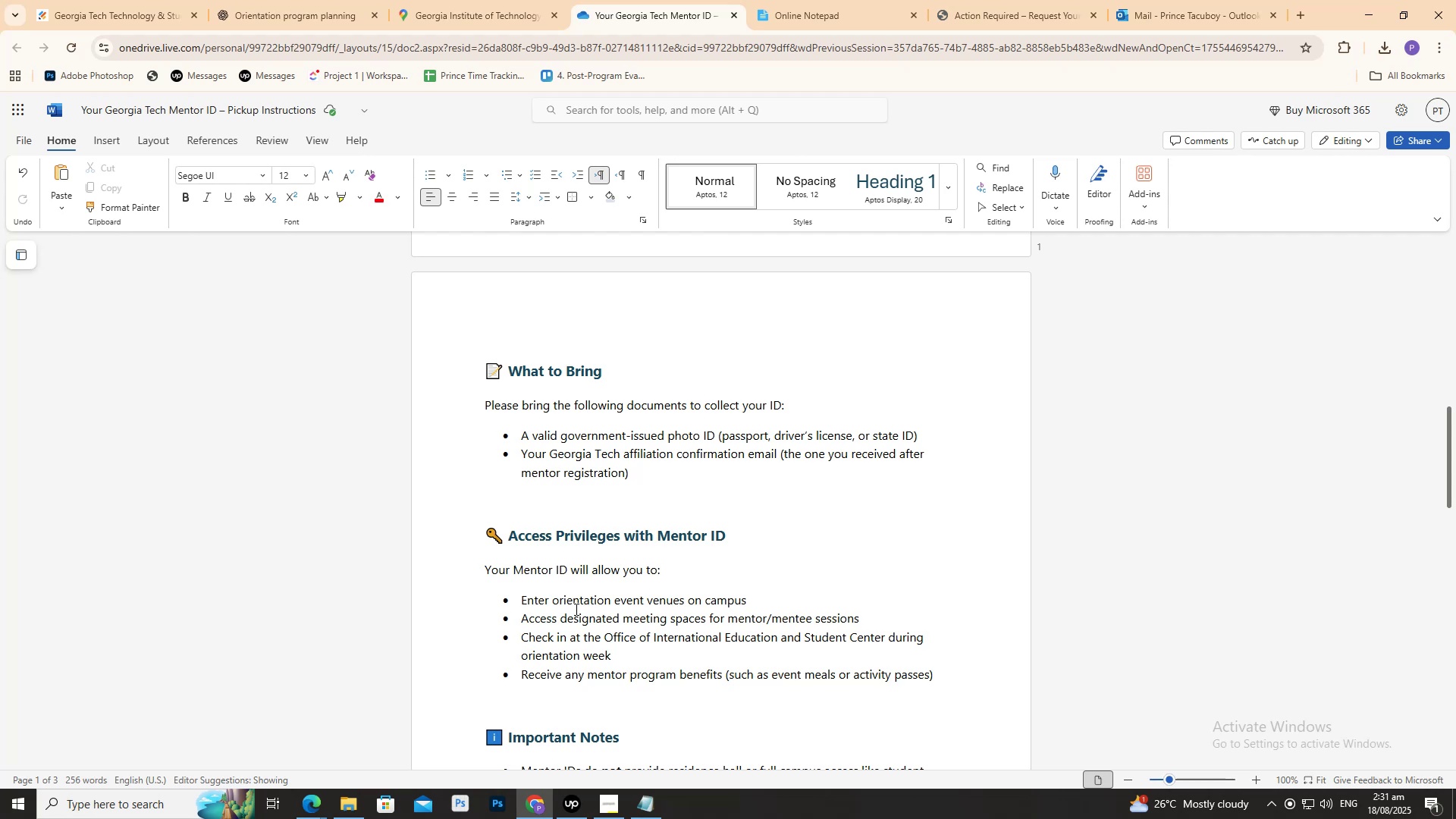 
wait(42.2)
 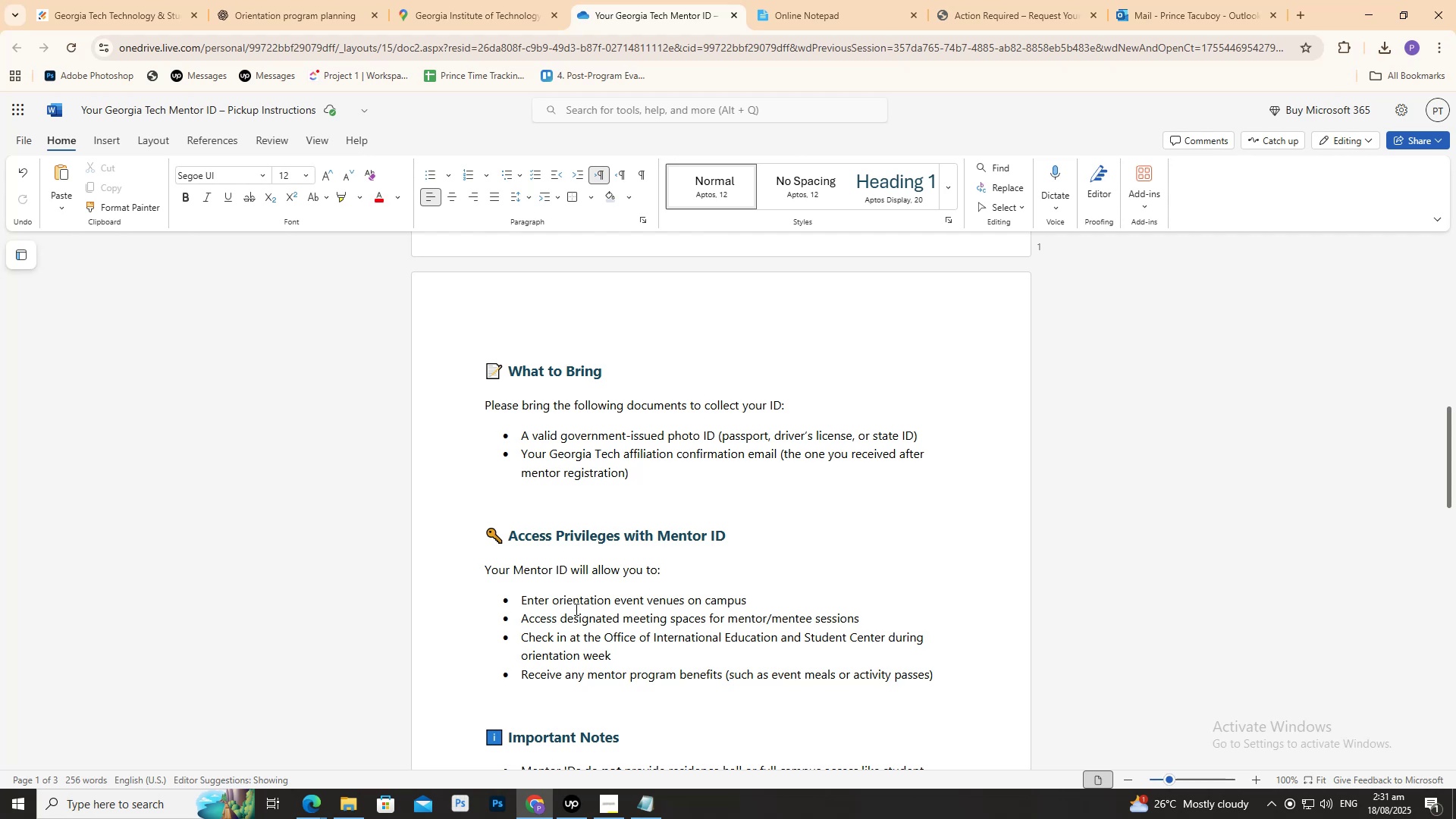 
mouse_move([110, -2])
 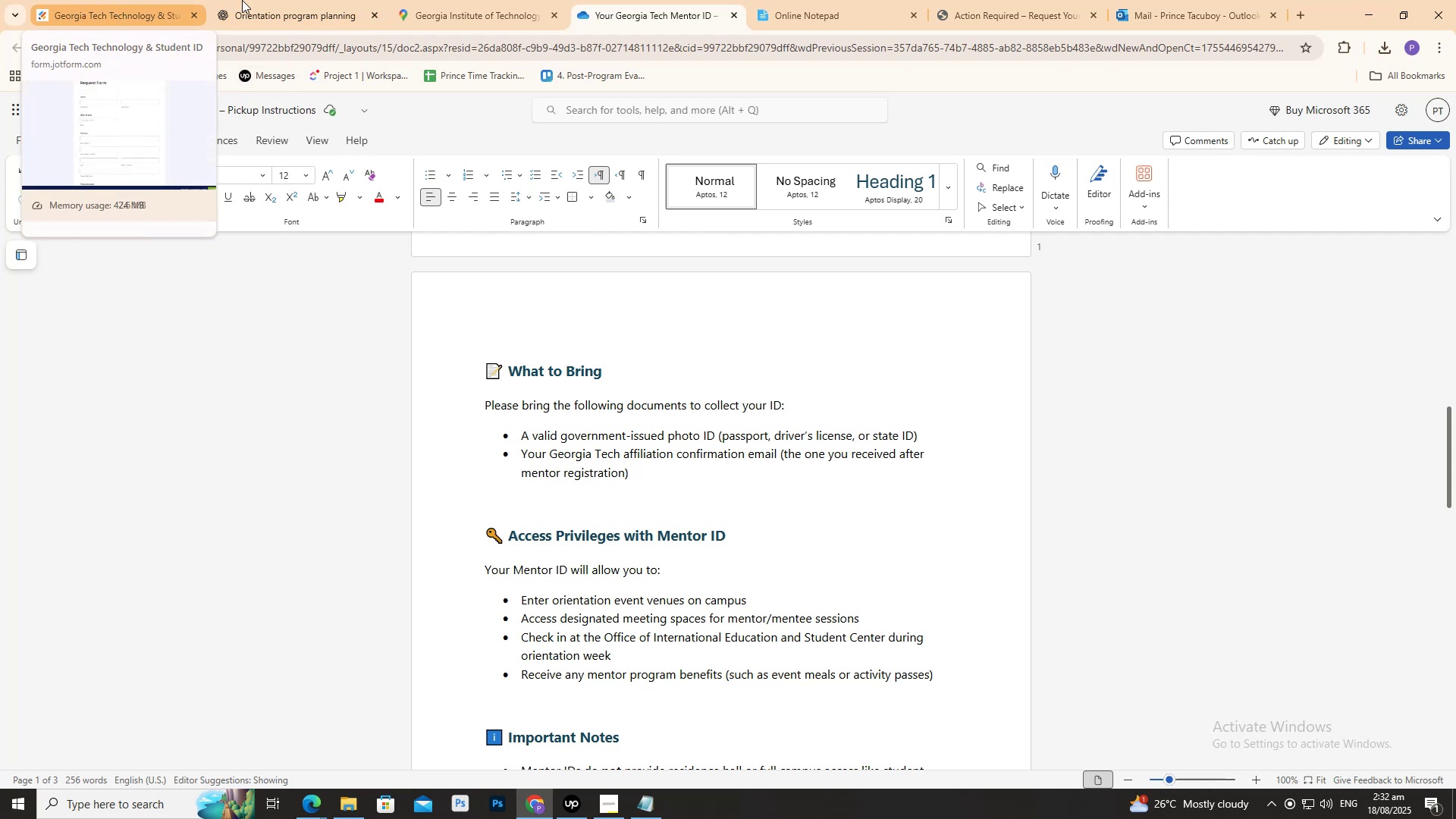 
mouse_move([321, 34])
 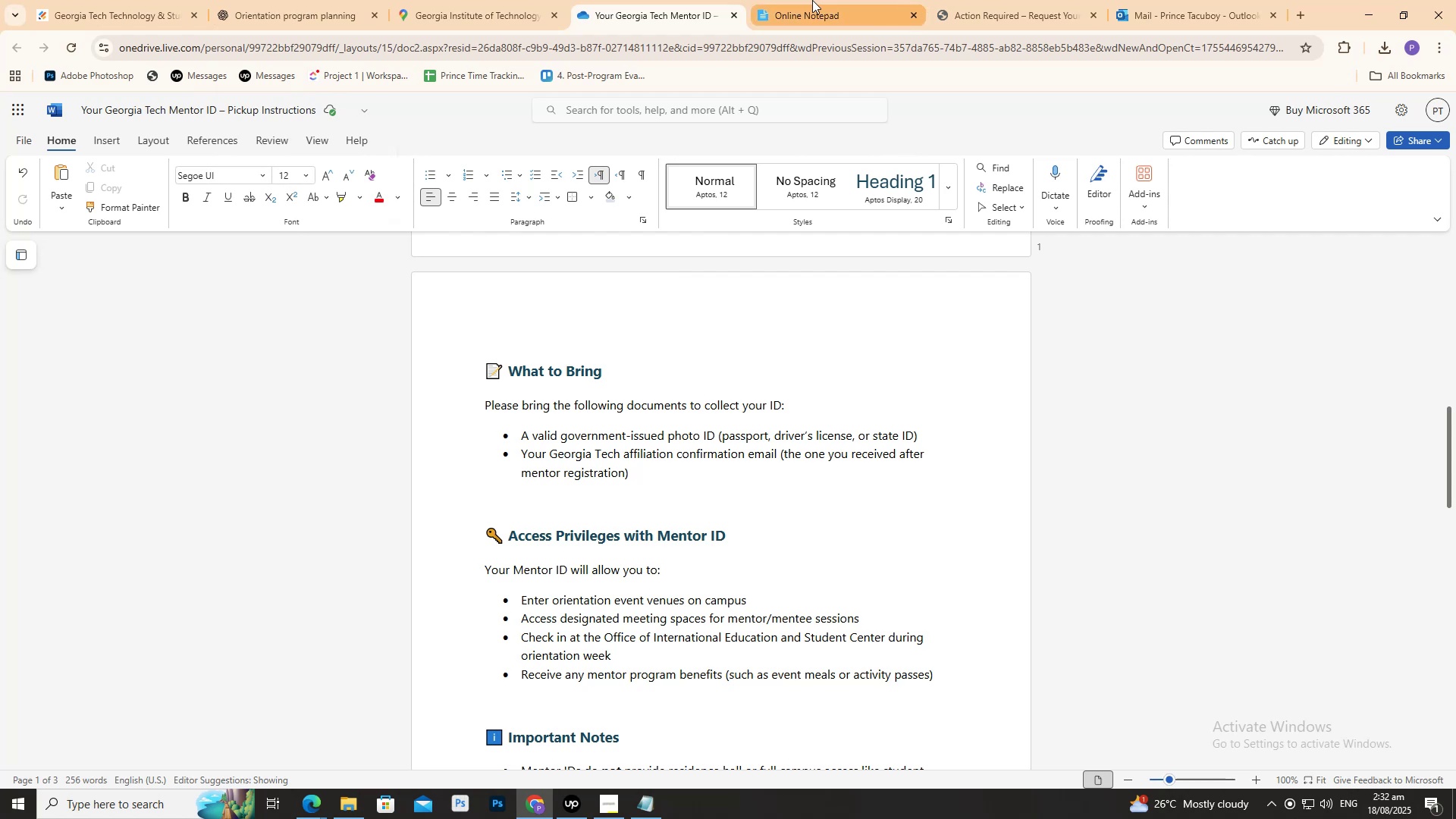 
left_click([787, 0])
 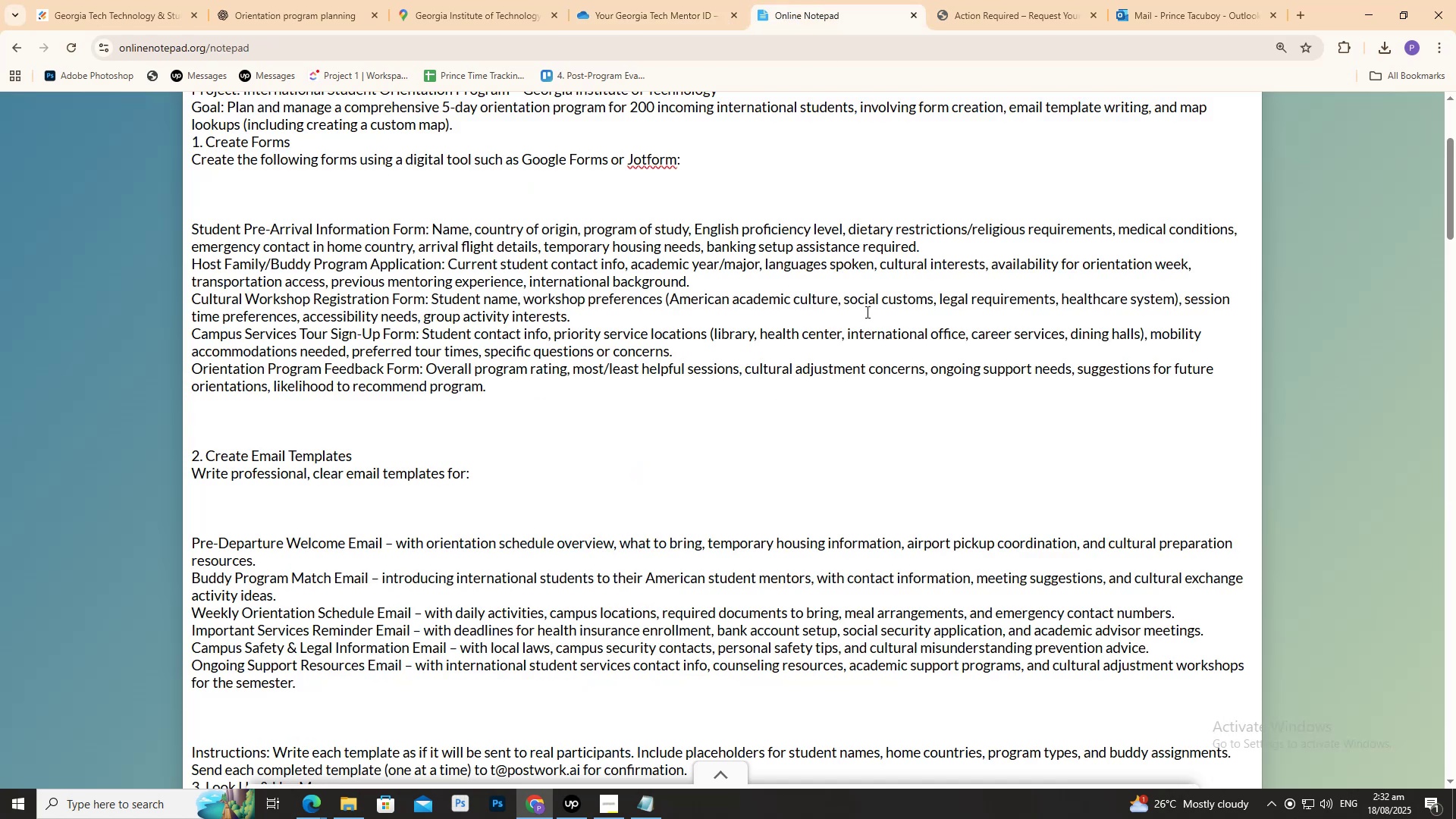 
scroll: coordinate [894, 312], scroll_direction: up, amount: 4.0
 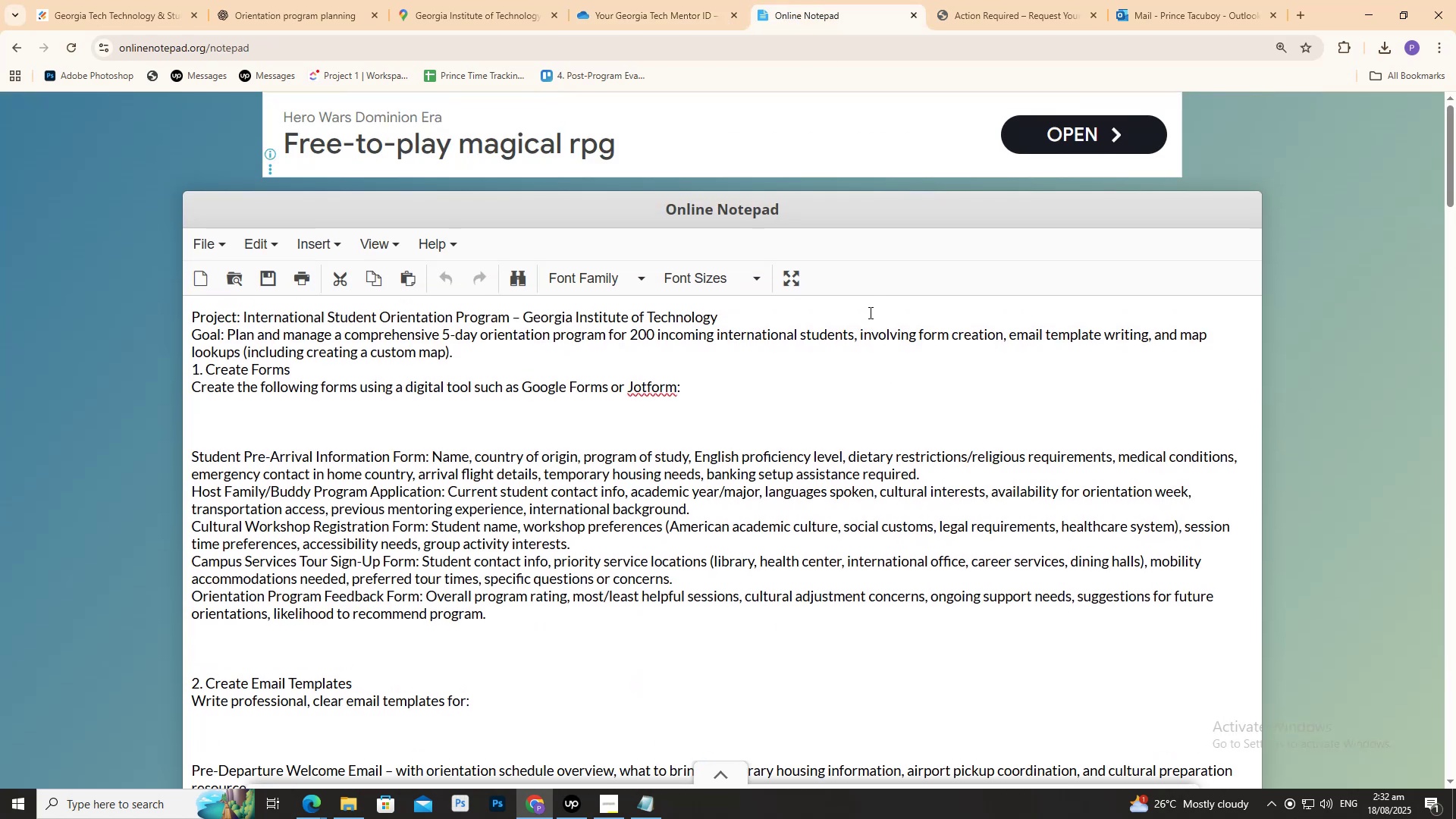 
scroll: coordinate [755, 405], scroll_direction: down, amount: 5.0
 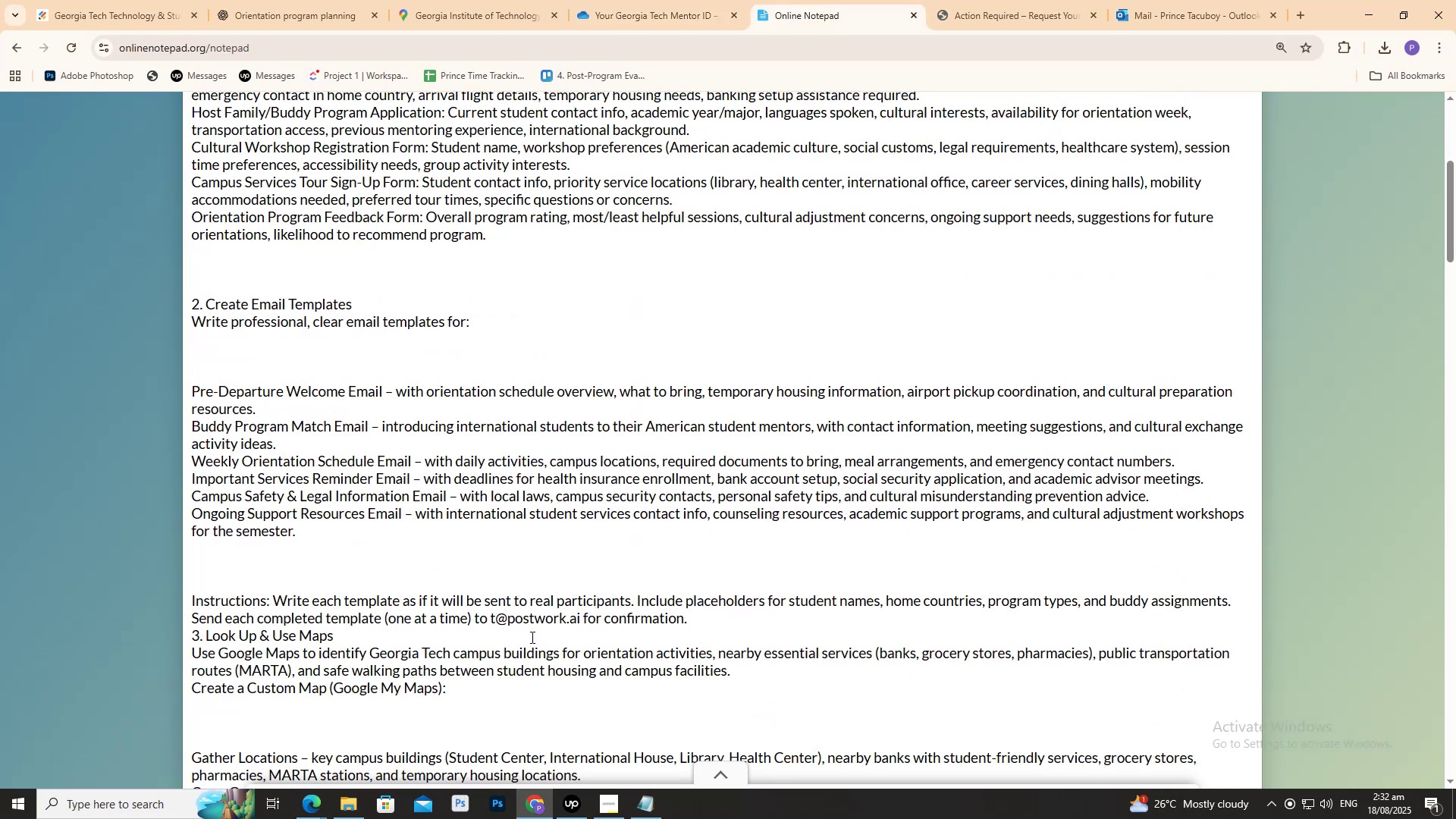 
left_click_drag(start_coordinate=[491, 618], to_coordinate=[577, 623])
 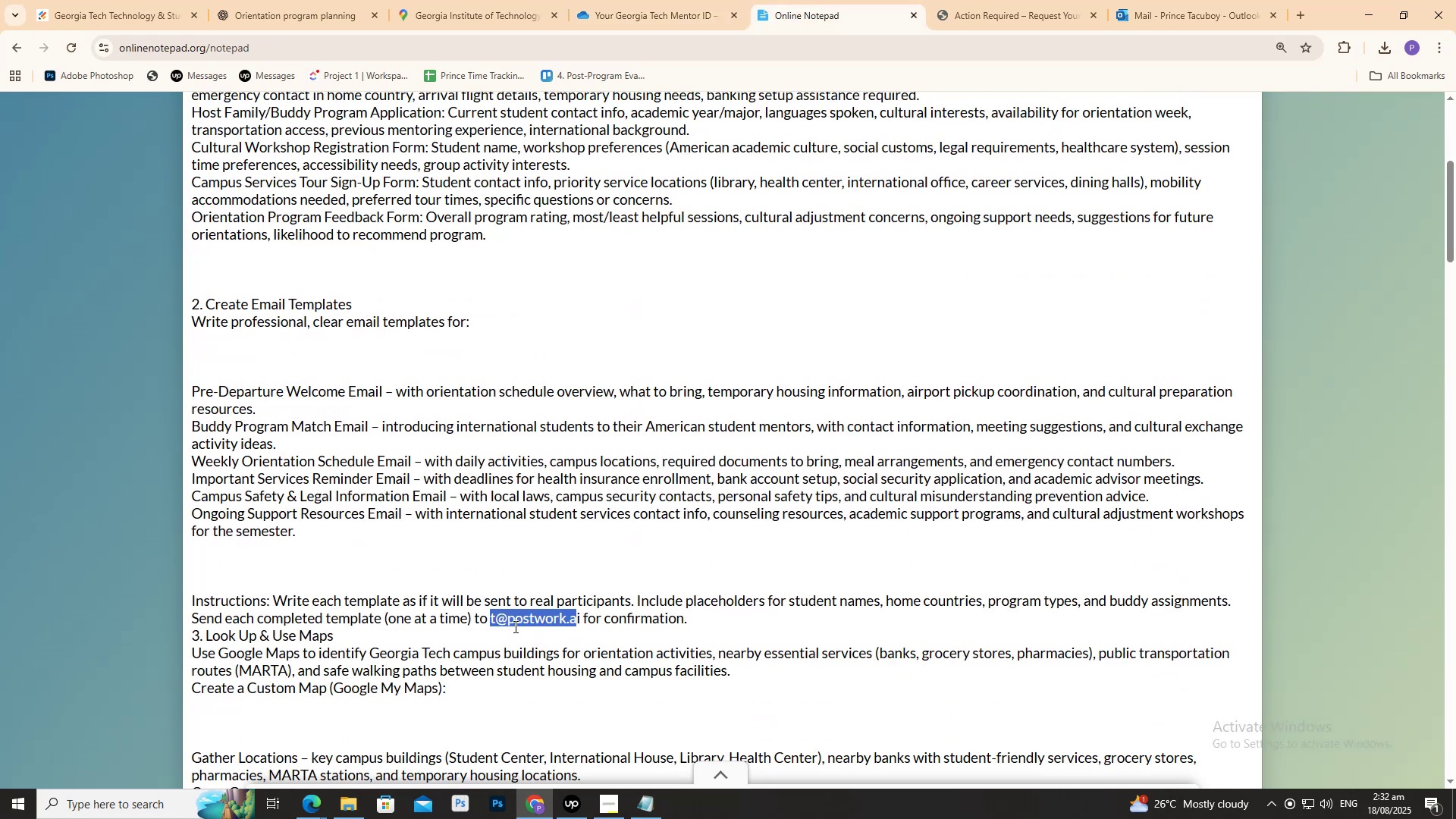 
left_click([512, 626])
 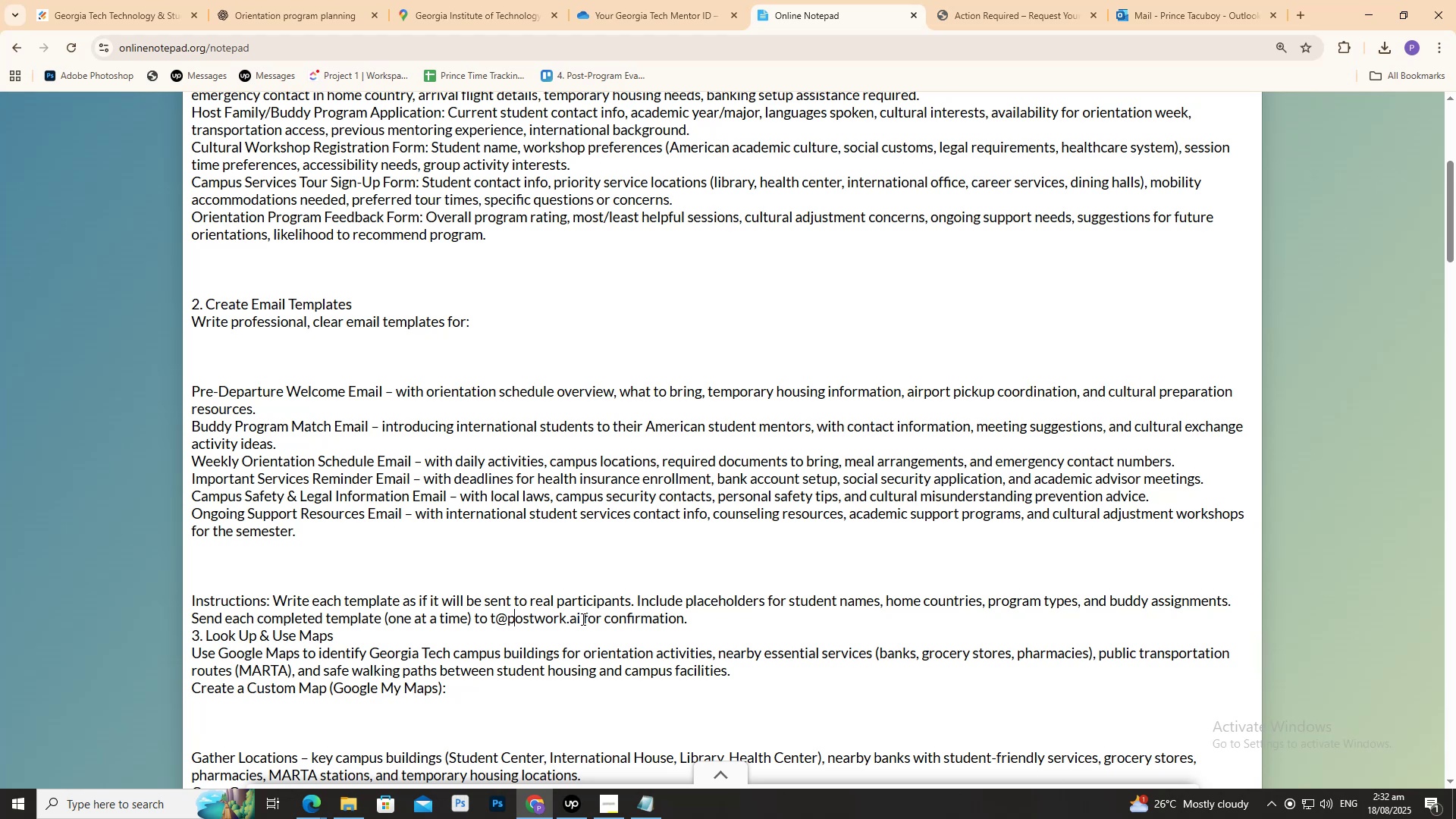 
left_click_drag(start_coordinate=[581, 618], to_coordinate=[490, 620])
 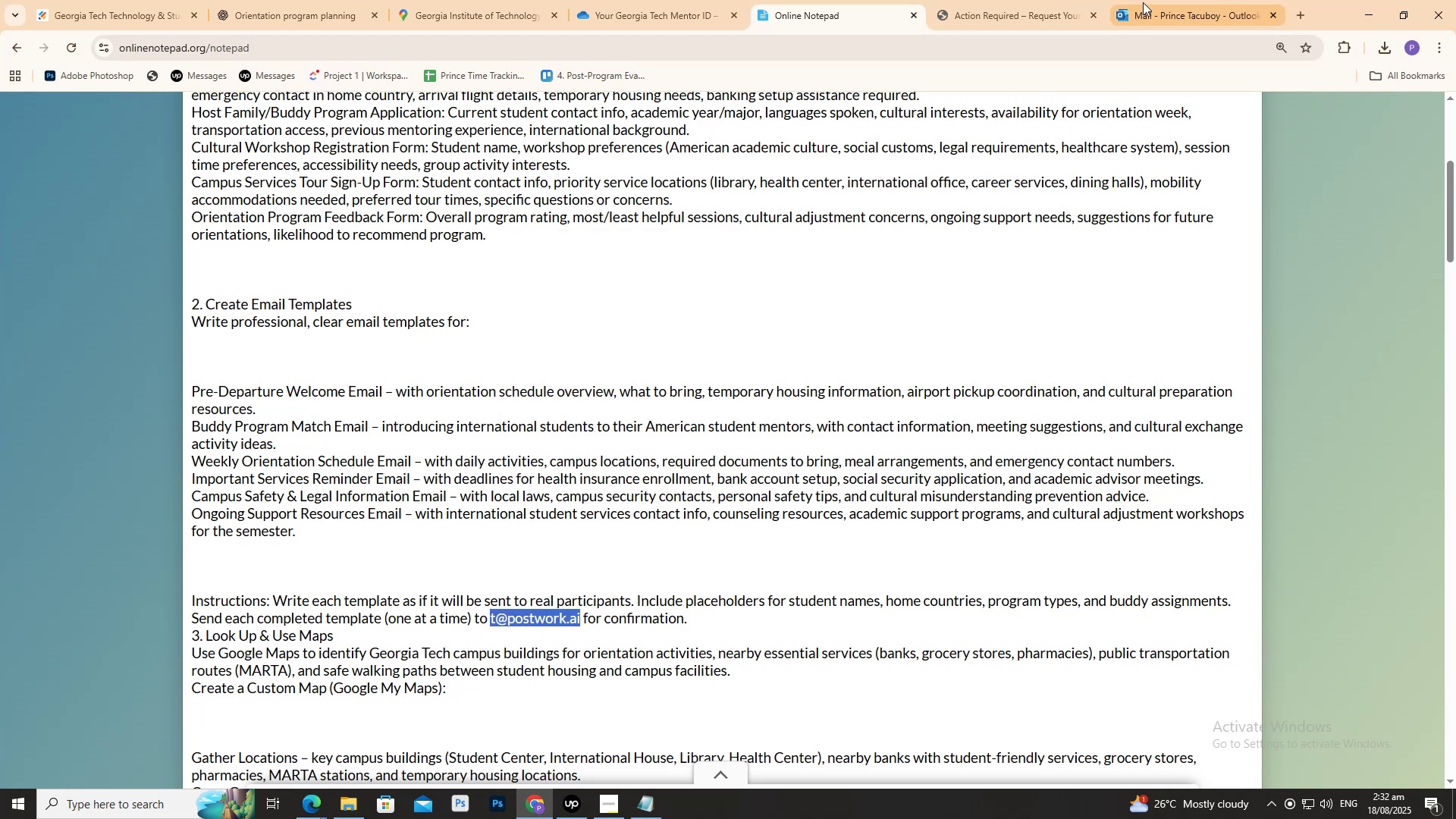 
wait(6.59)
 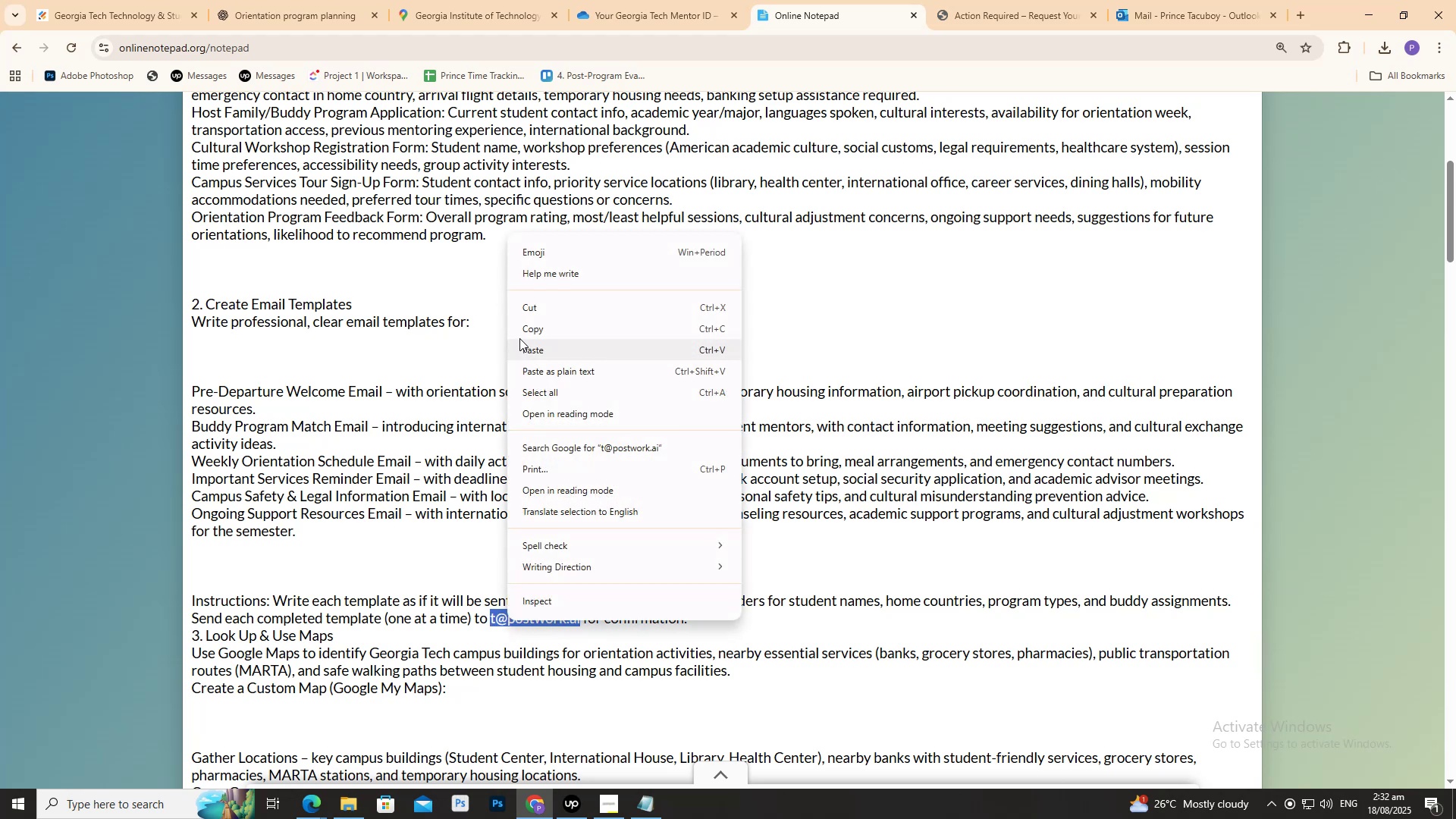 
key(Control+ControlLeft)
 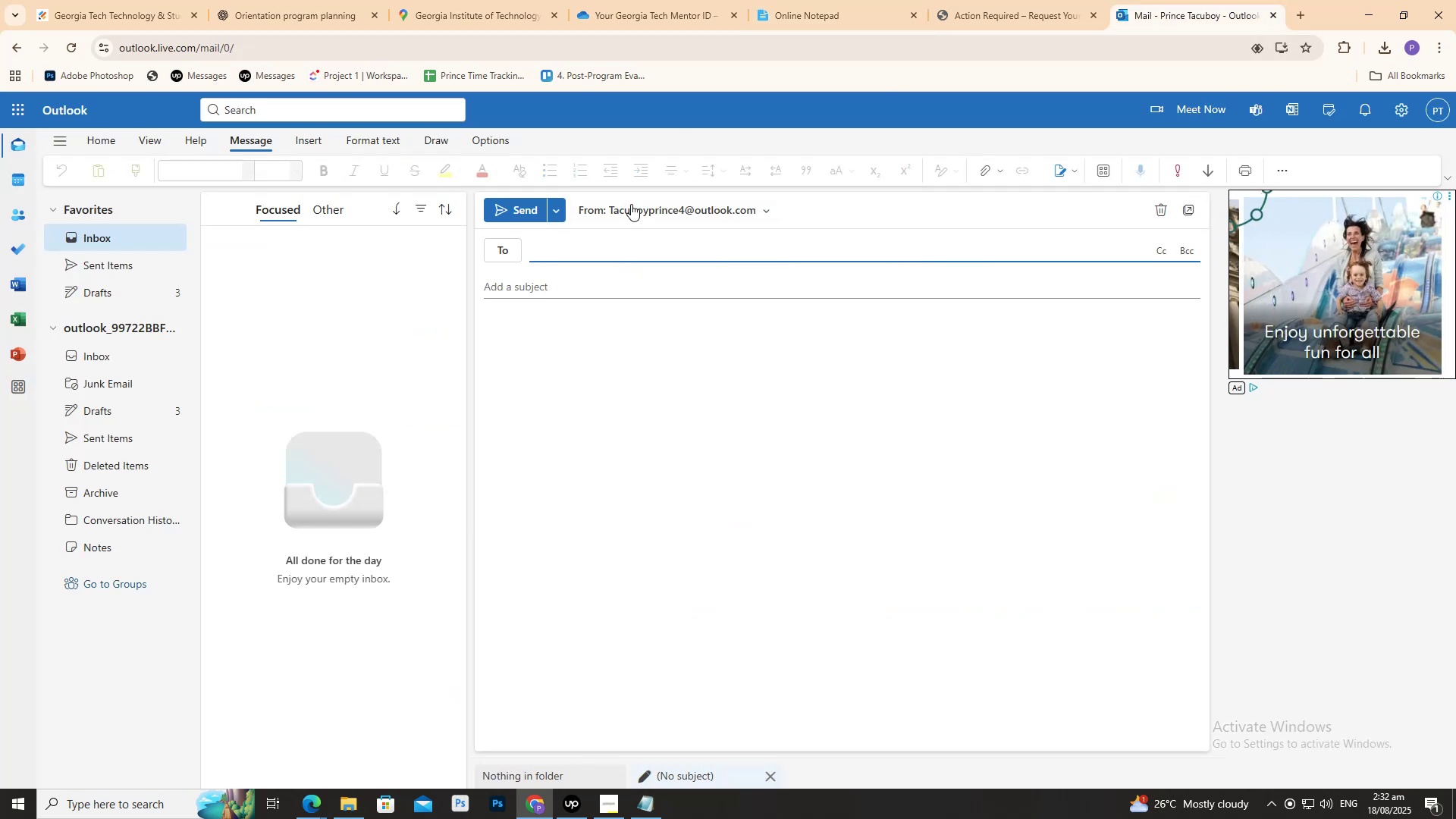 
key(Control+V)
 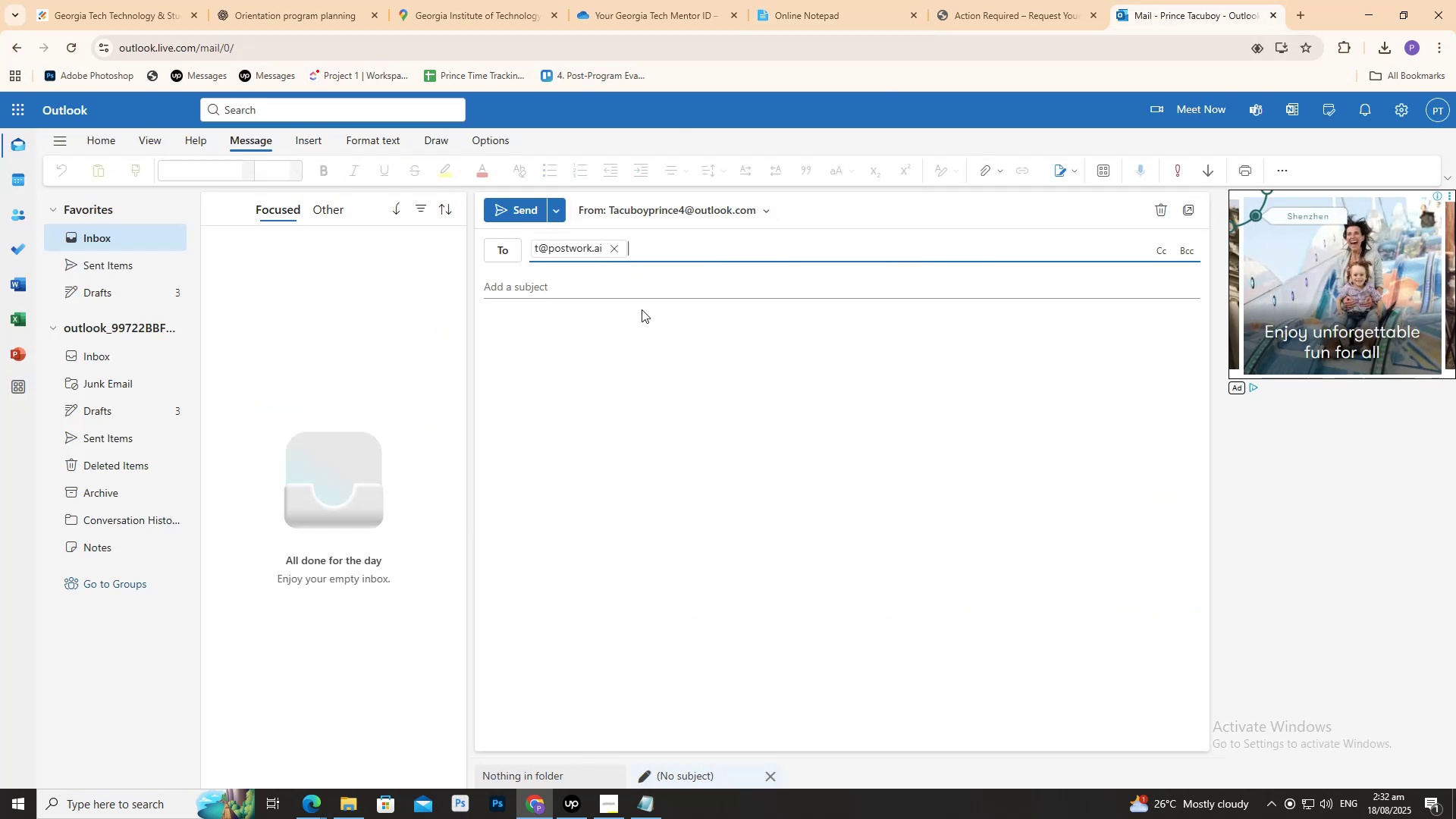 
left_click([642, 309])
 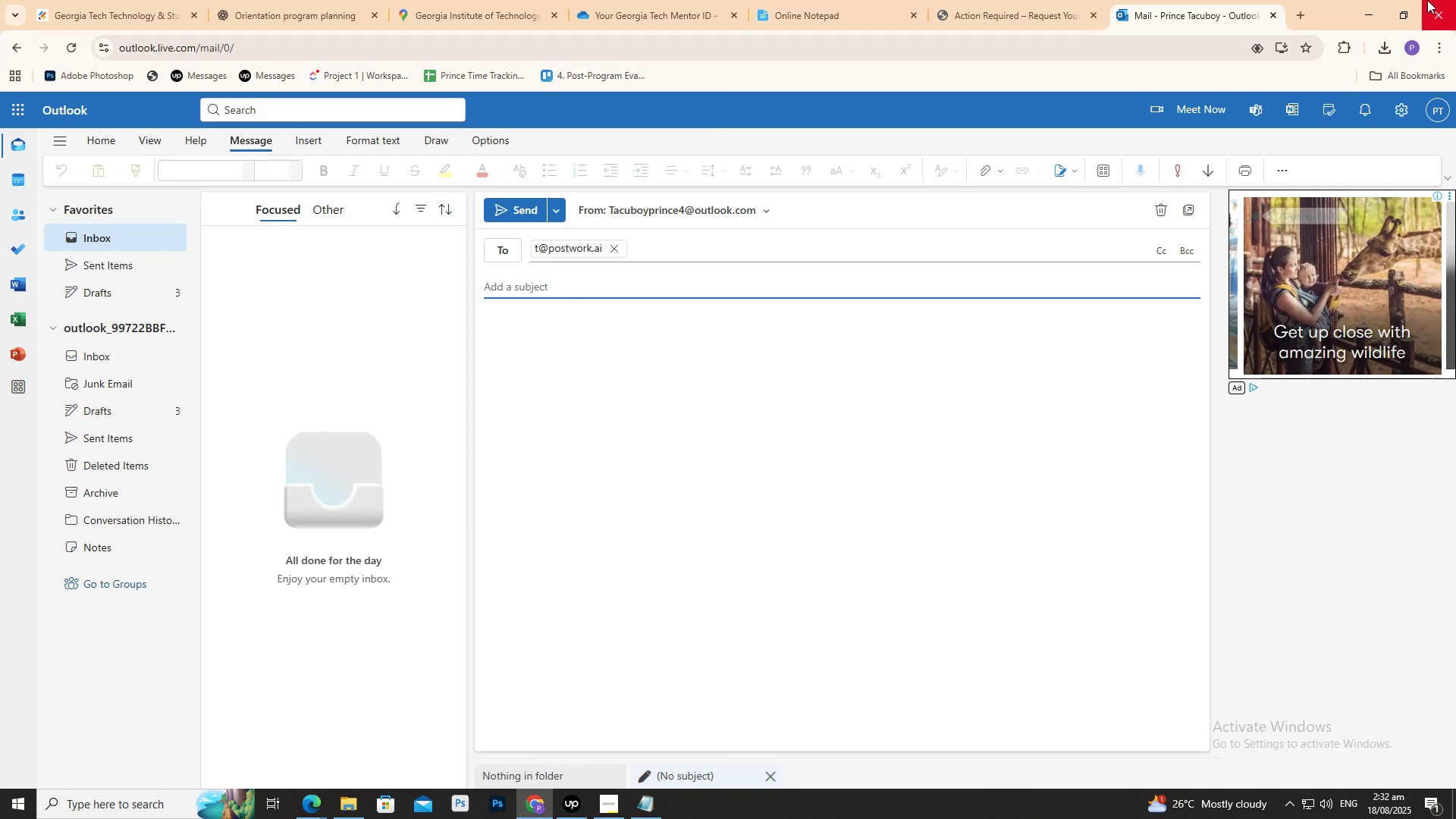 
type(Emao)
key(Backspace)
type(il template for )
 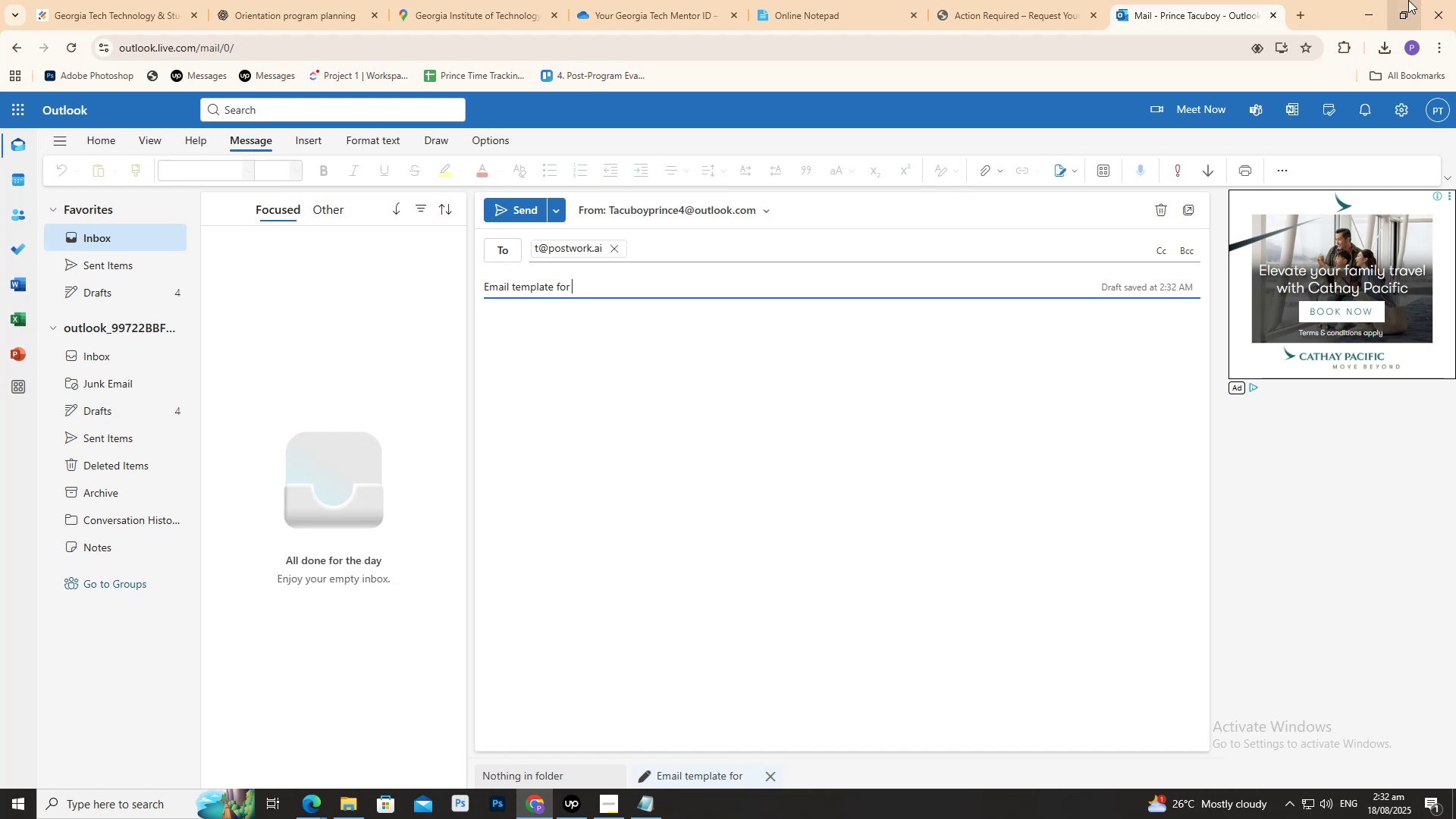 
left_click([1408, 0])
 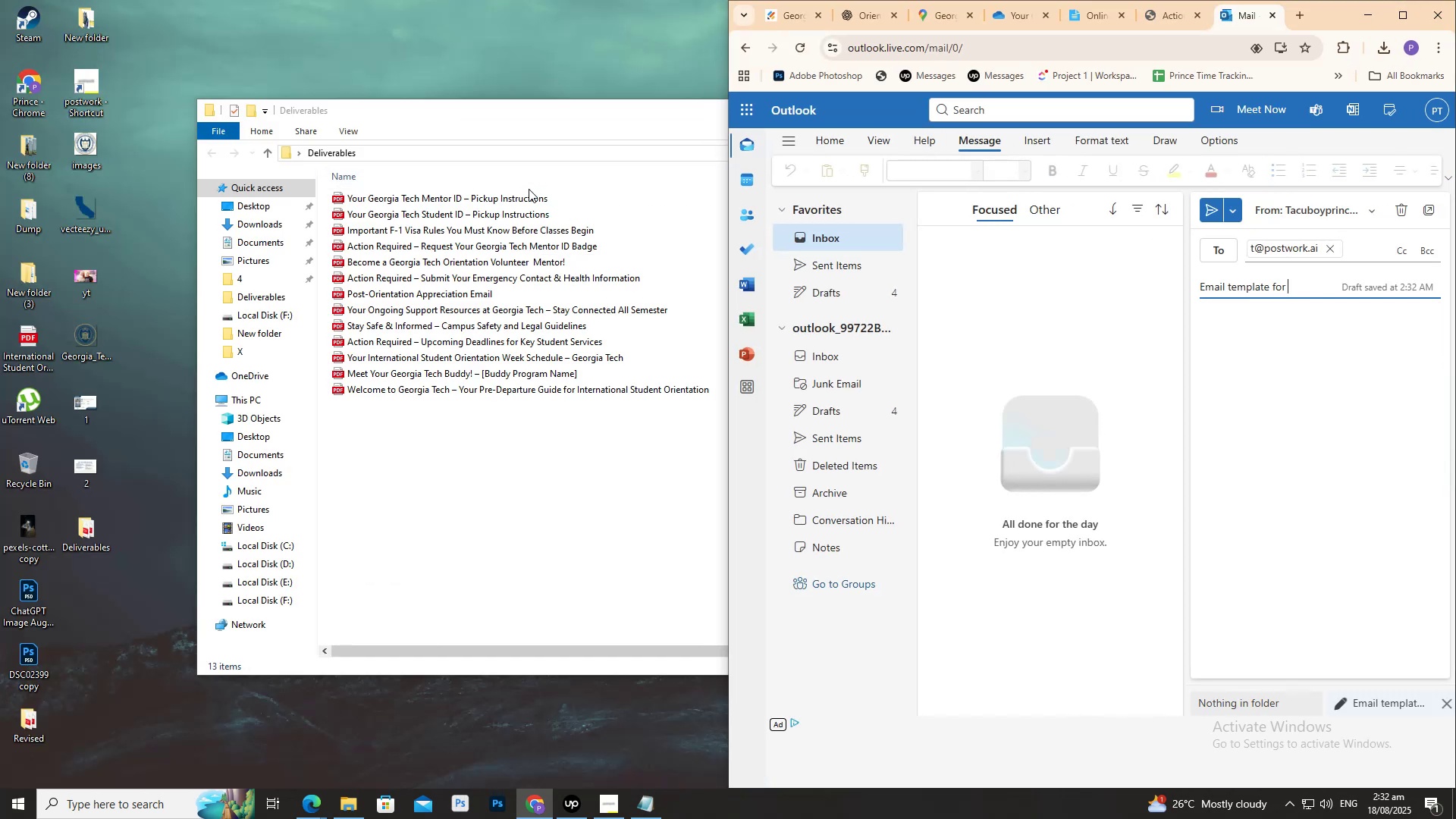 
left_click([529, 193])
 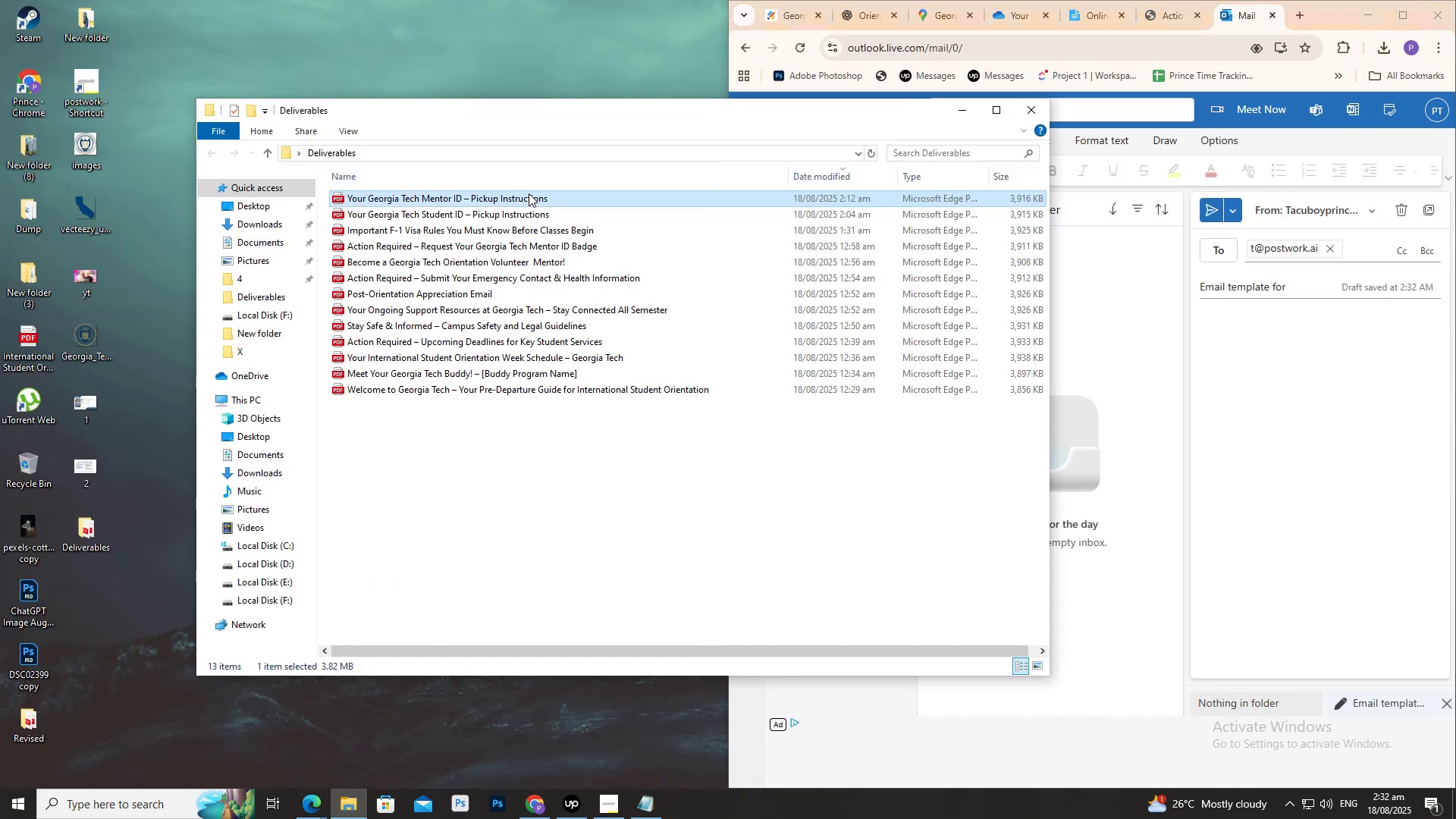 
right_click([529, 193])
 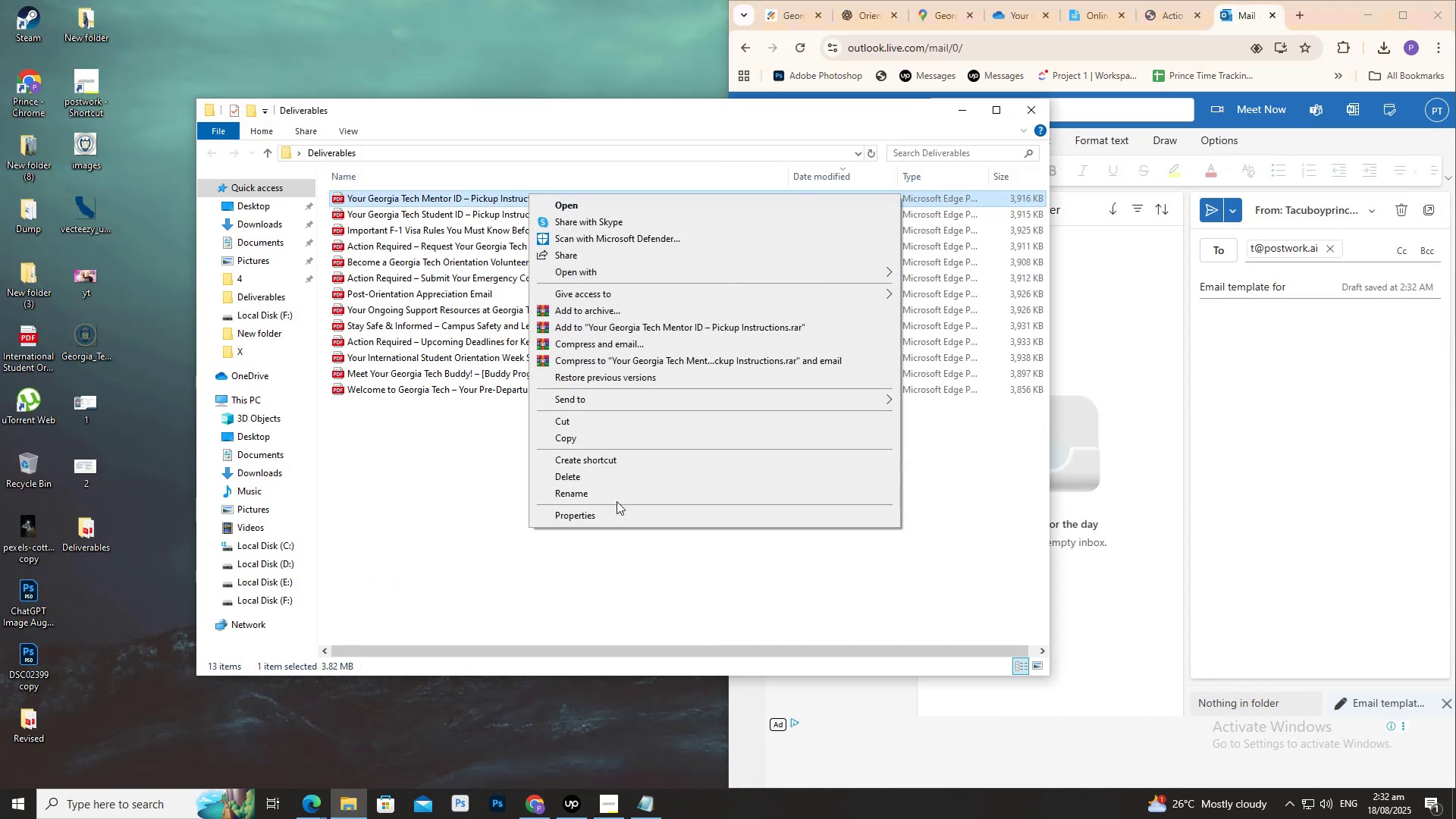 
left_click([611, 494])
 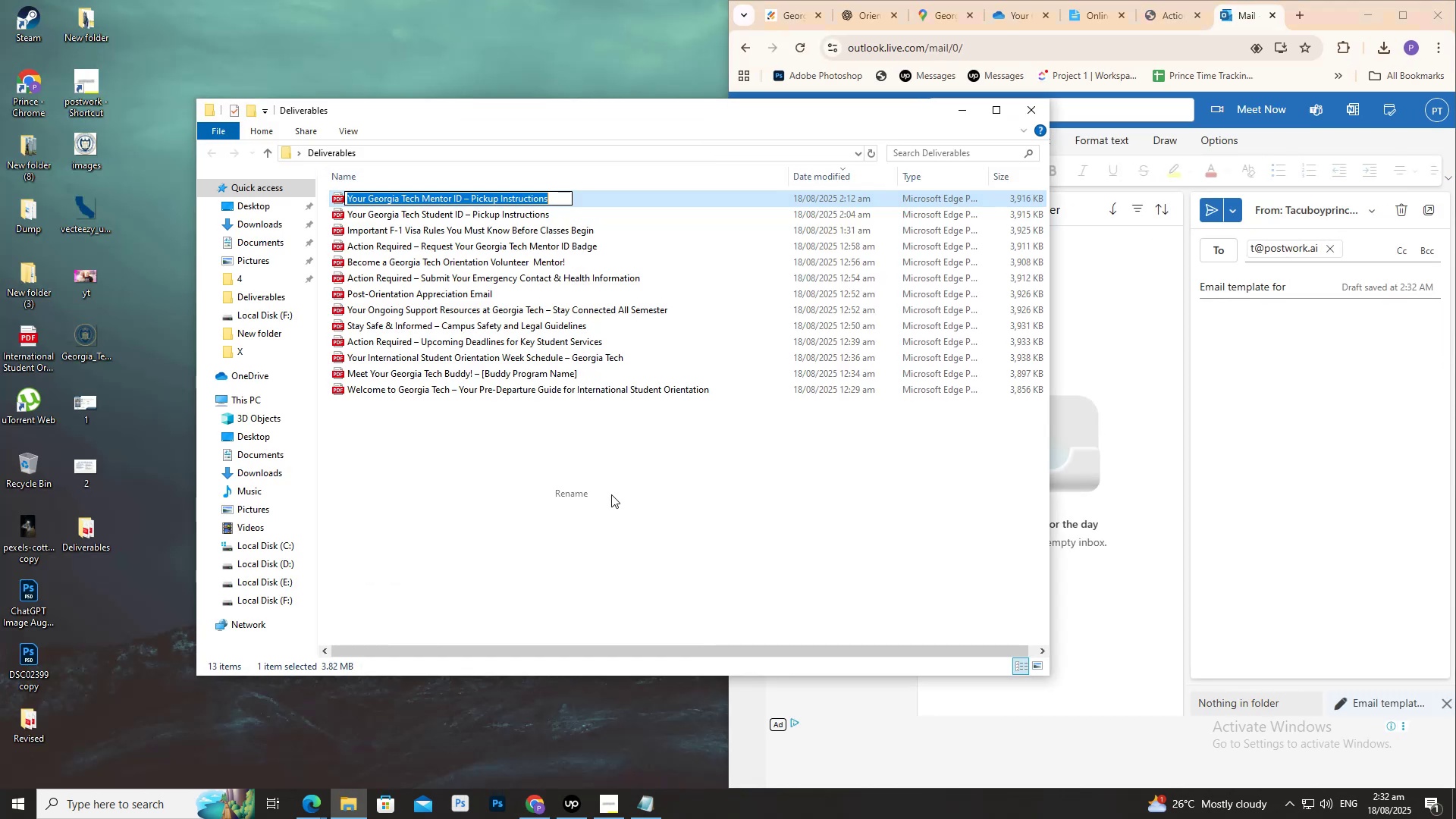 
key(Control+C)
 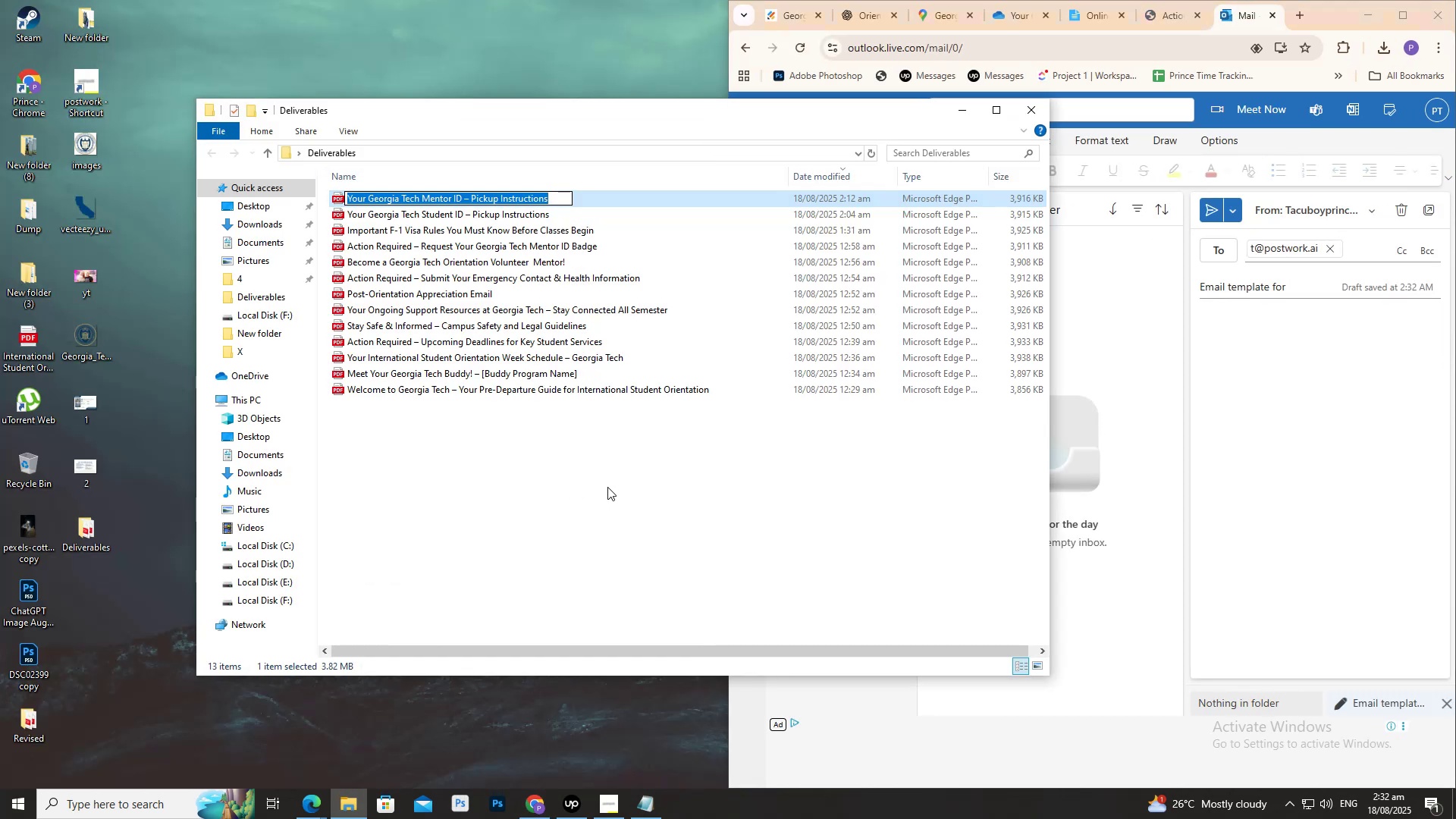 
left_click([607, 487])
 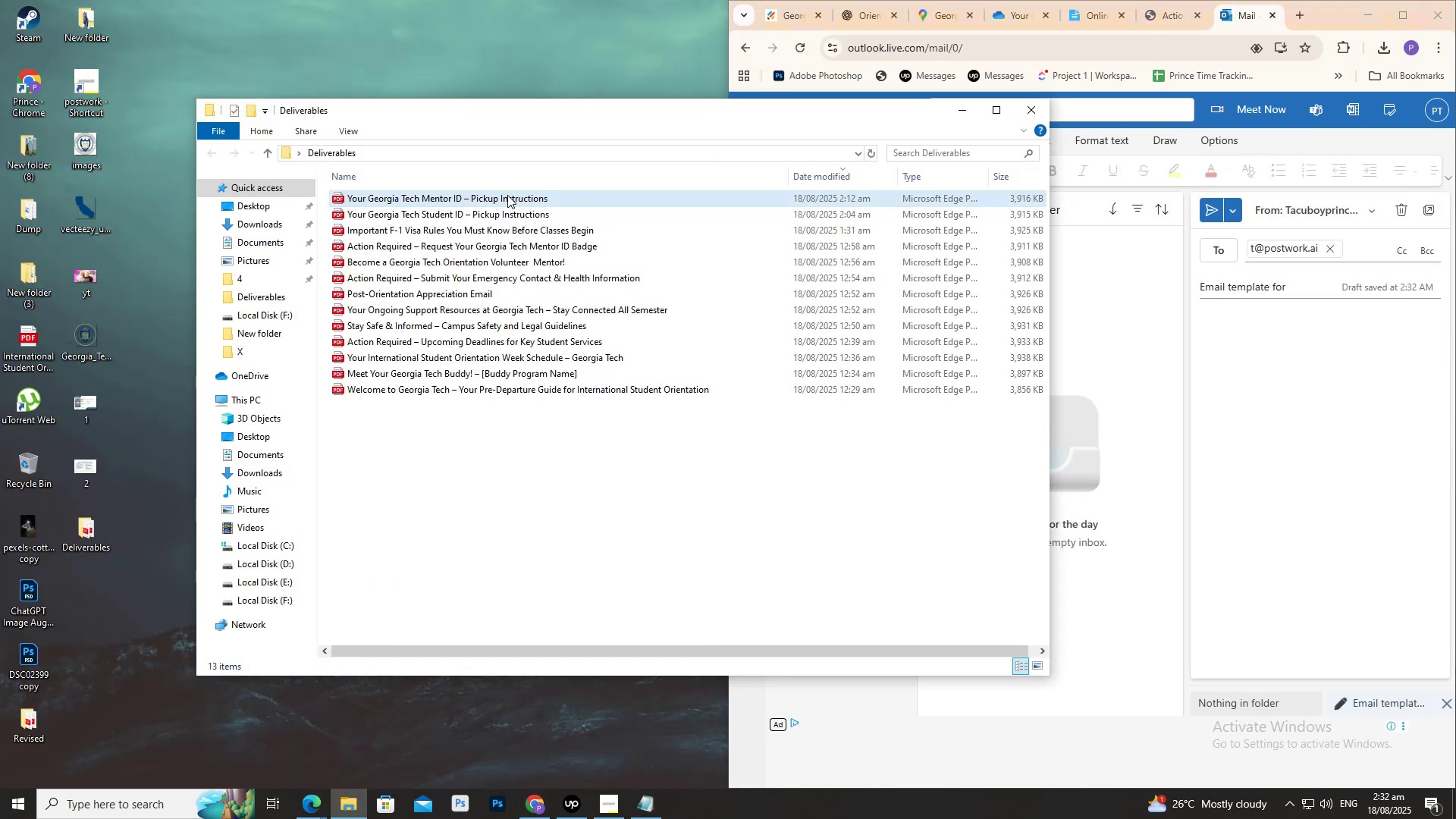 
left_click_drag(start_coordinate=[508, 199], to_coordinate=[1360, 409])
 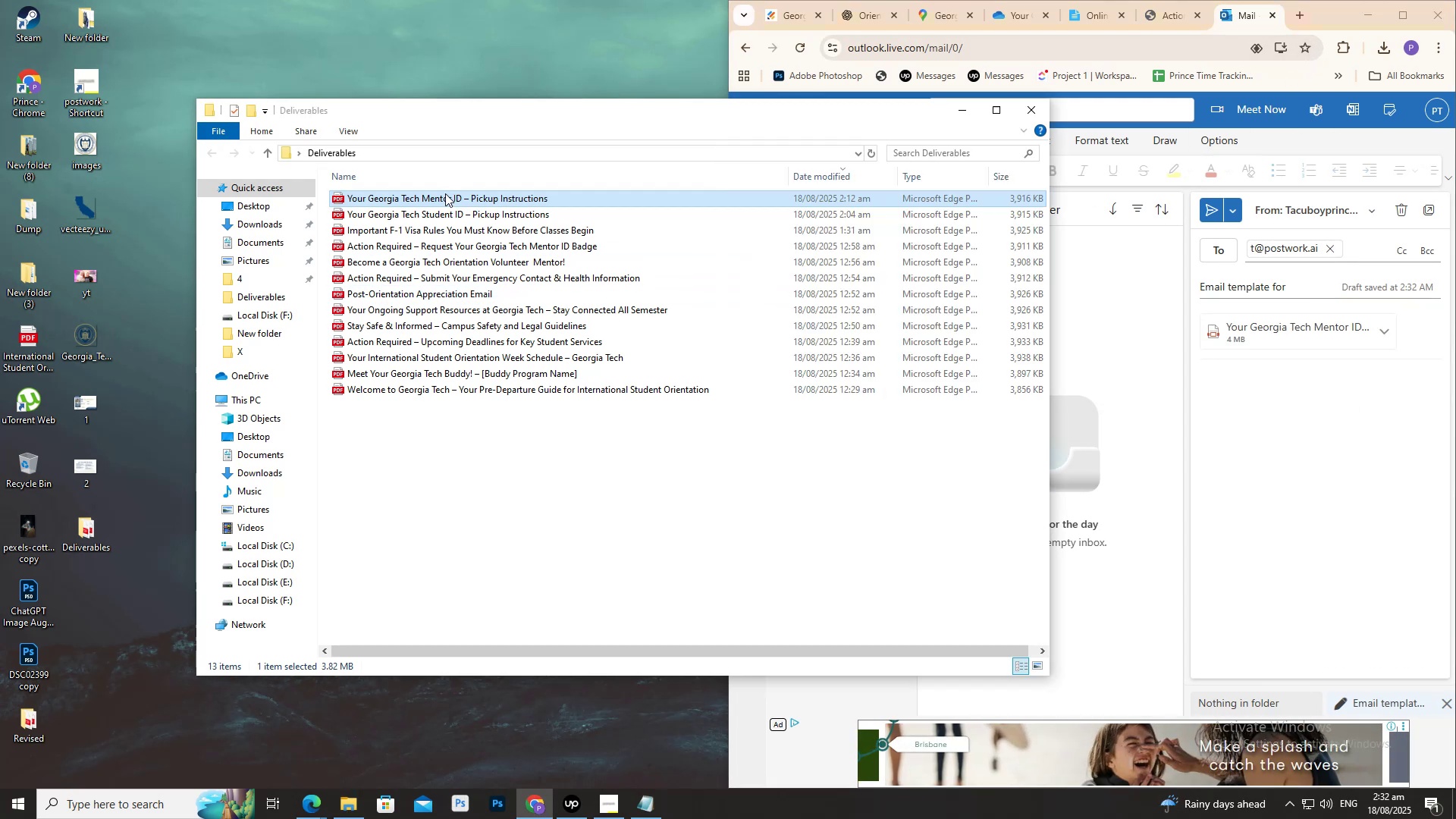 
left_click([517, 494])
 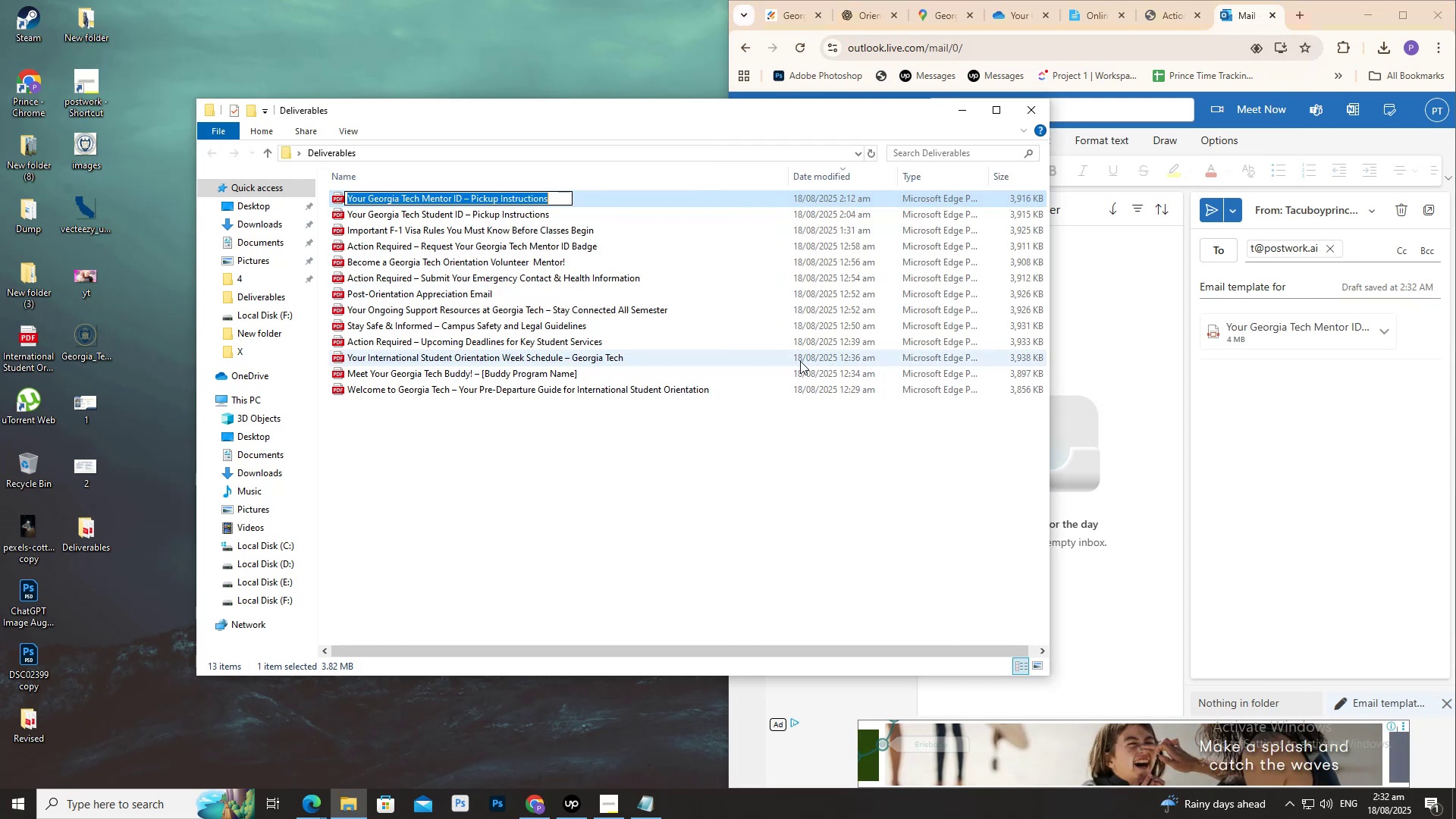 
key(Control+C)
 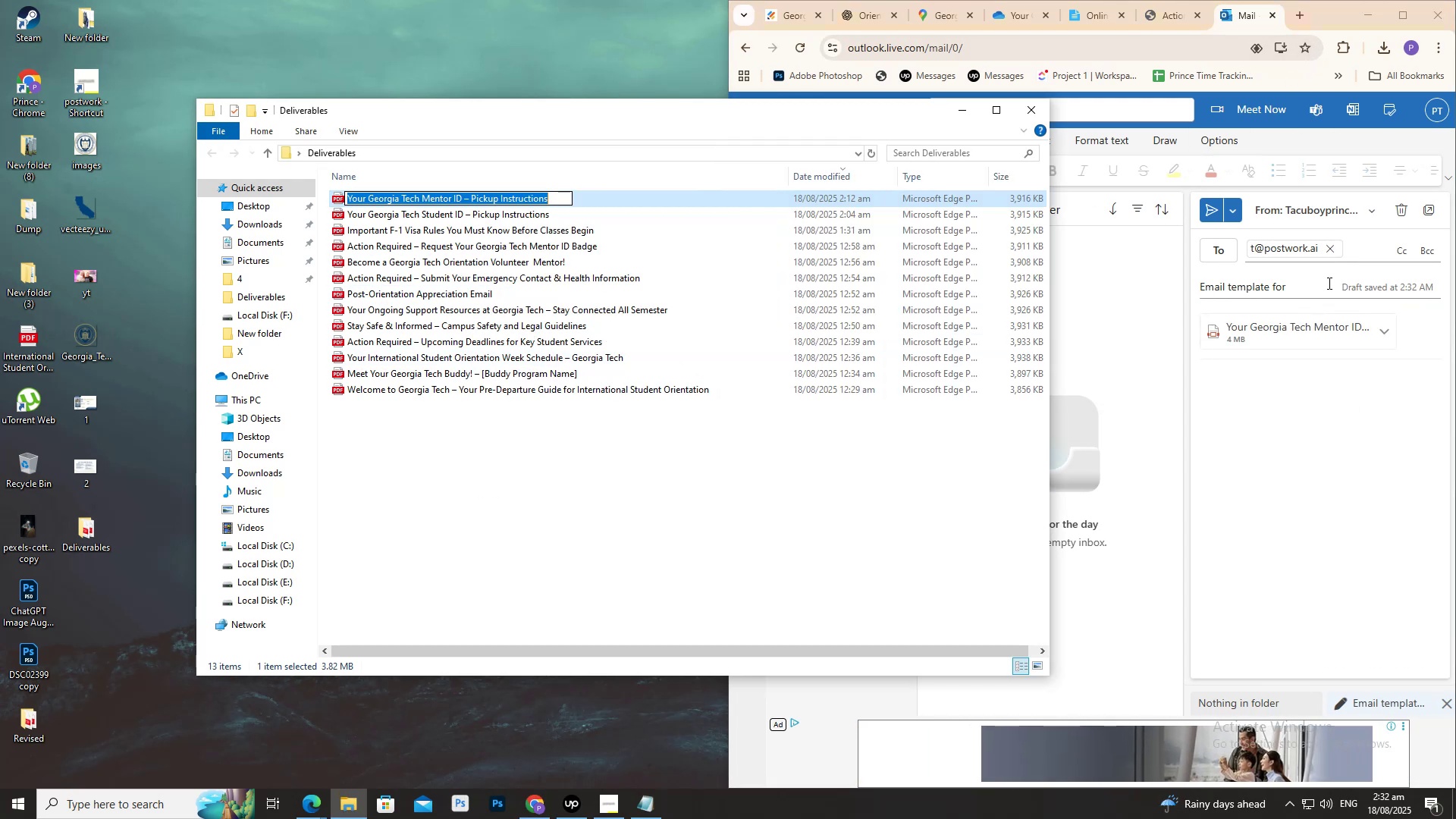 
left_click([1325, 284])
 